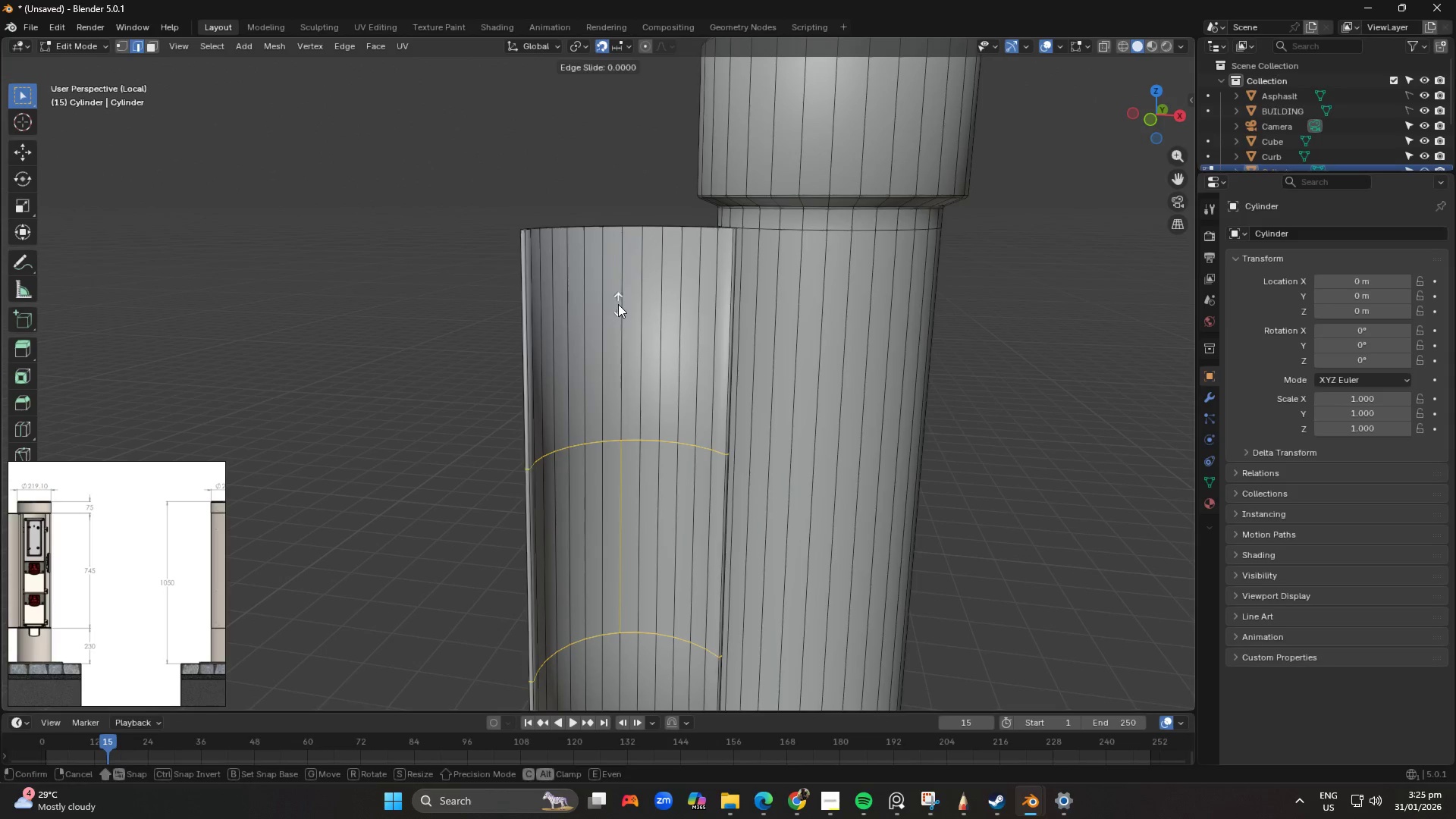 
type(sz)
 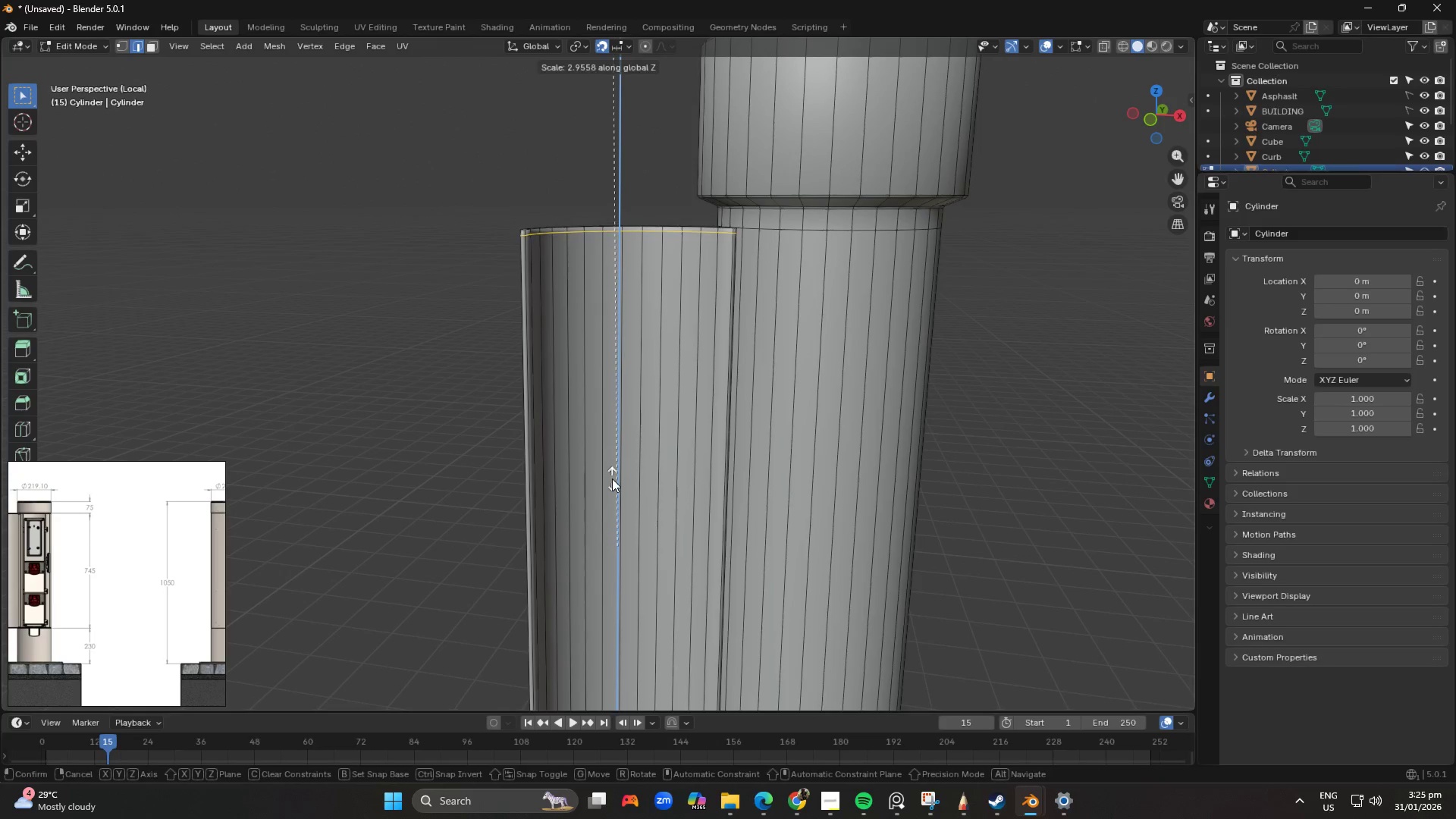 
left_click([612, 478])
 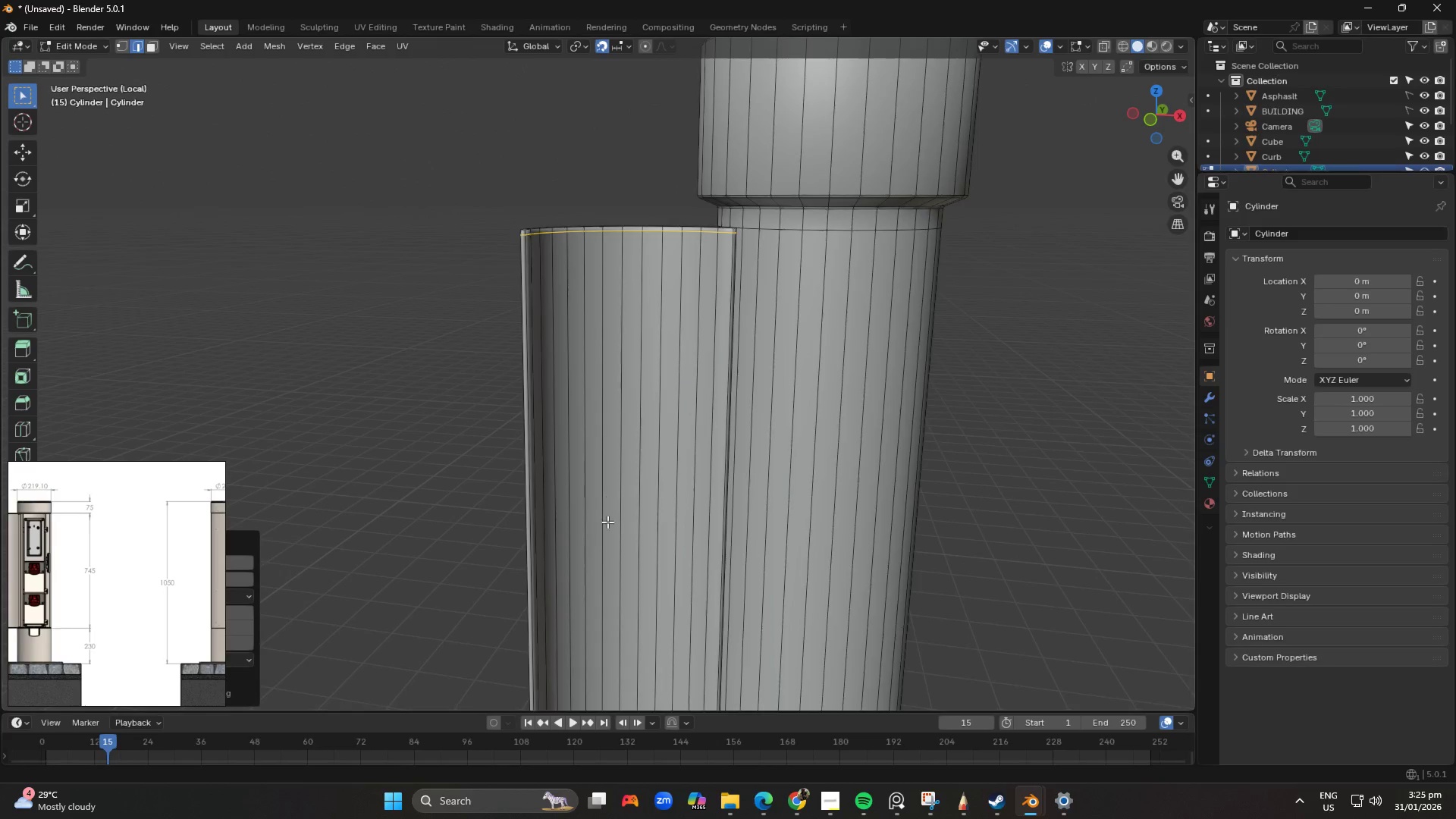 
scroll: coordinate [610, 549], scroll_direction: down, amount: 3.0
 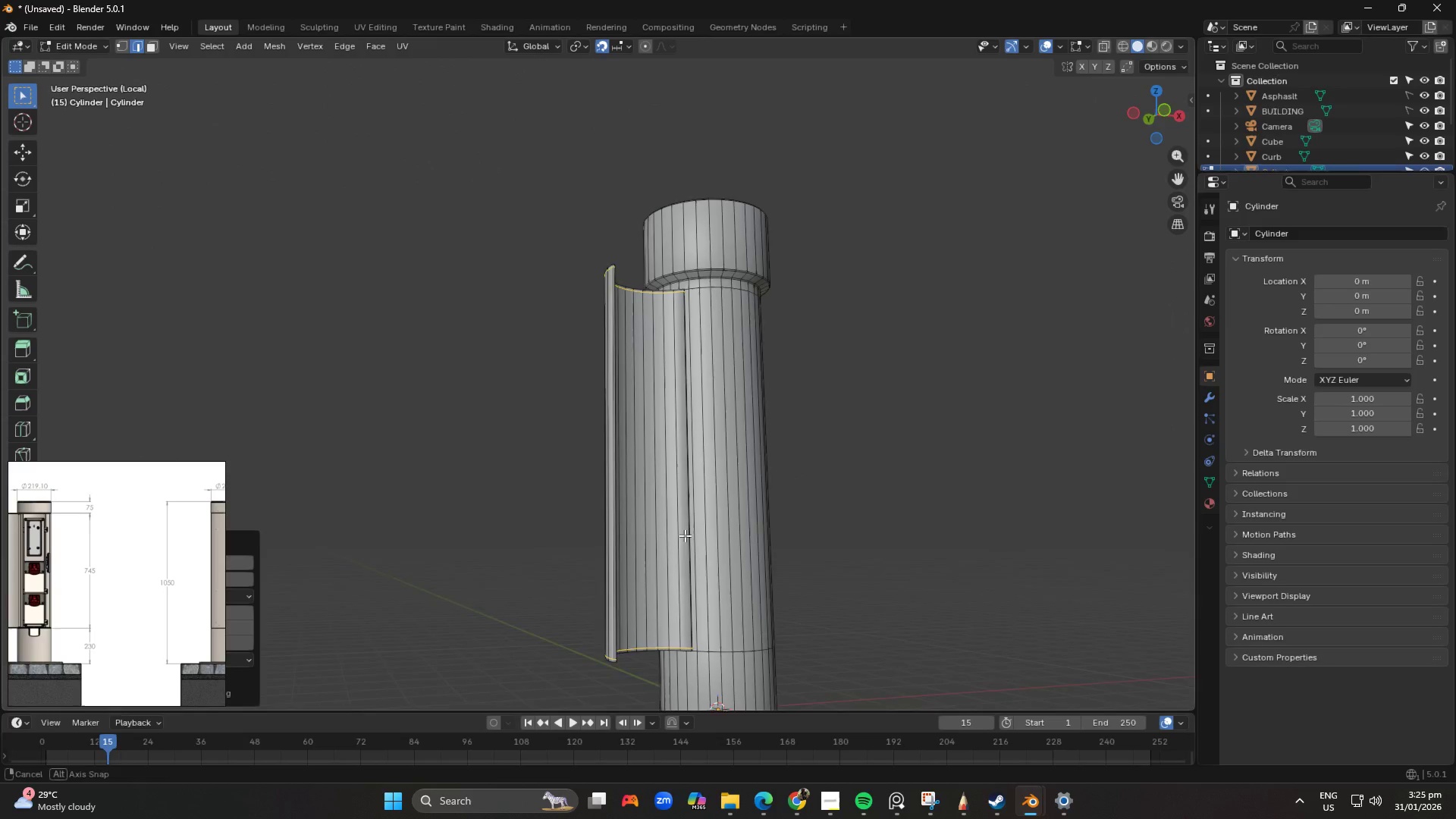 
key(Tab)
 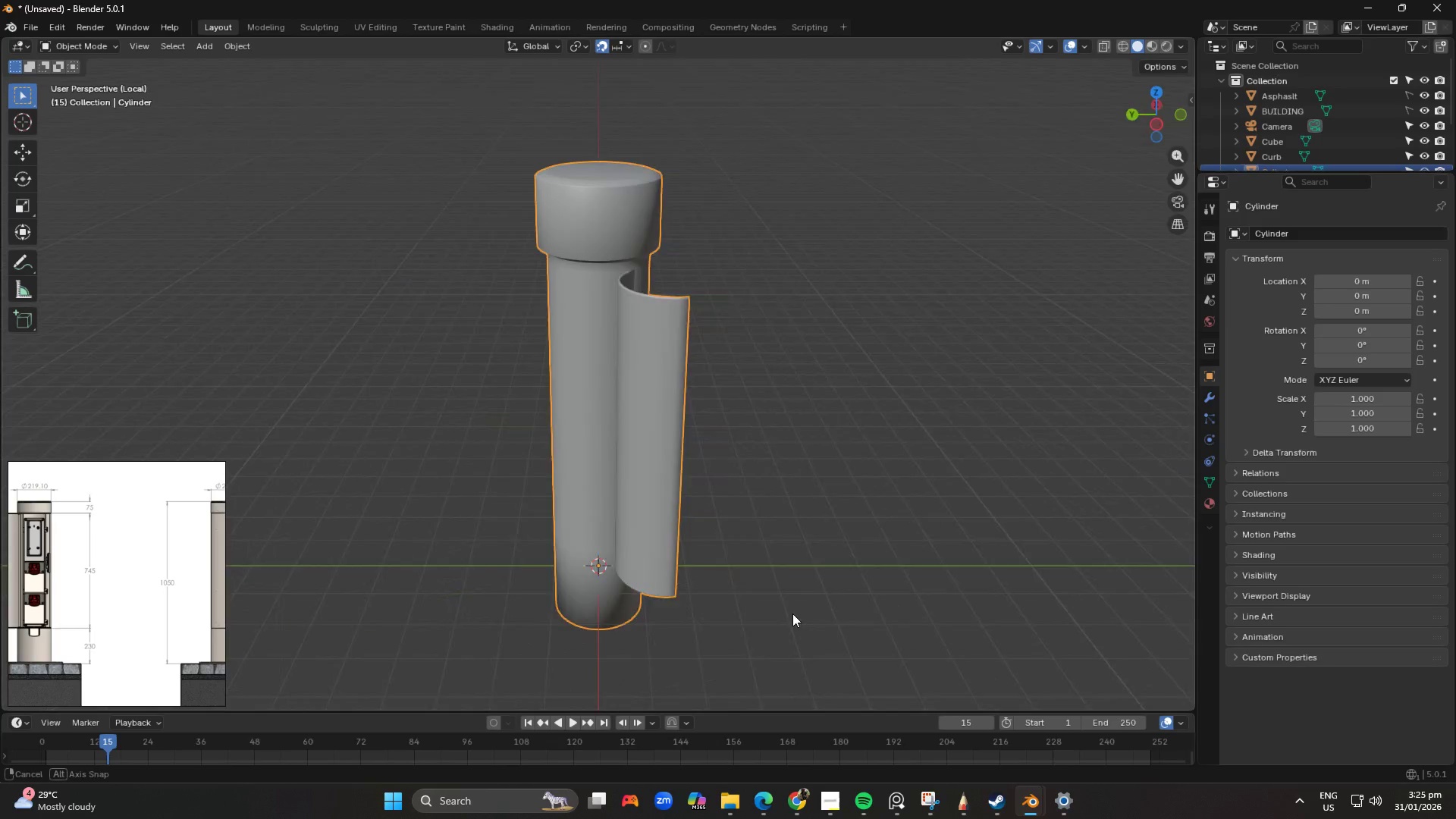 
key(Shift+ShiftLeft)
 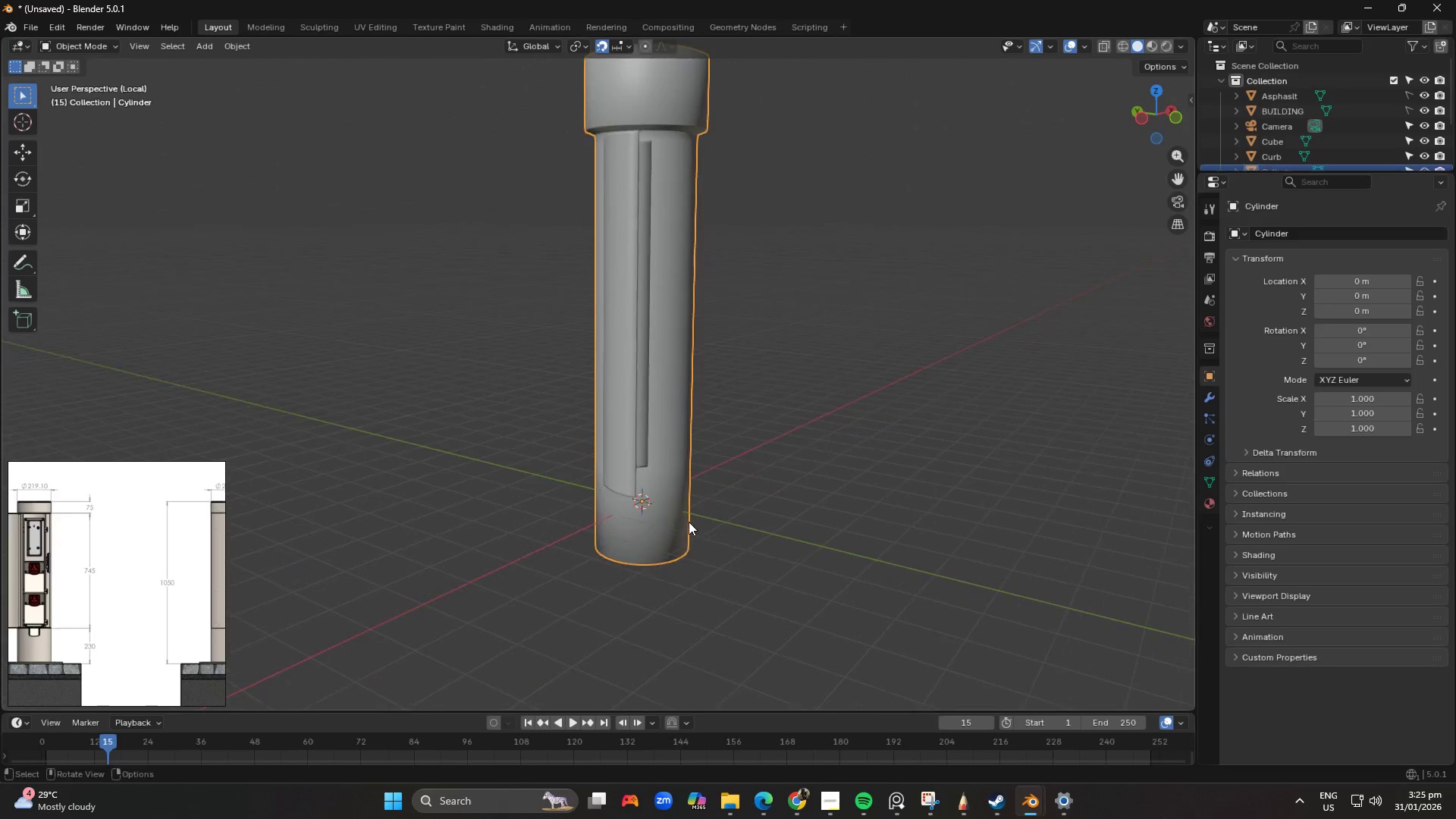 
scroll: coordinate [705, 554], scroll_direction: up, amount: 1.0
 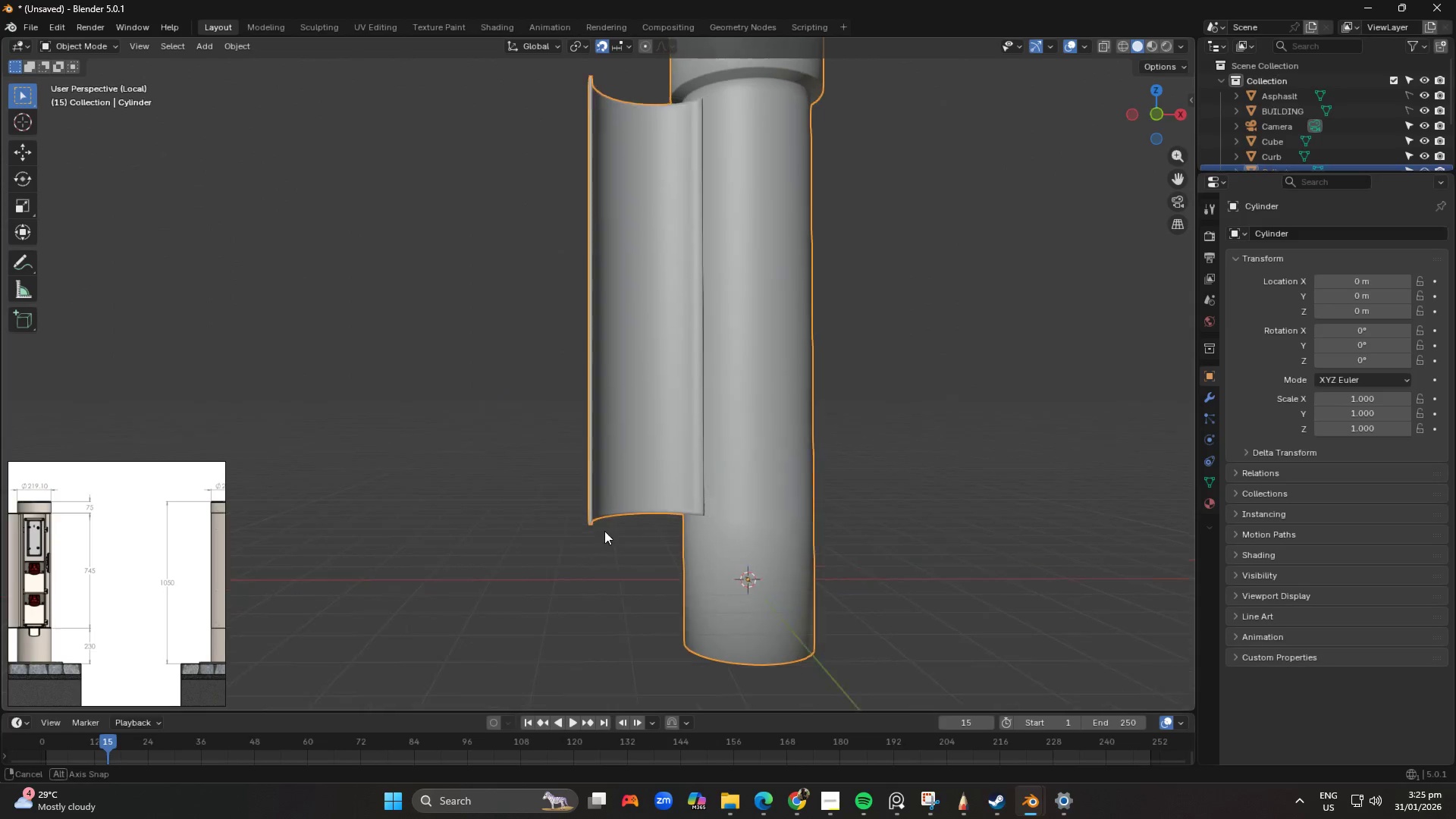 
key(Shift+ShiftLeft)
 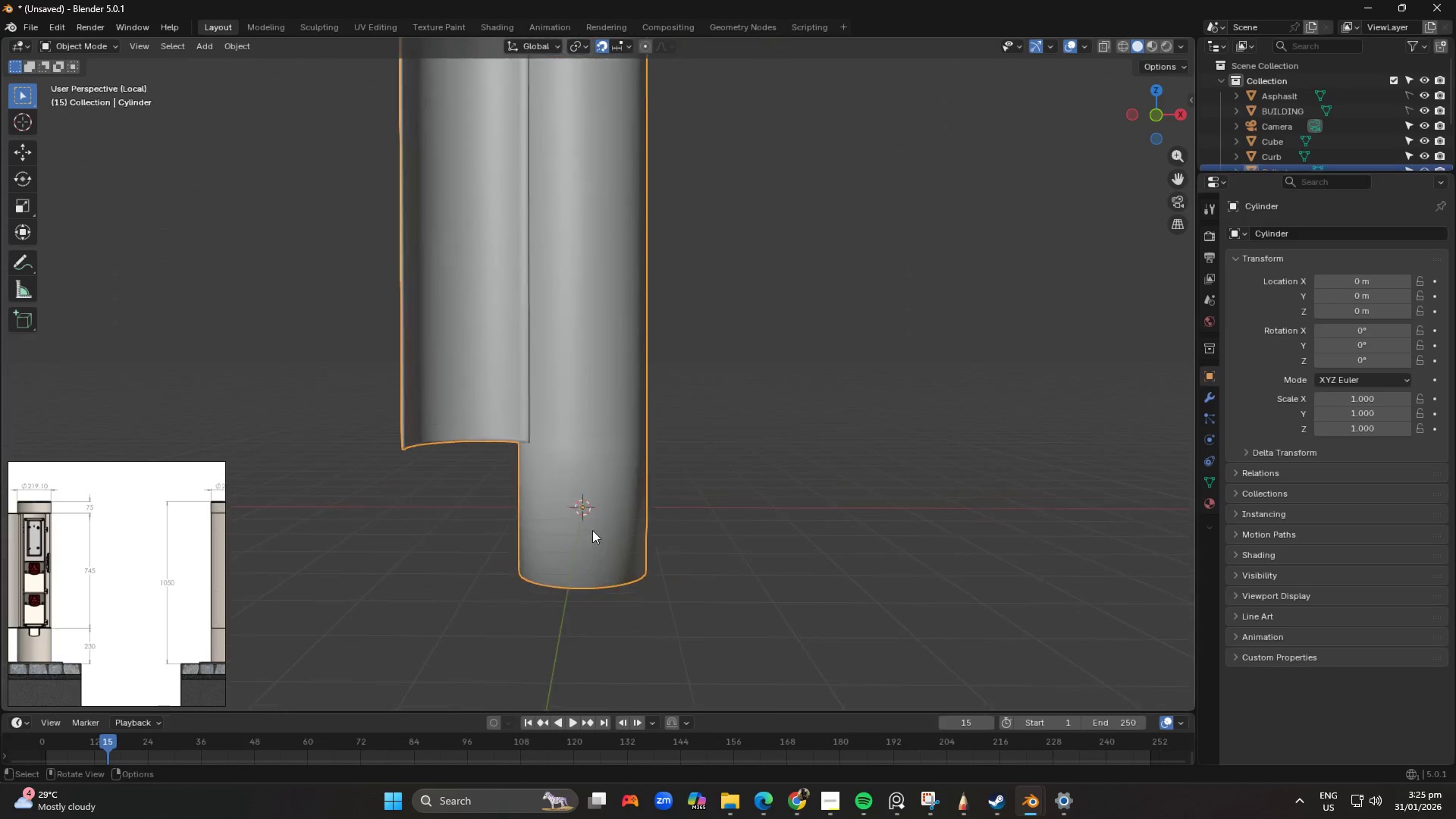 
key(Tab)
 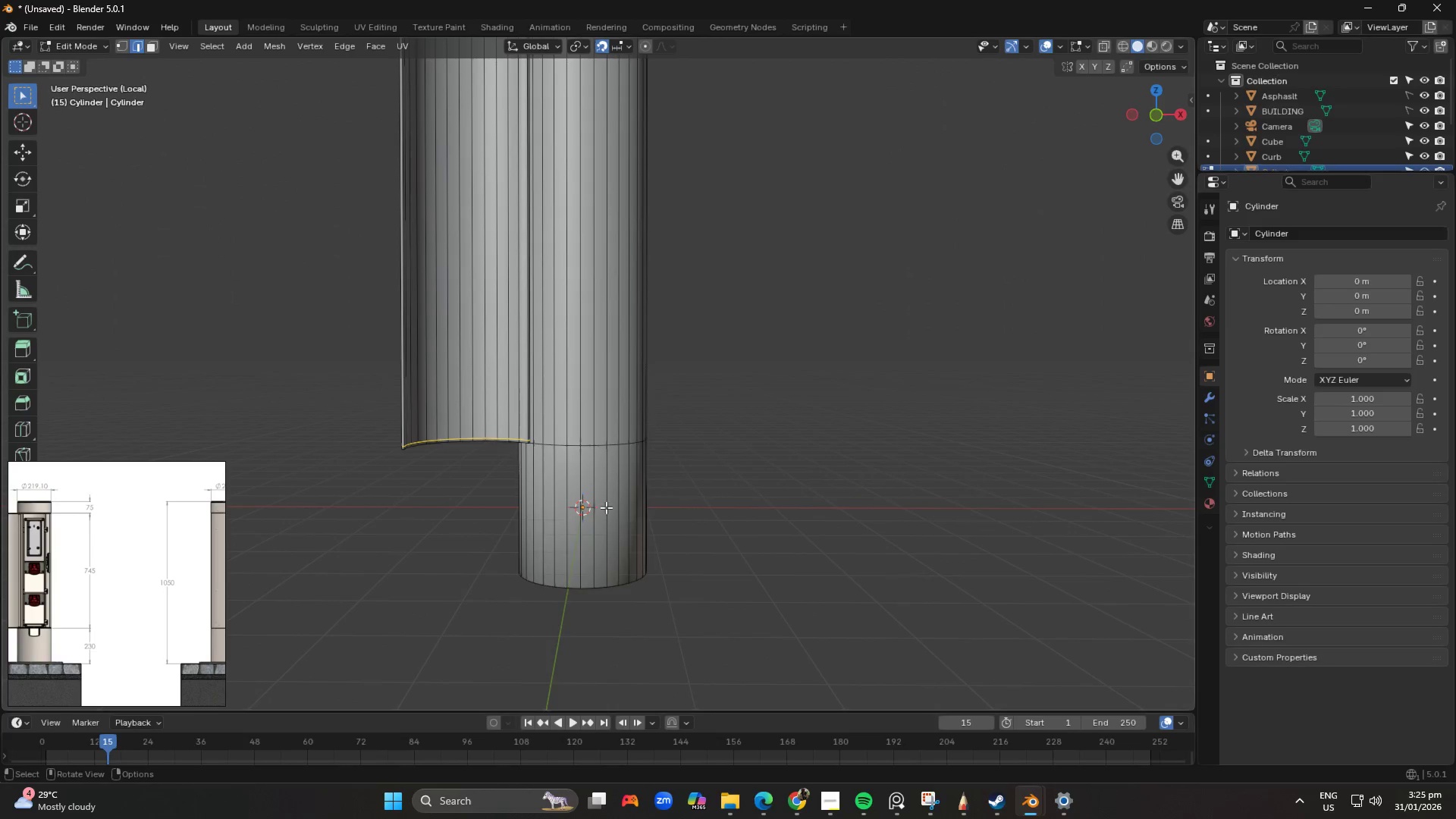 
key(Control+ControlLeft)
 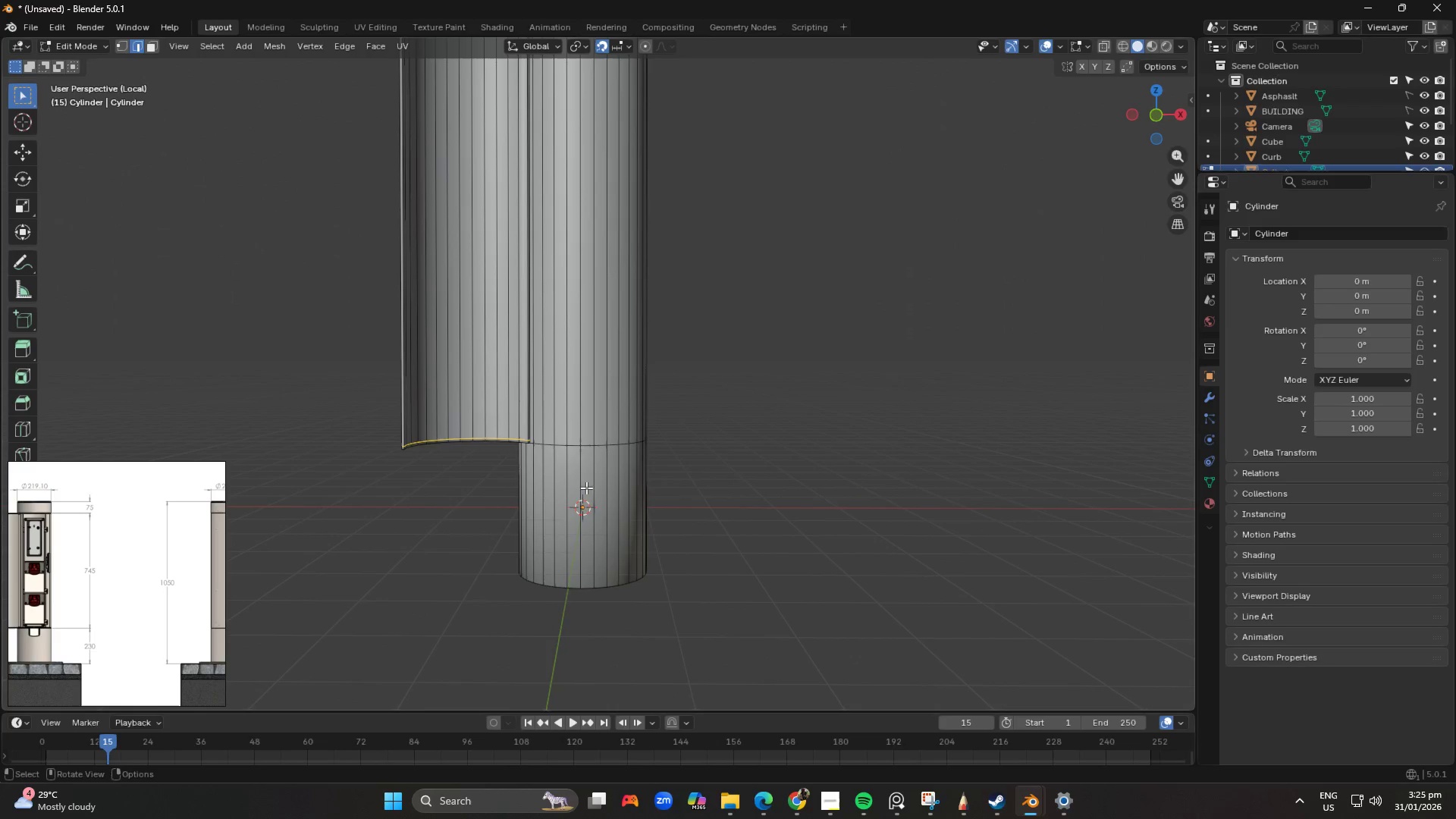 
key(Control+R)
 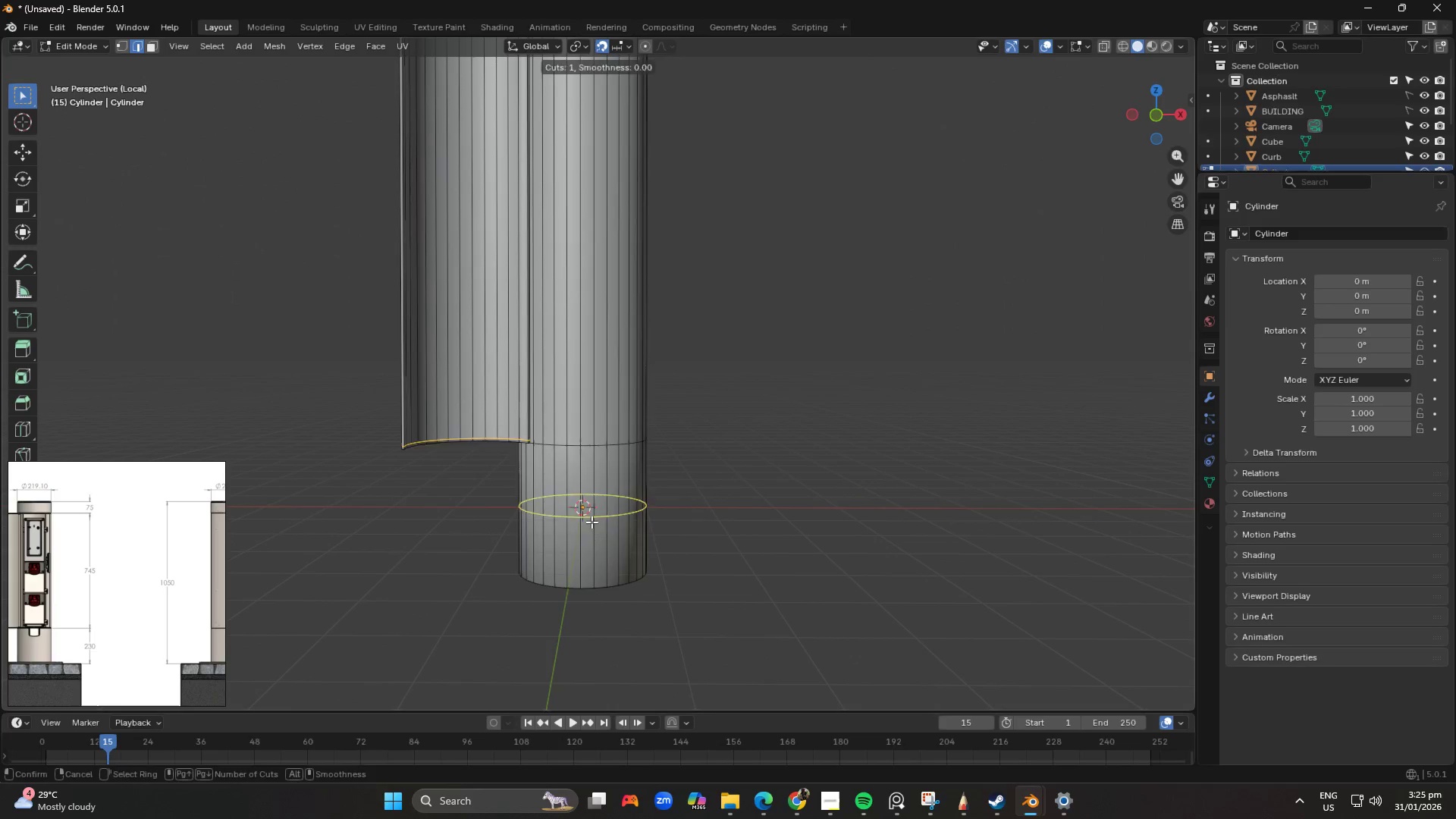 
left_click([592, 522])
 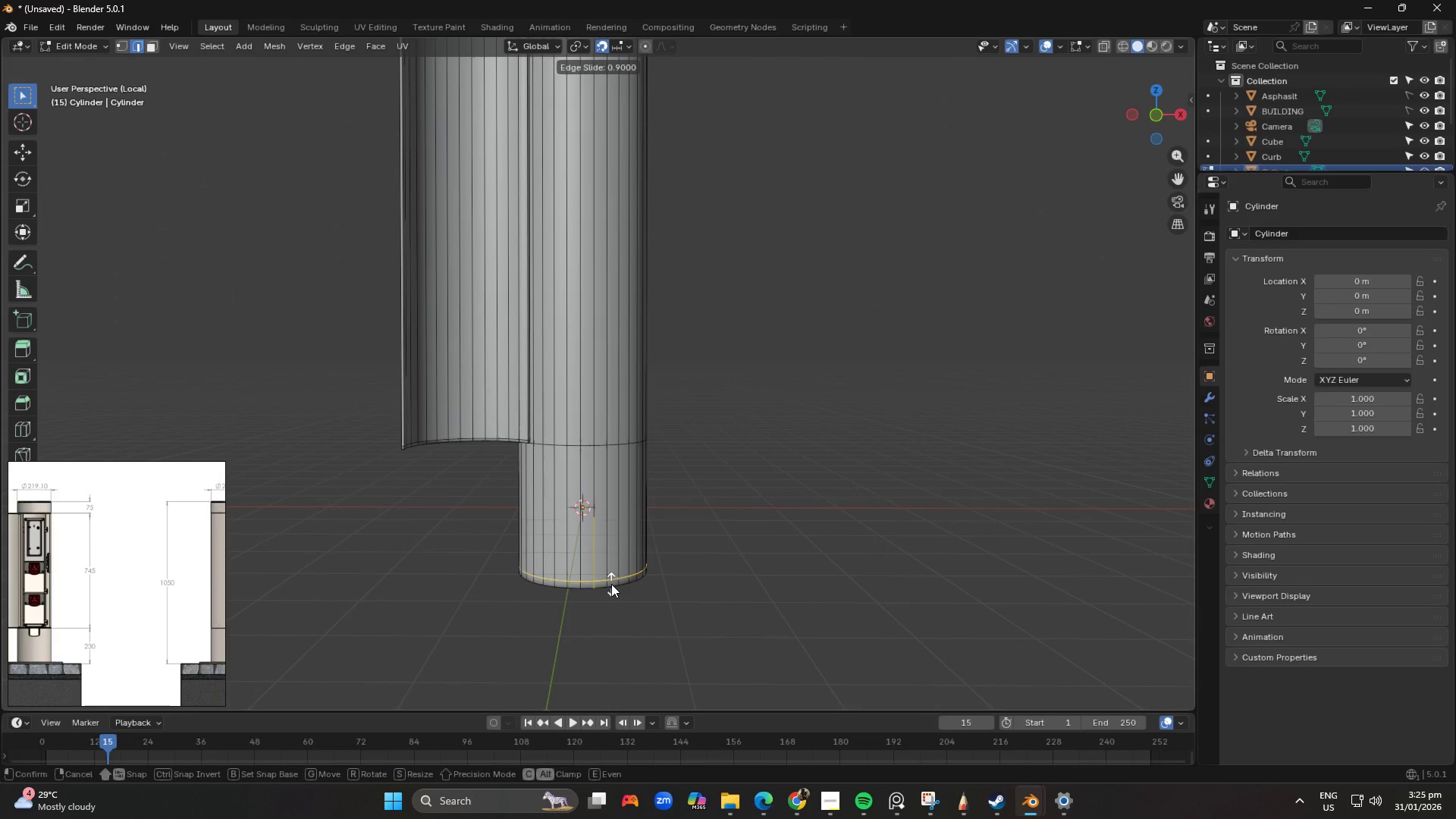 
hold_key(key=ShiftLeft, duration=0.94)
left_click([613, 601])
 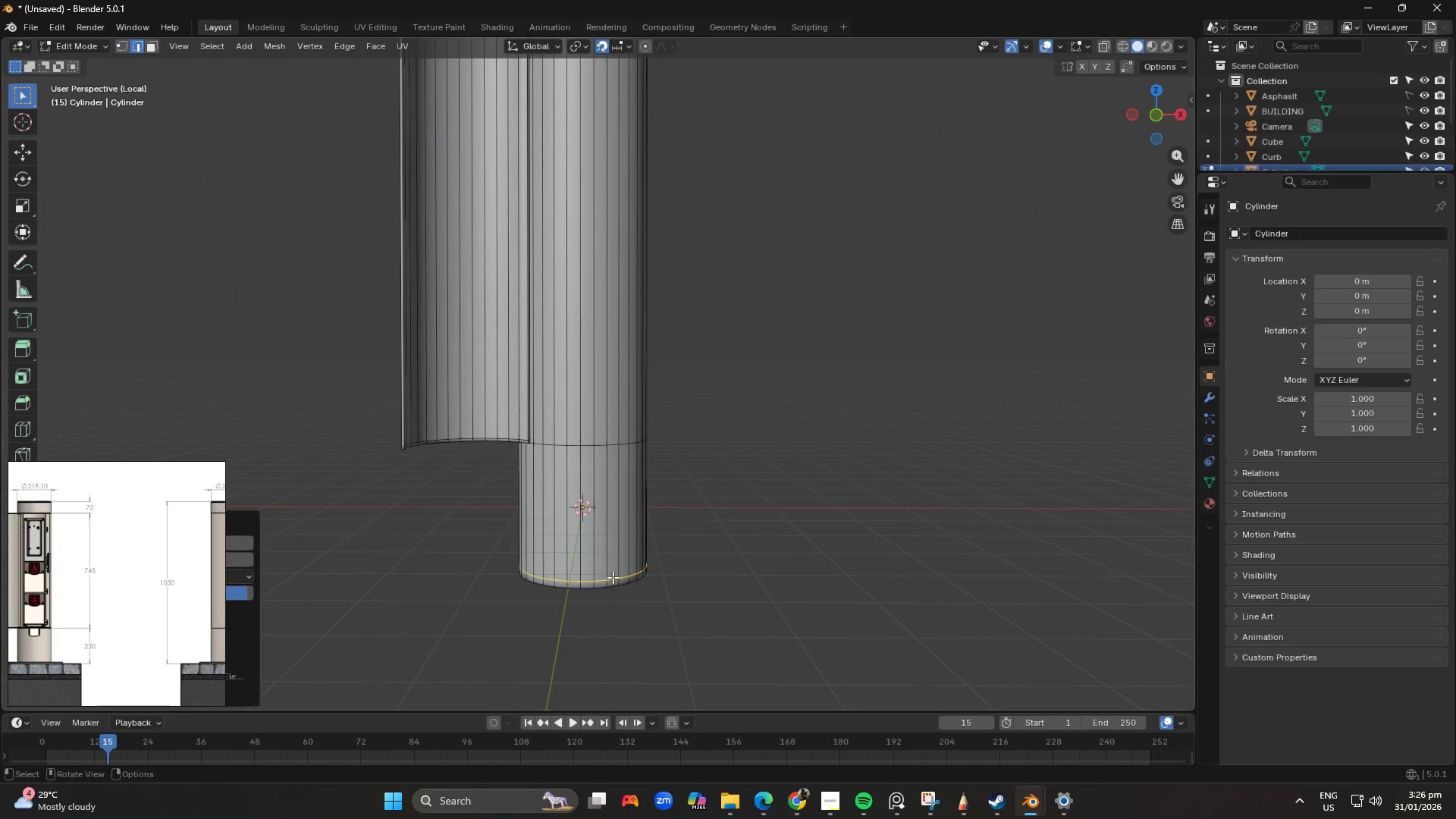 
key(Tab)
 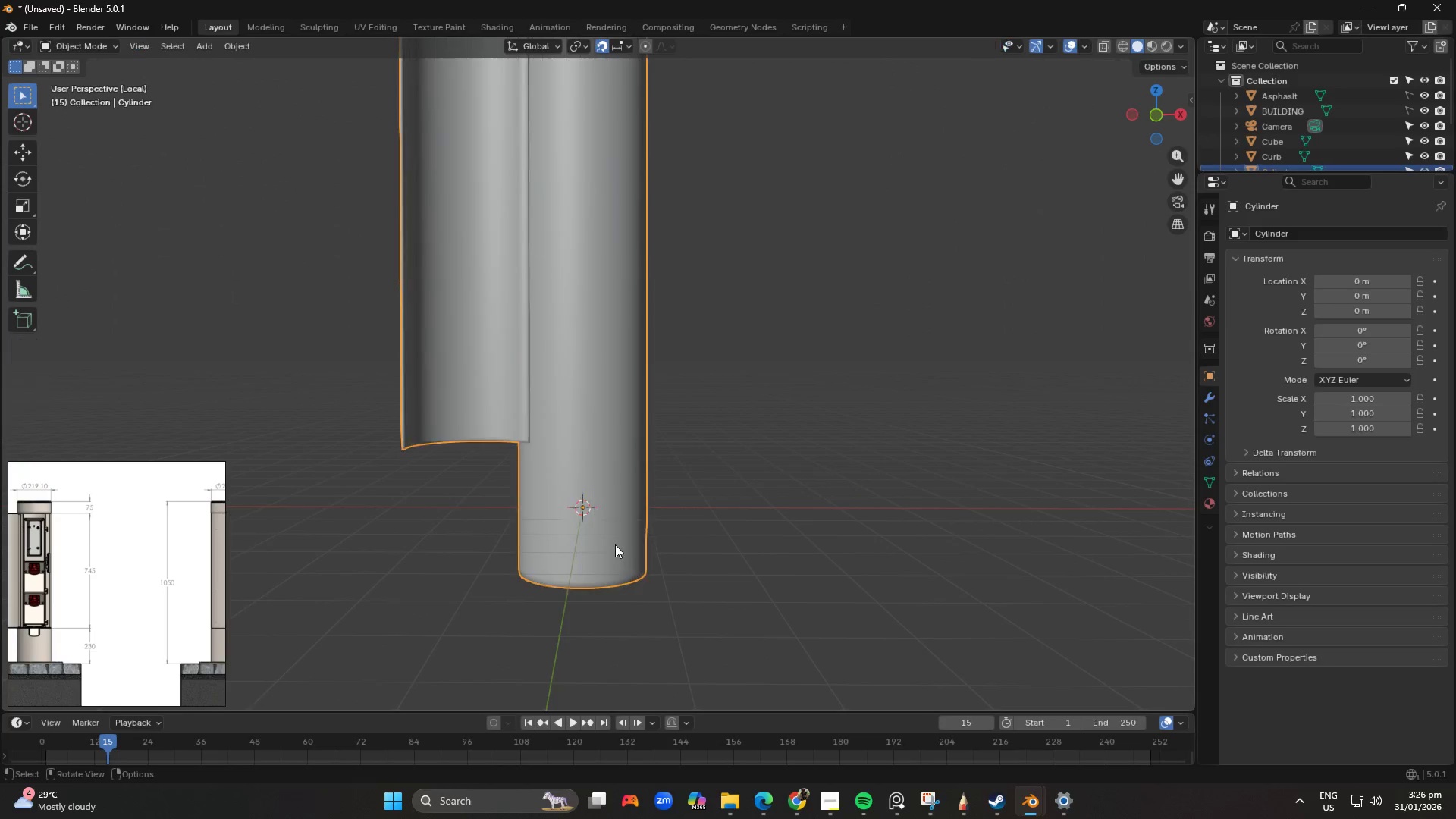 
scroll: coordinate [615, 538], scroll_direction: down, amount: 4.0
 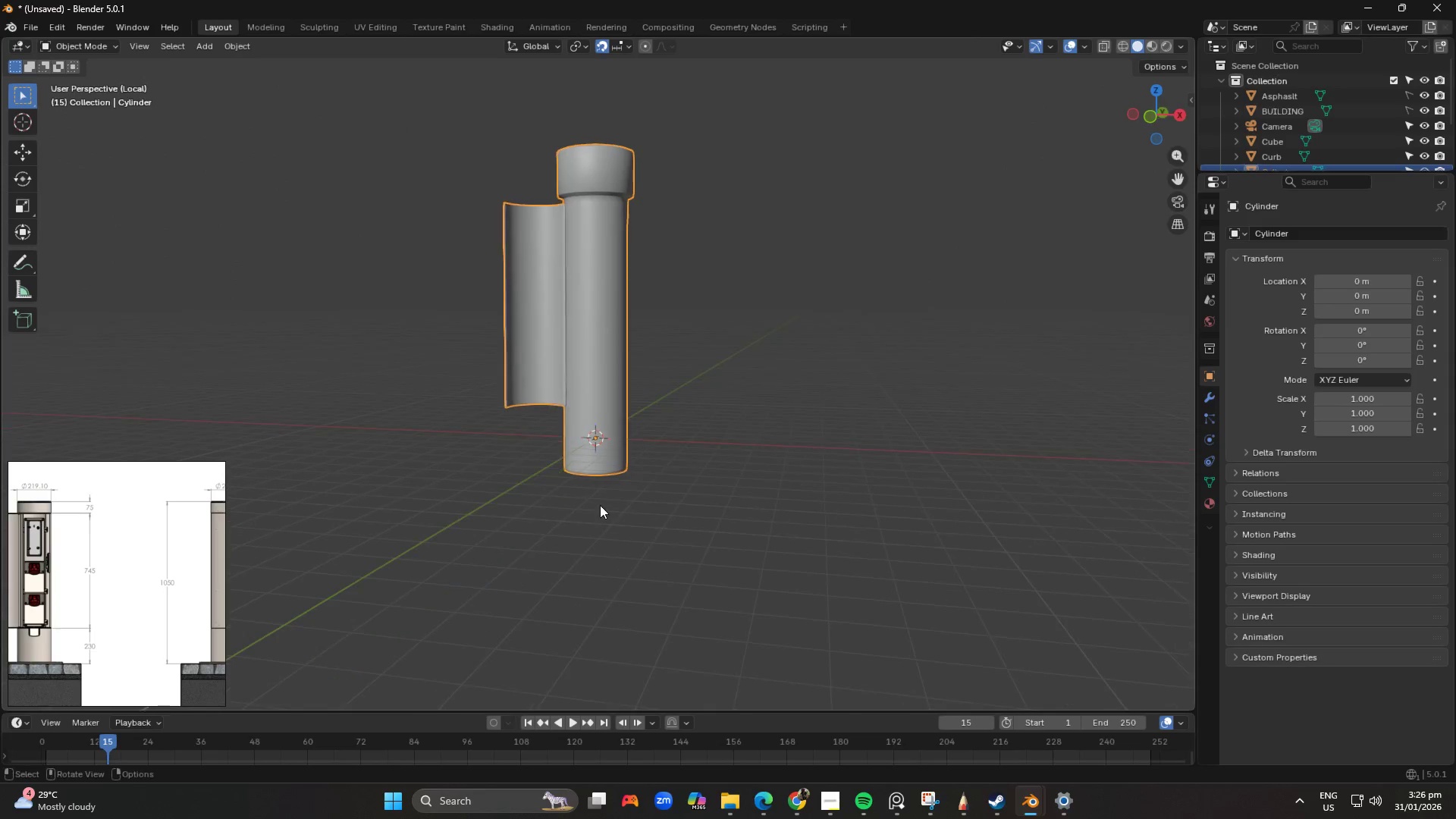 
key(Shift+ShiftLeft)
 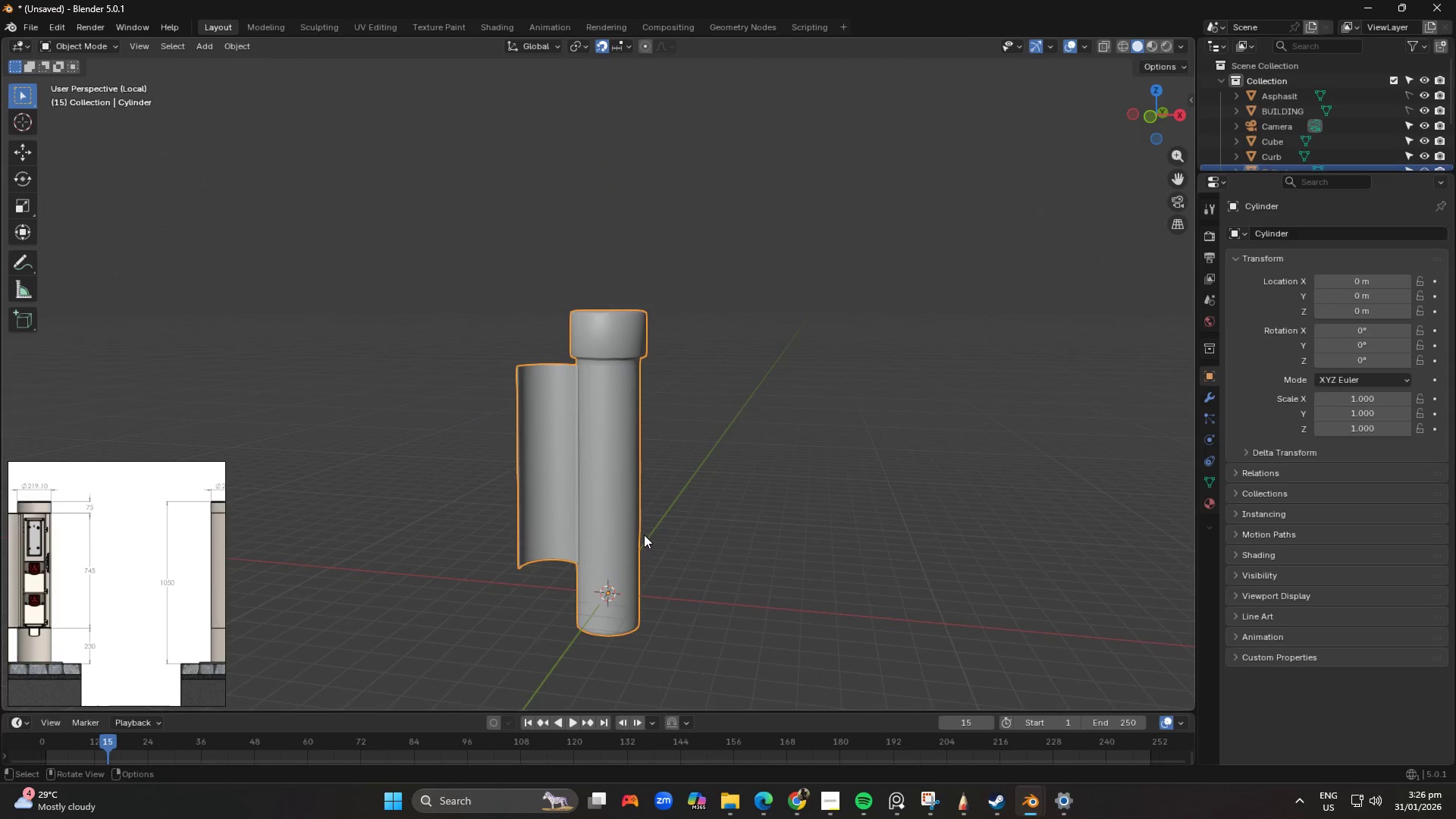 
scroll: coordinate [582, 438], scroll_direction: up, amount: 7.0
 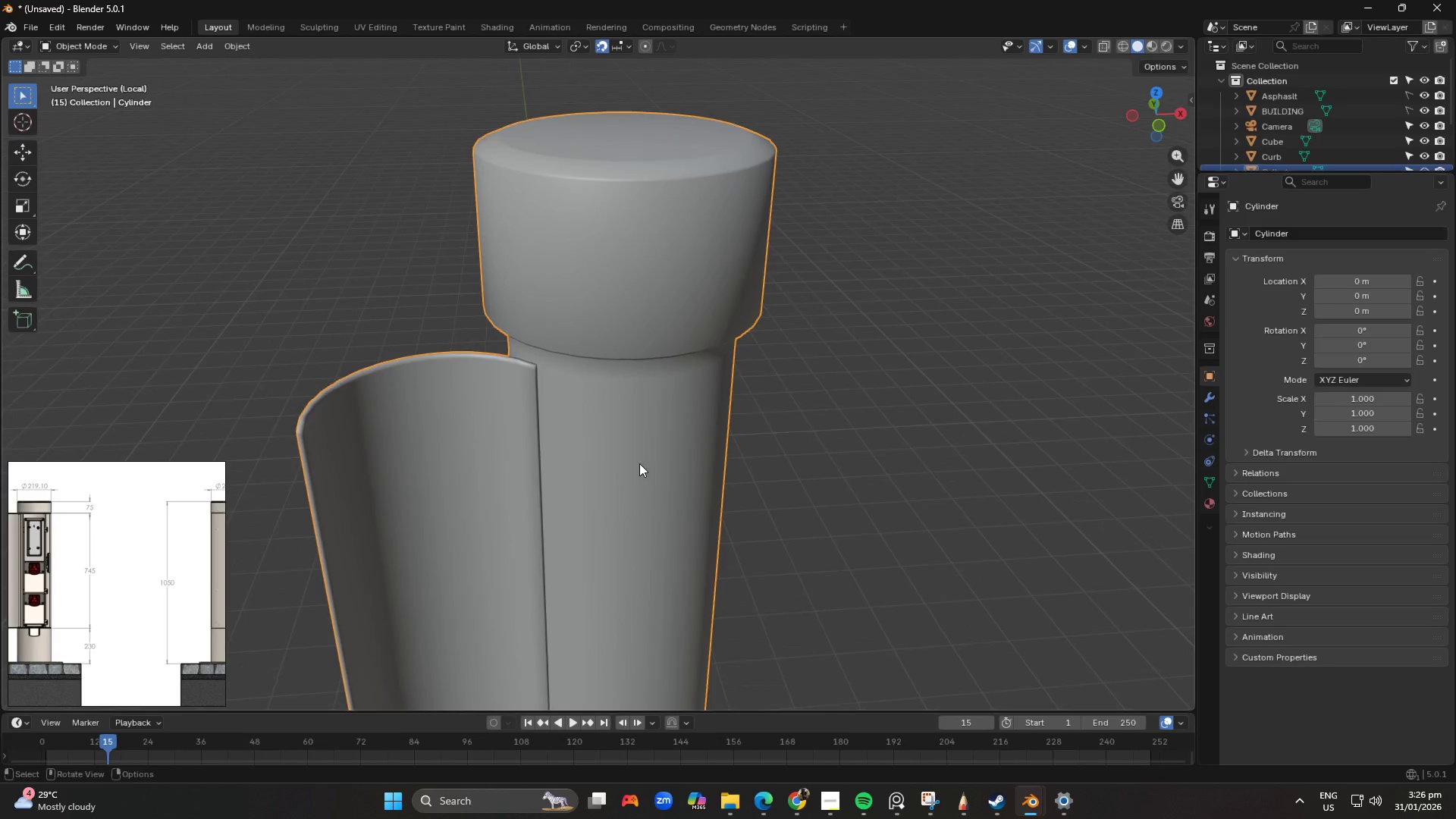 
key(Tab)
 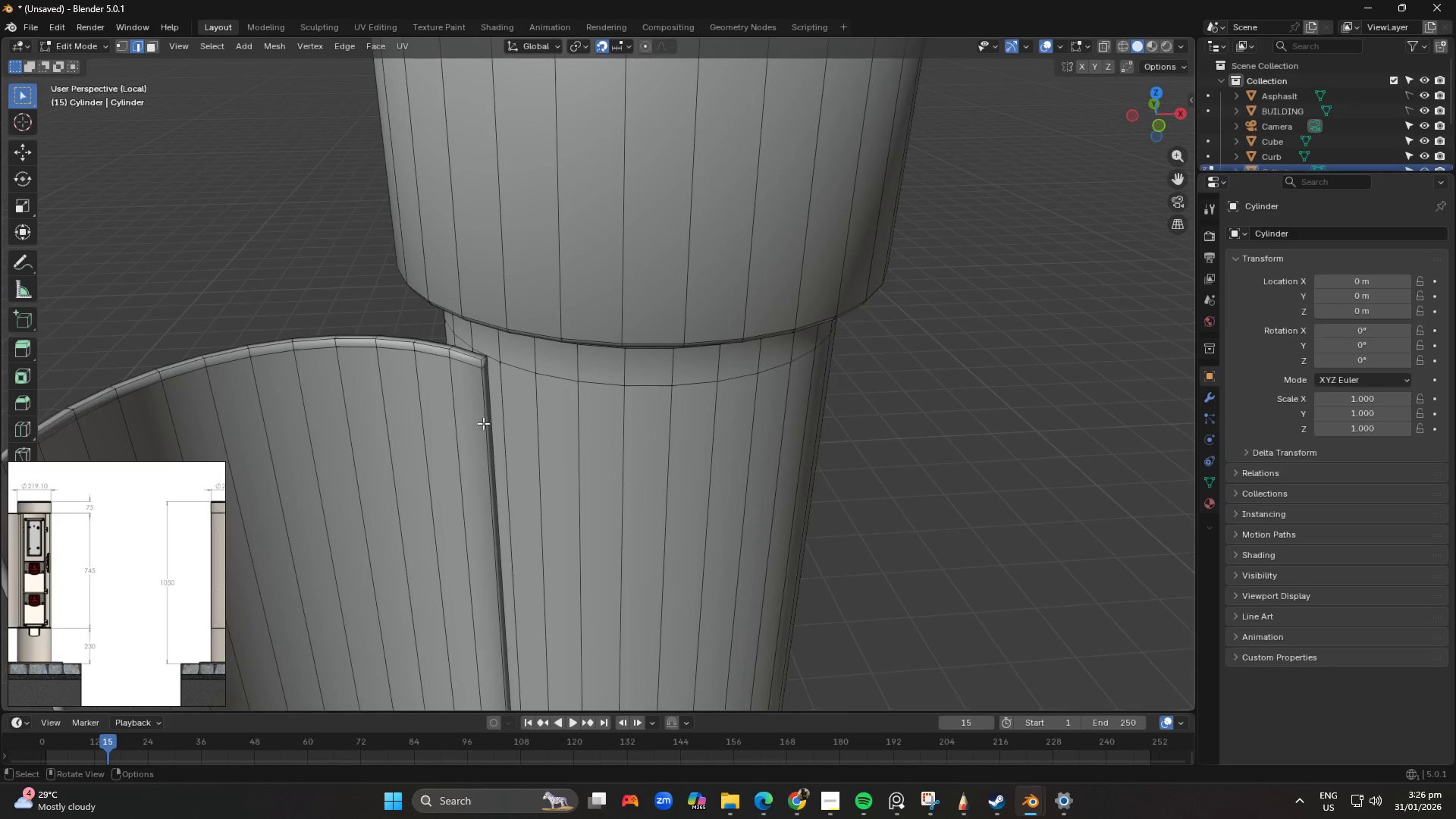 
scroll: coordinate [483, 422], scroll_direction: up, amount: 5.0
 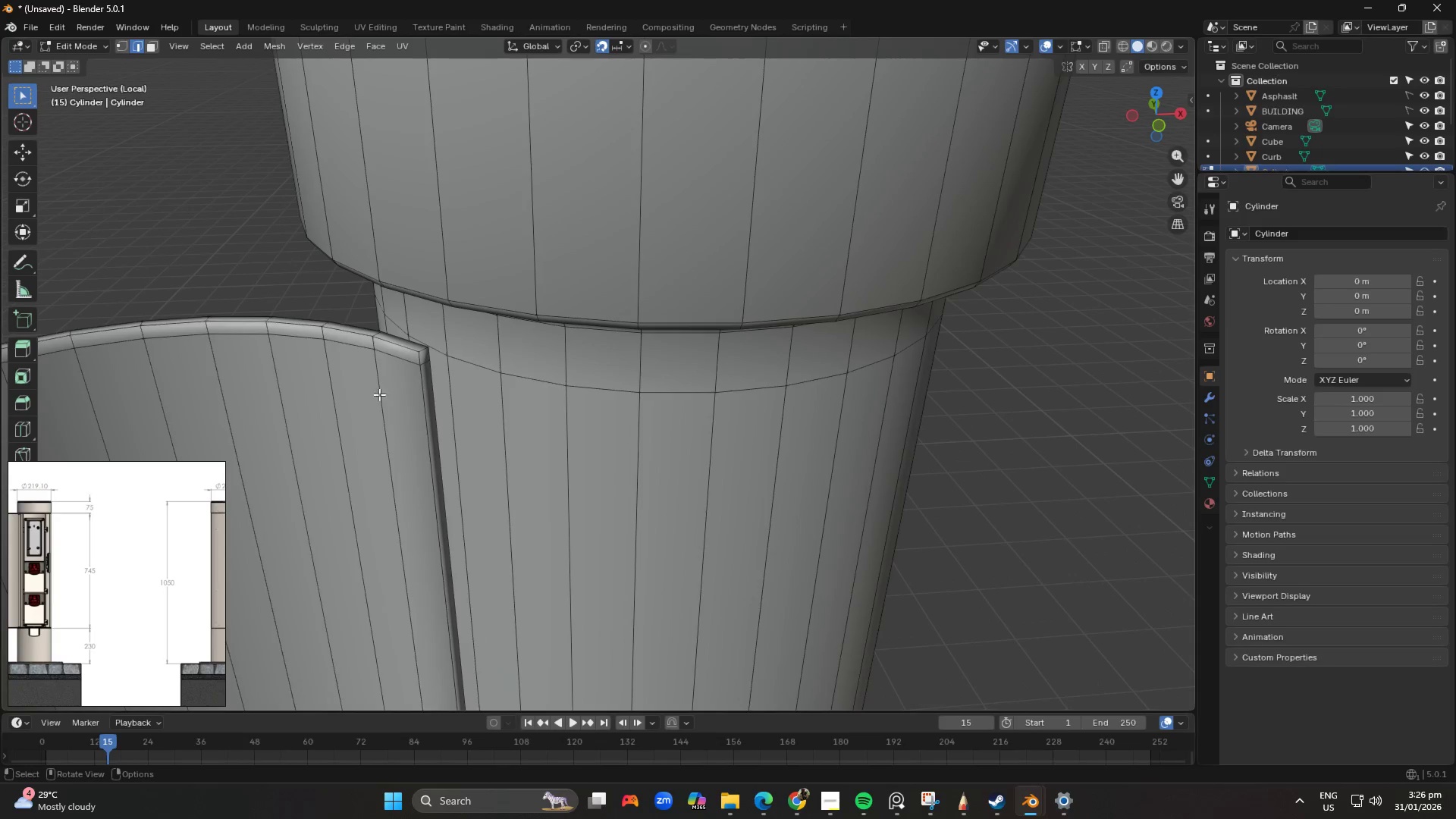 
key(Control+R)
 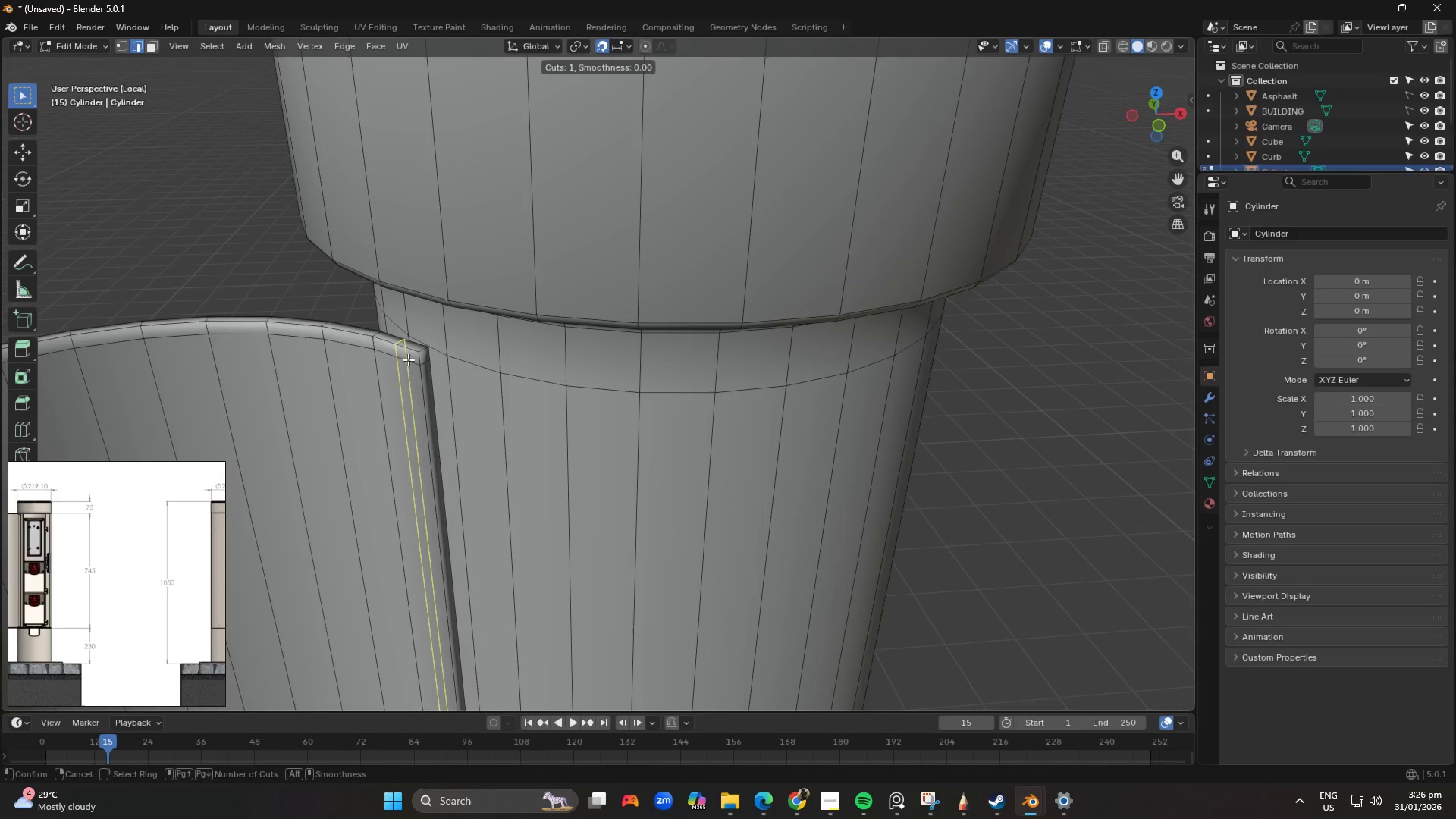 
left_click([410, 359])
 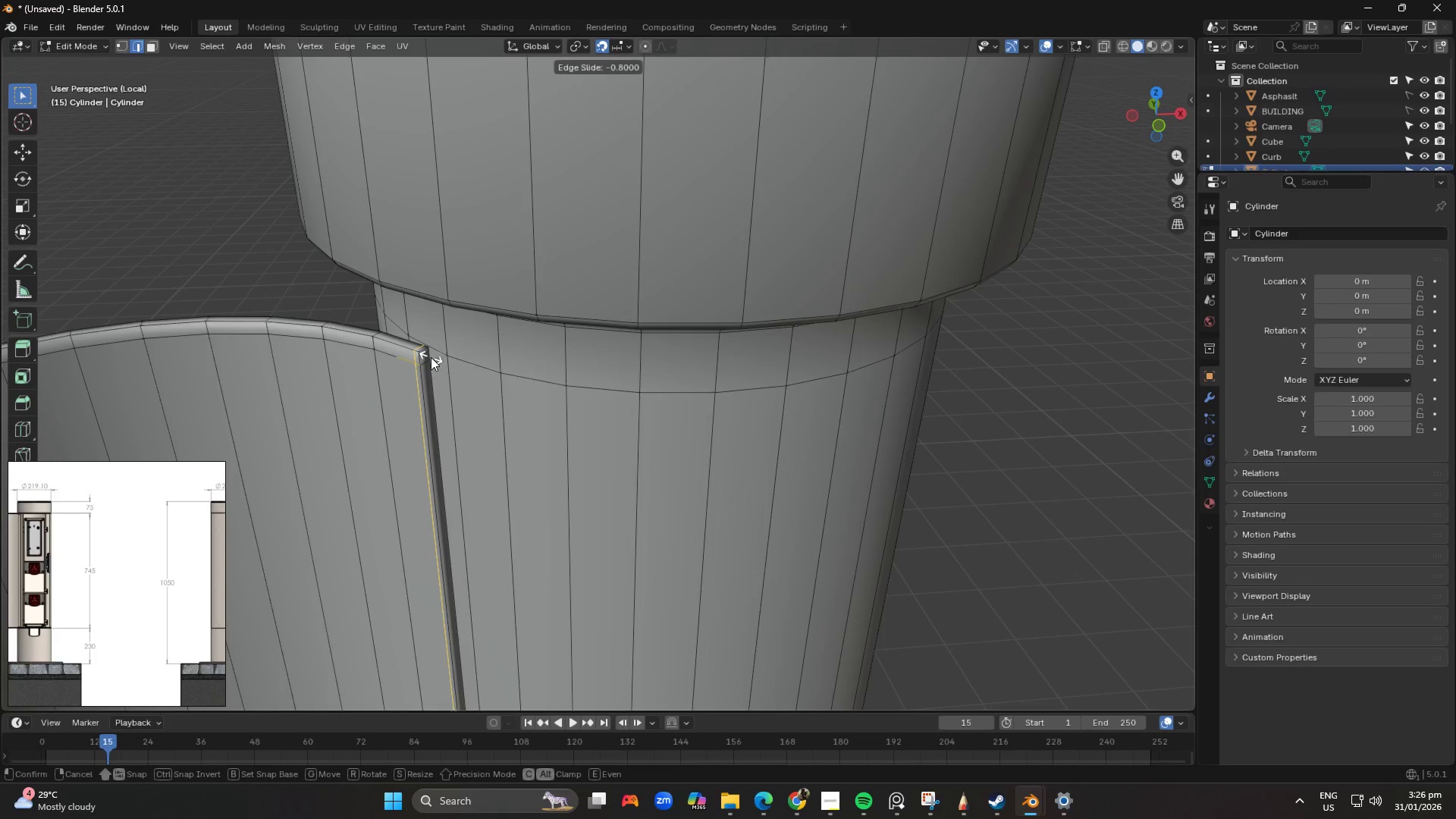 
left_click([431, 357])
 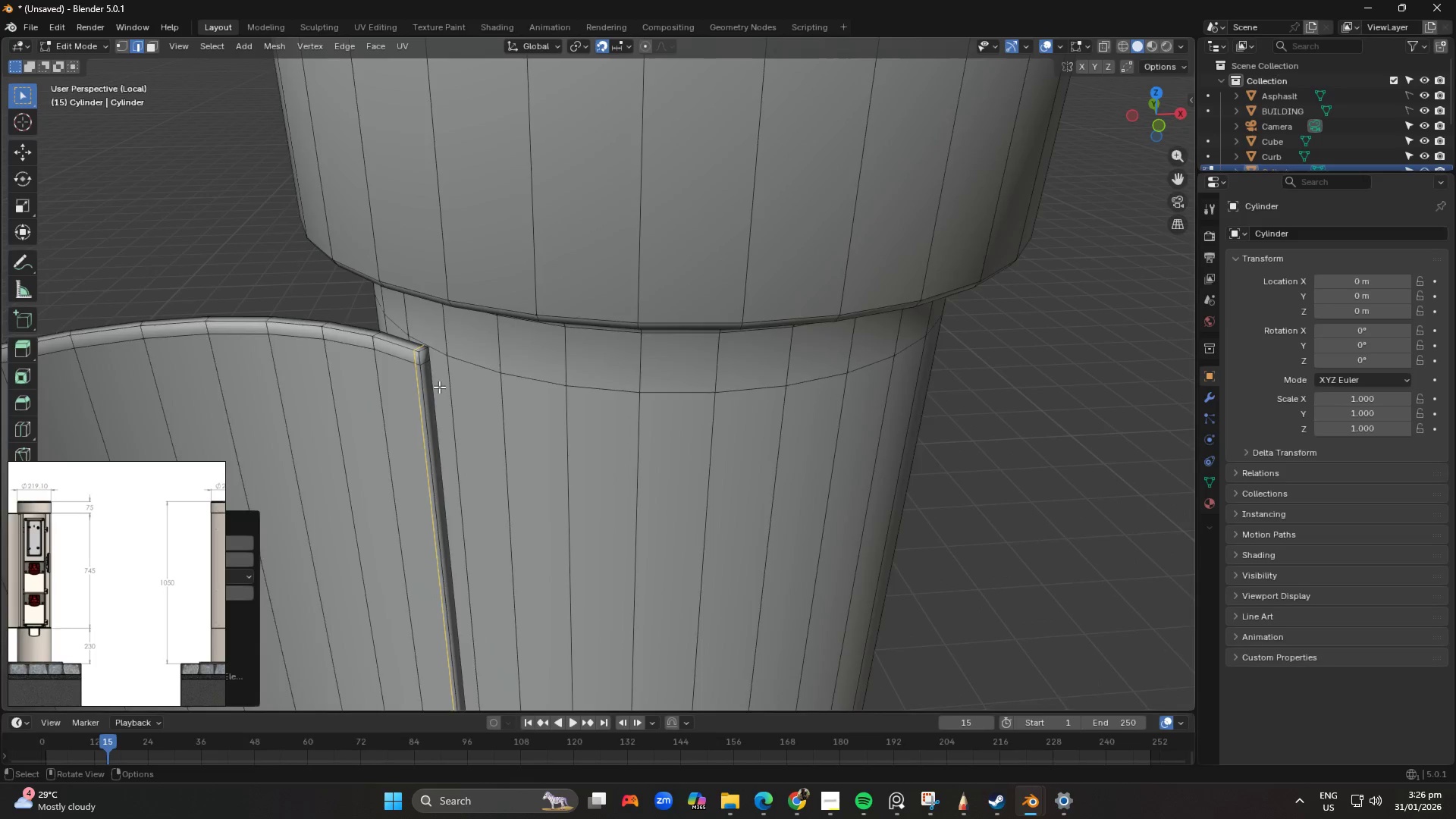 
key(Tab)
 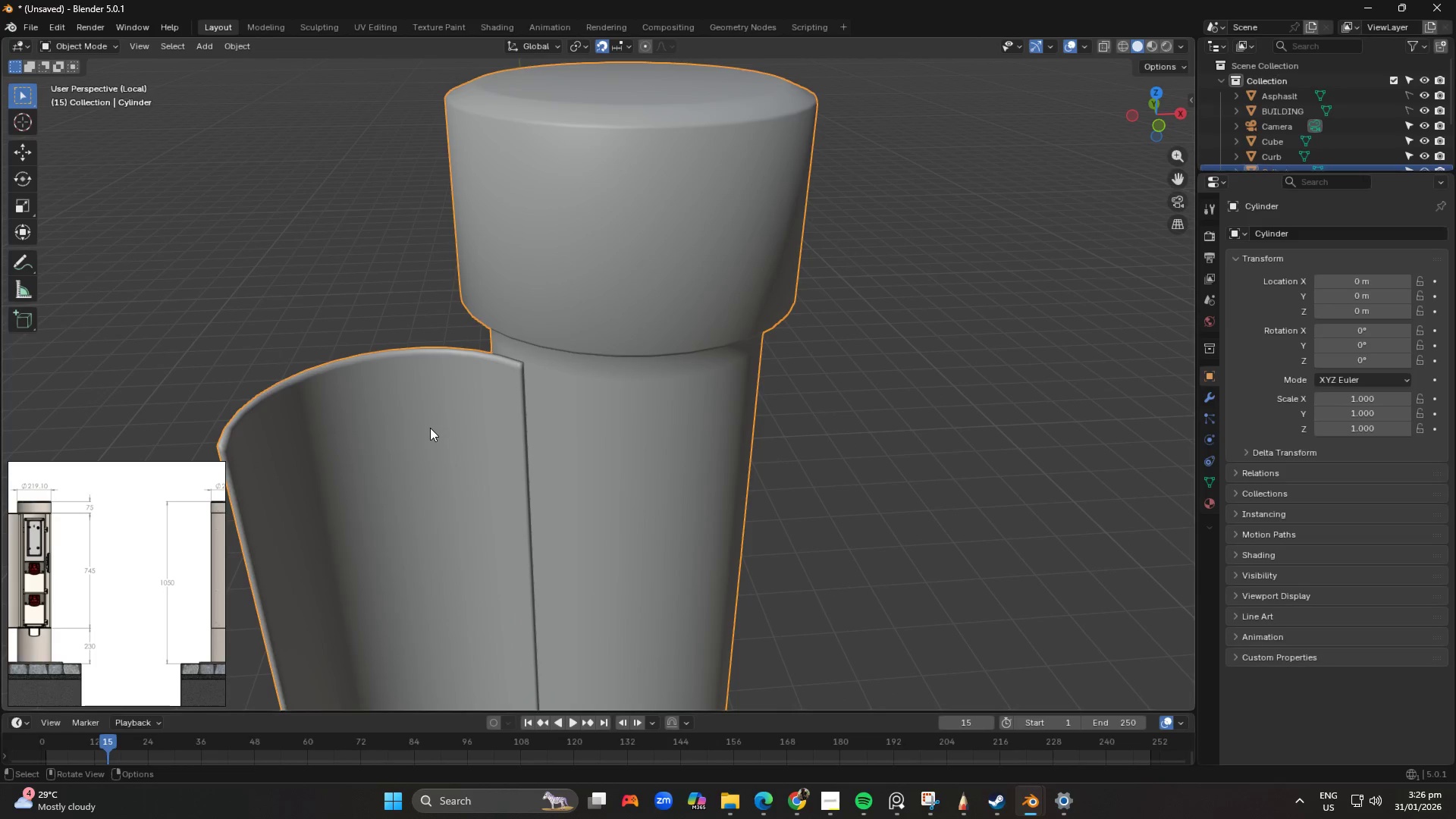 
scroll: coordinate [440, 400], scroll_direction: down, amount: 4.0
 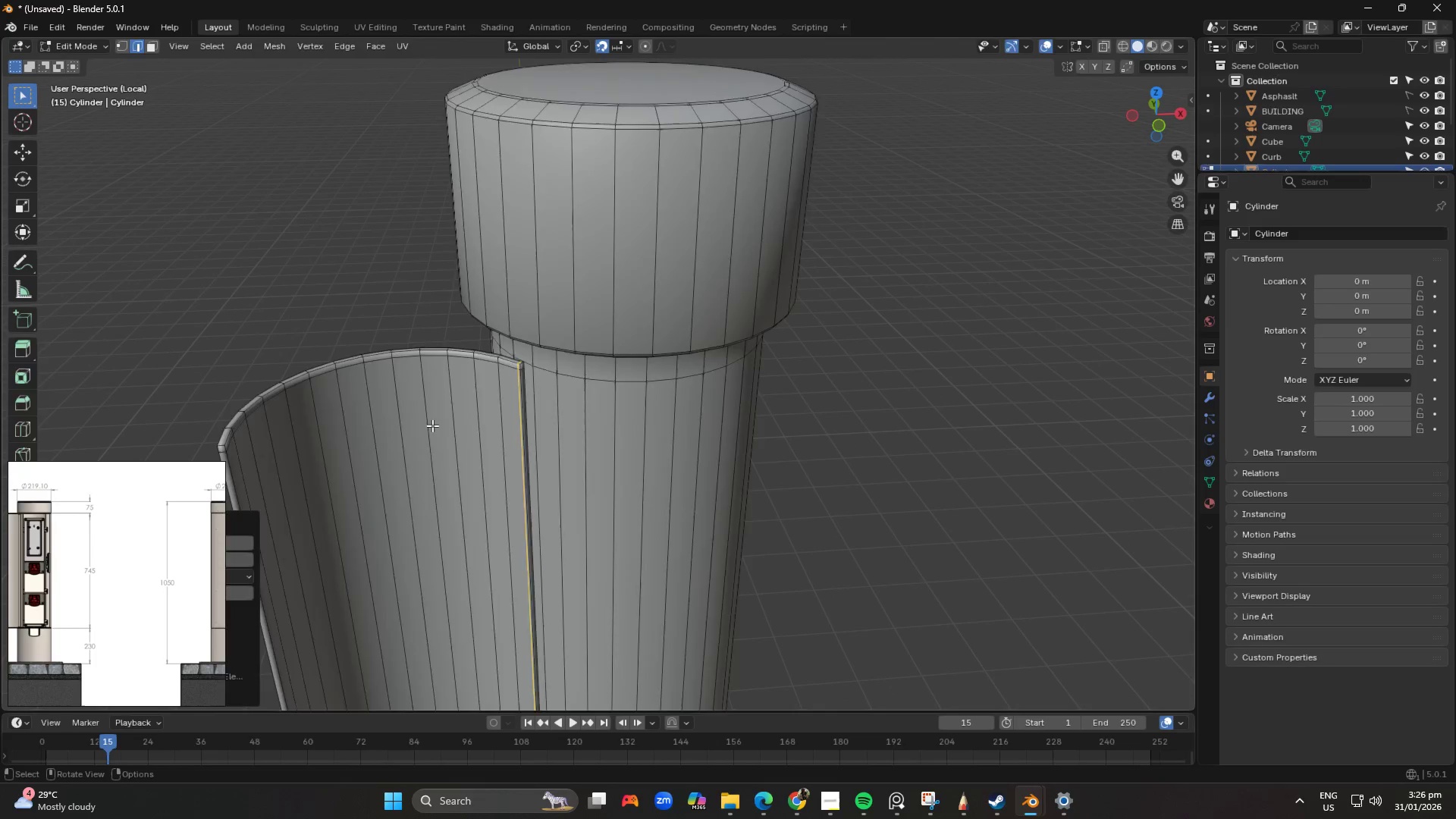 
hold_key(key=ShiftLeft, duration=0.31)
 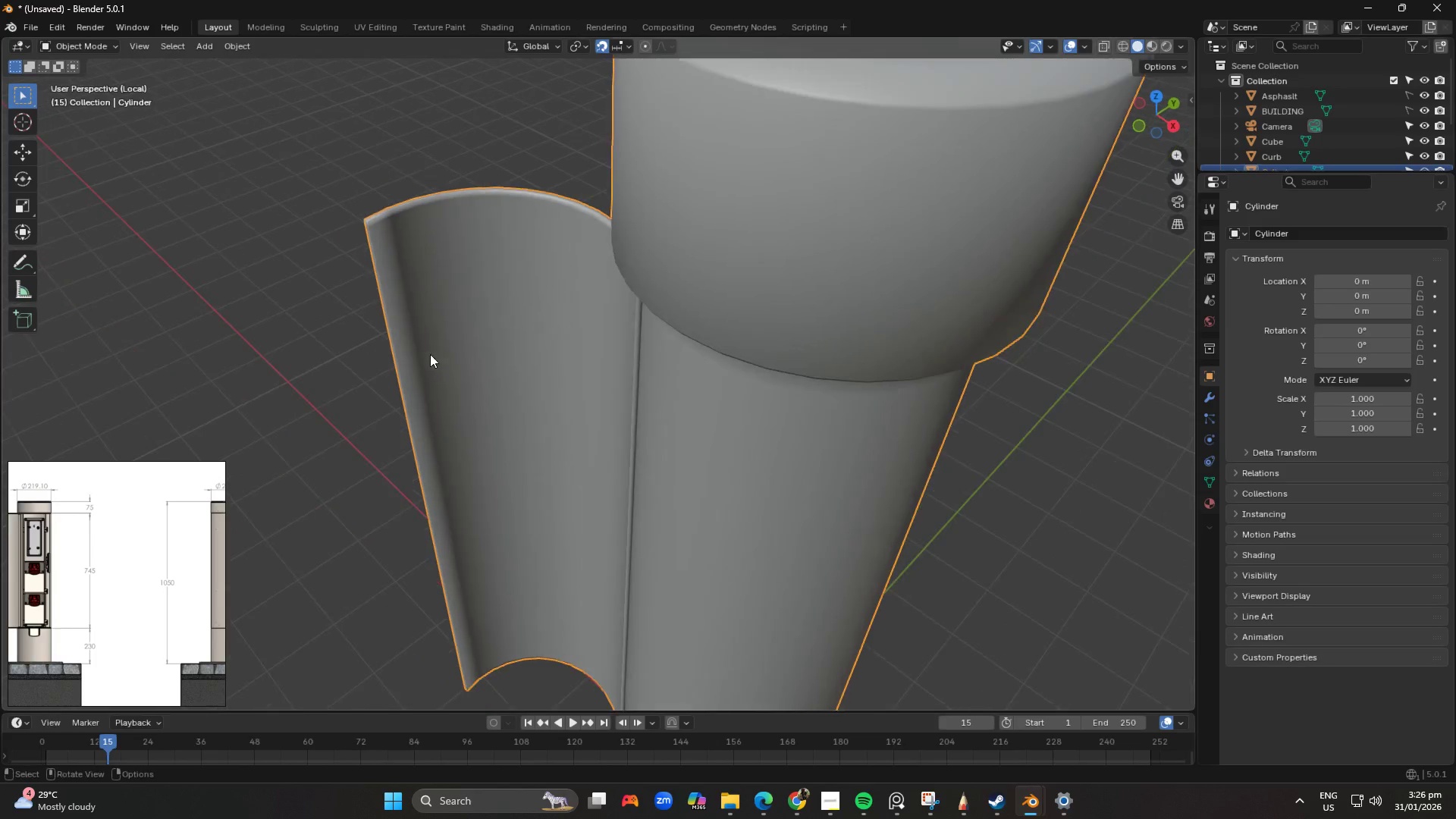 
key(Tab)
 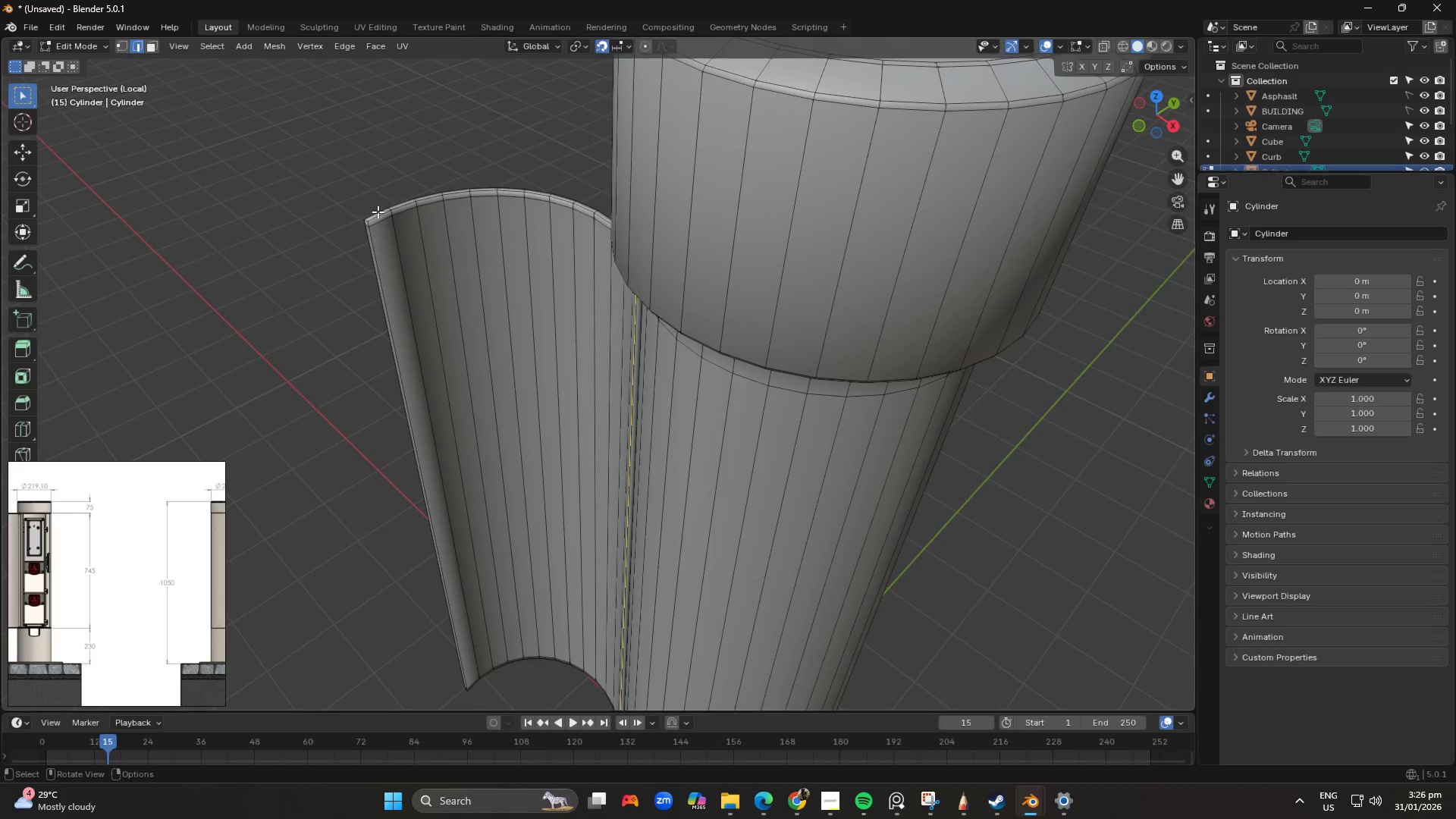 
key(Control+R)
 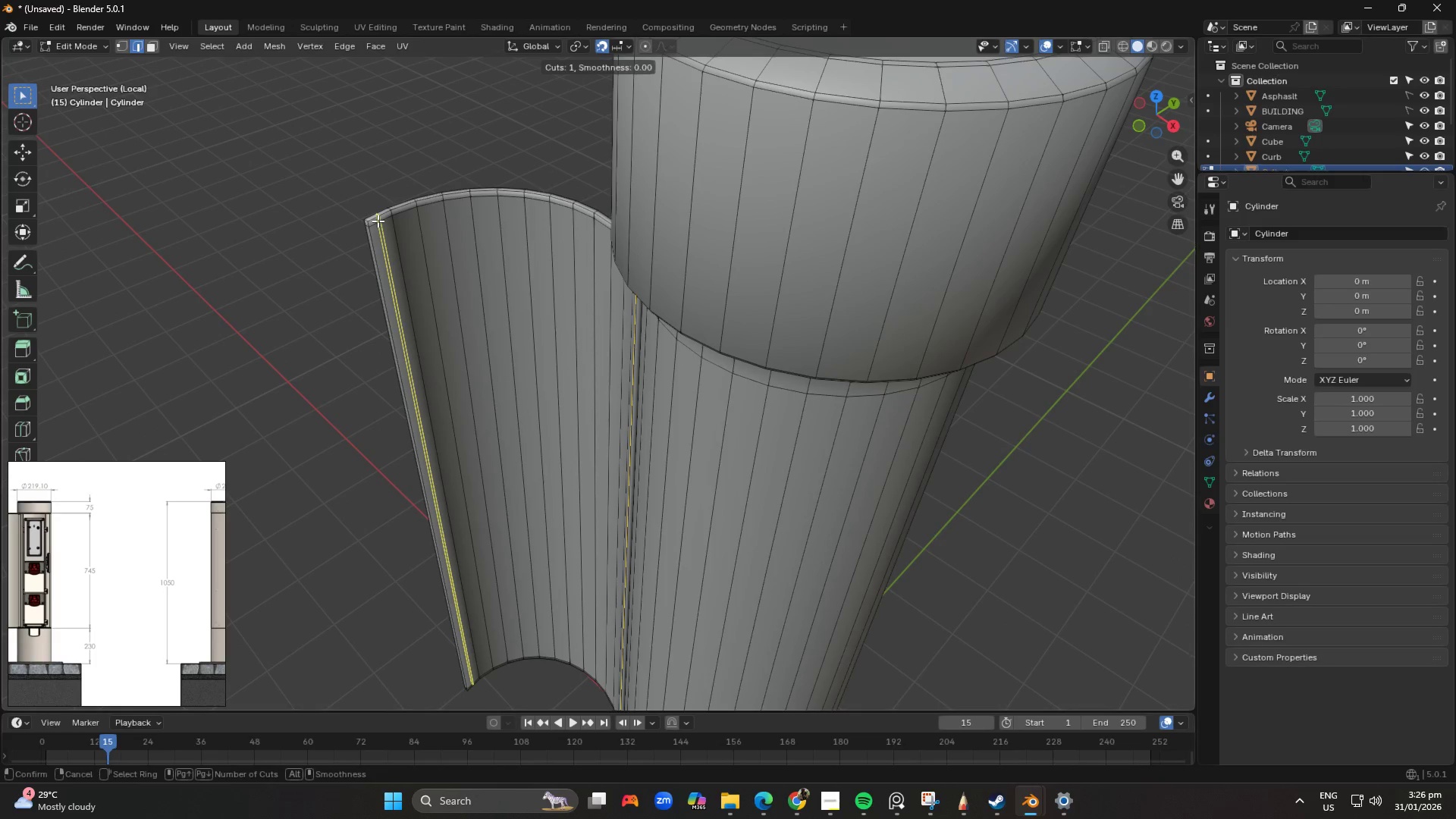 
left_click([378, 221])
 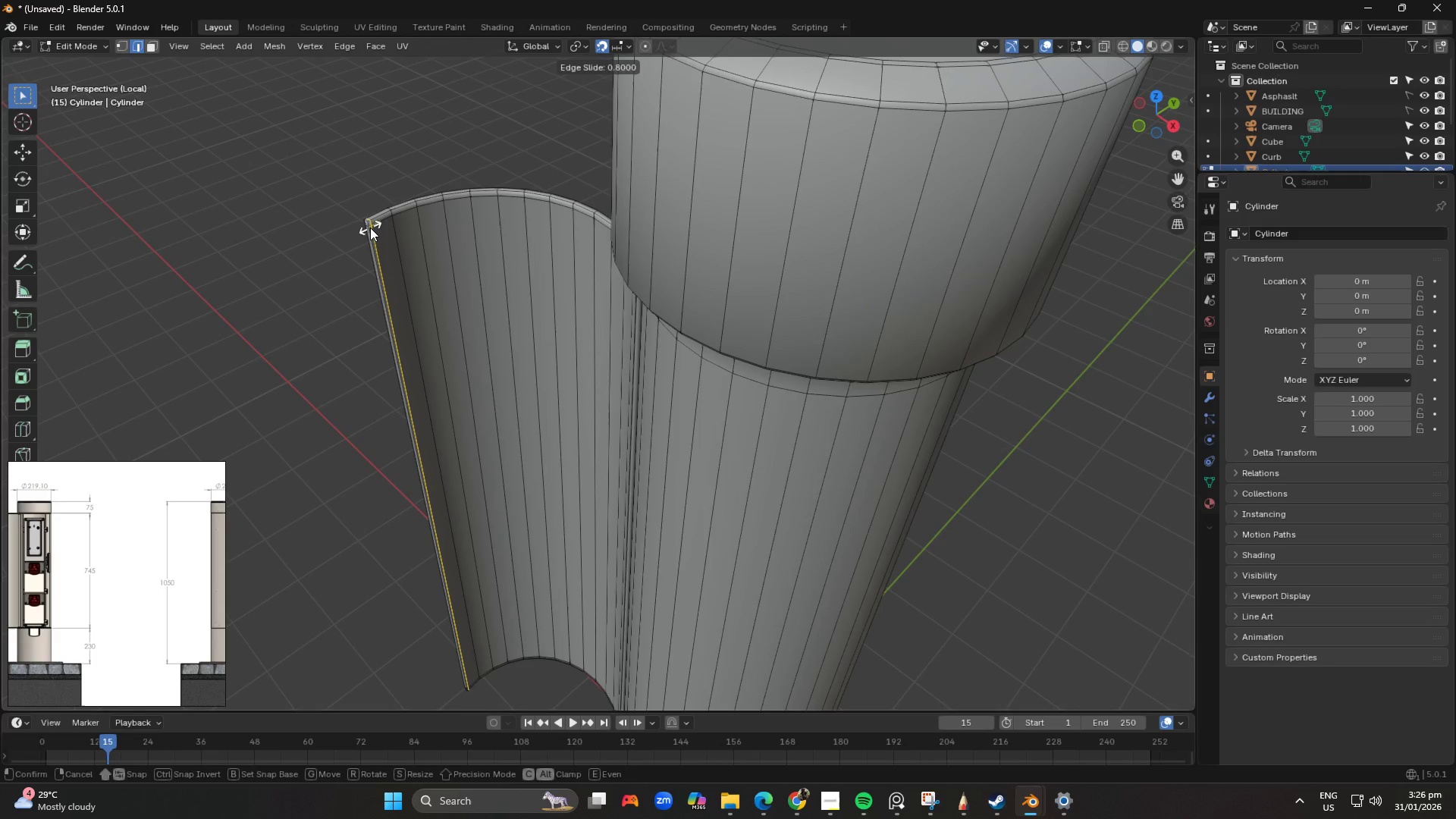 
left_click([370, 228])
 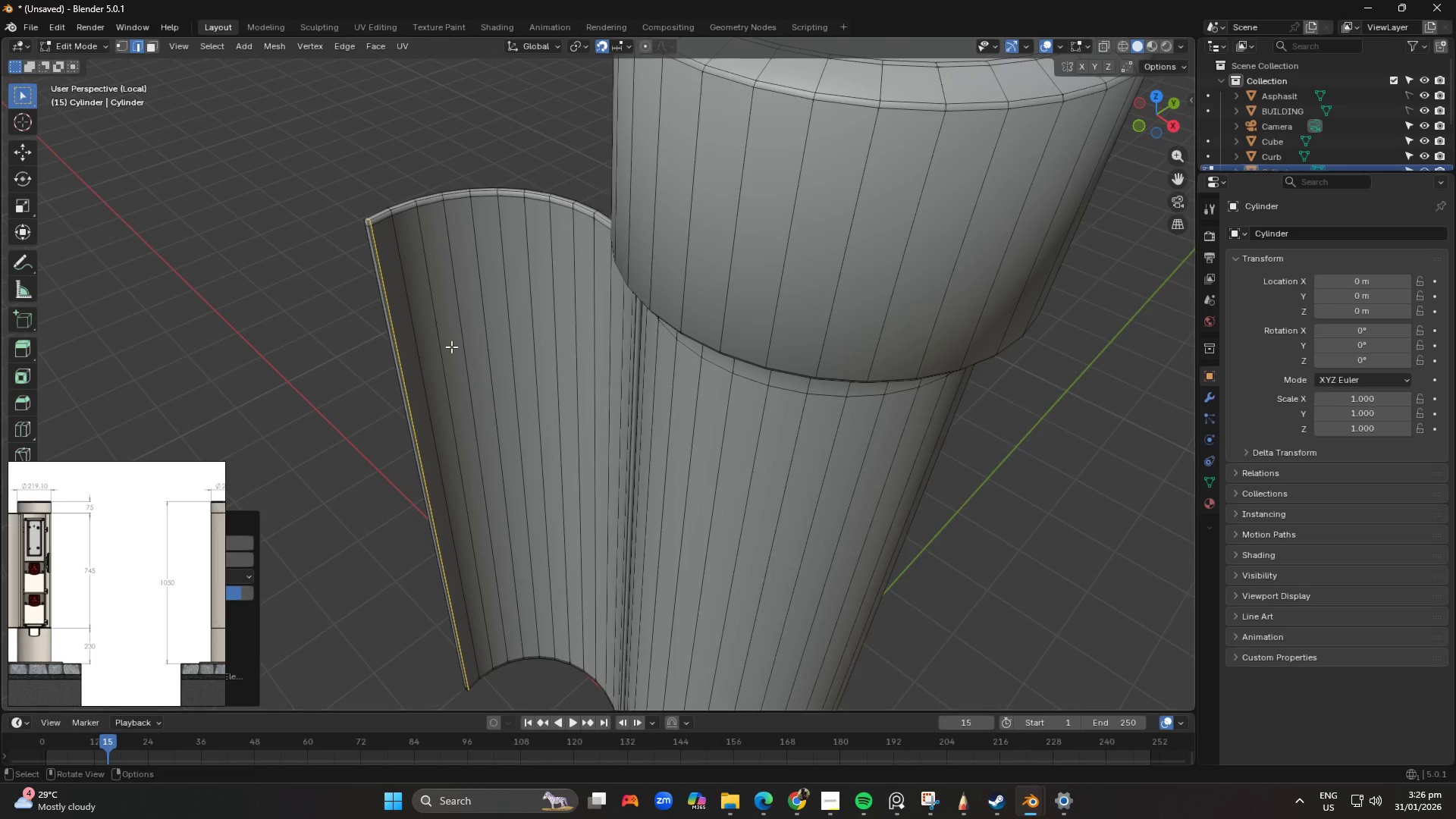 
key(Tab)
 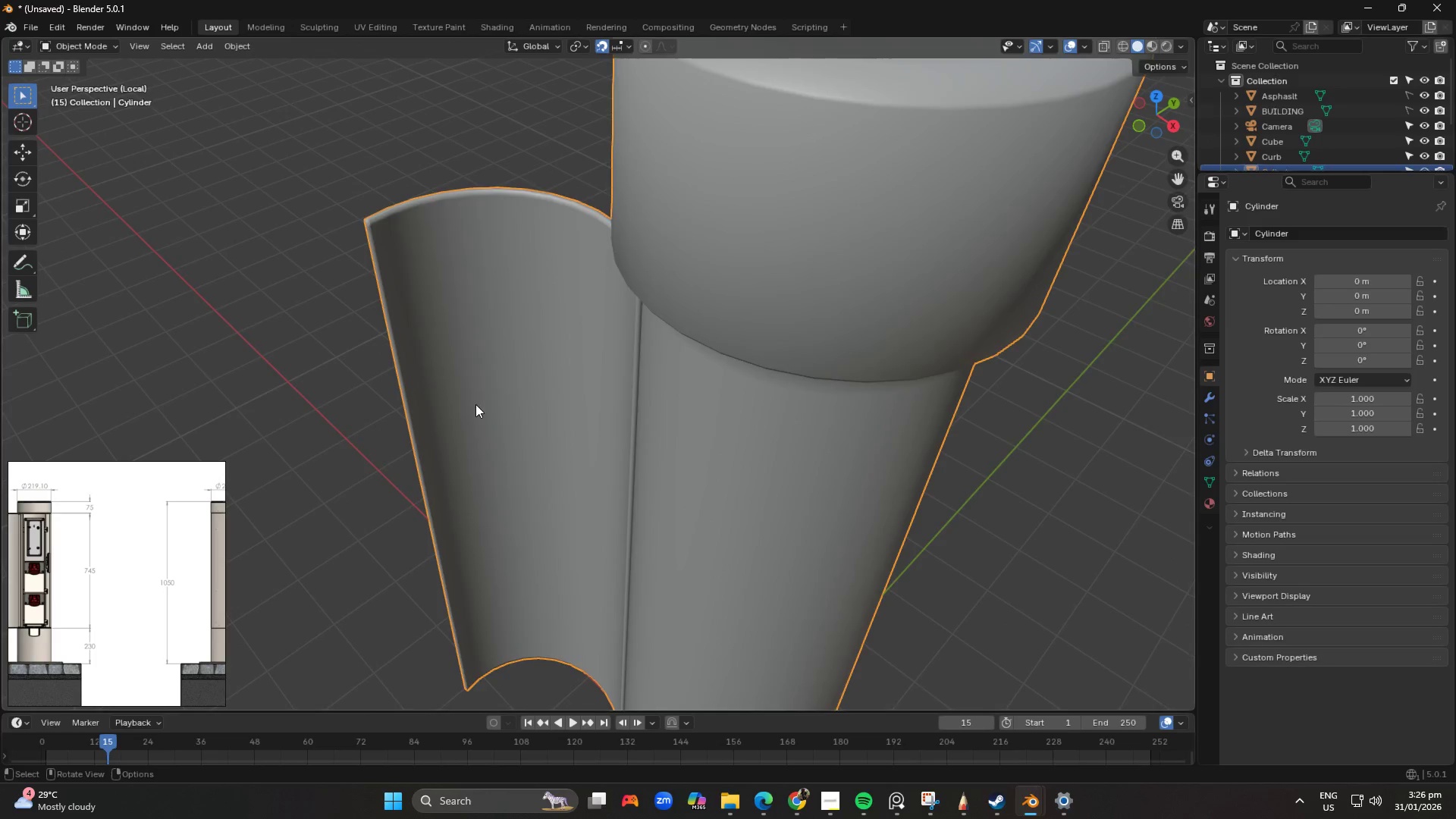 
scroll: coordinate [475, 404], scroll_direction: down, amount: 3.0
 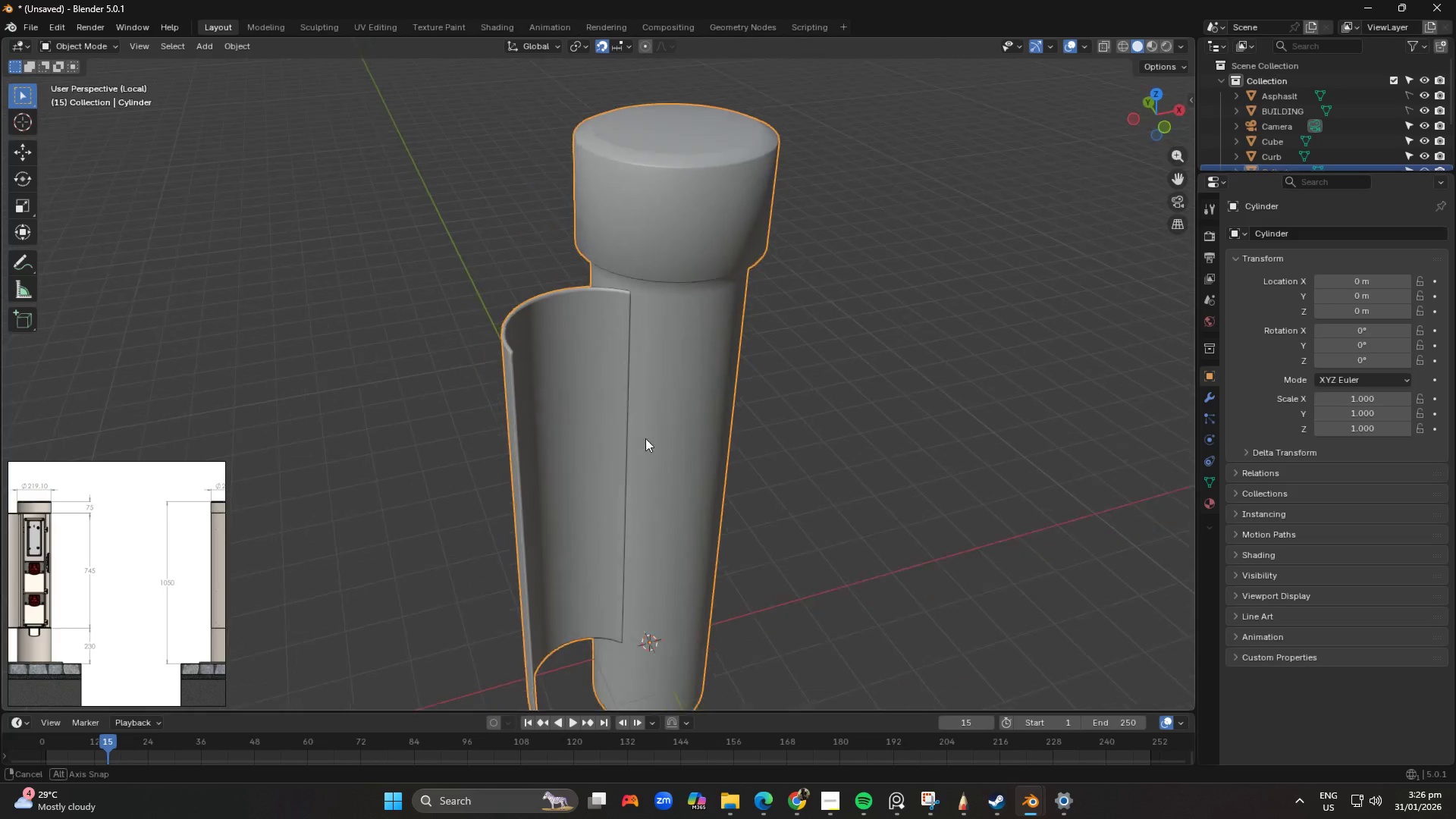 
key(Tab)
 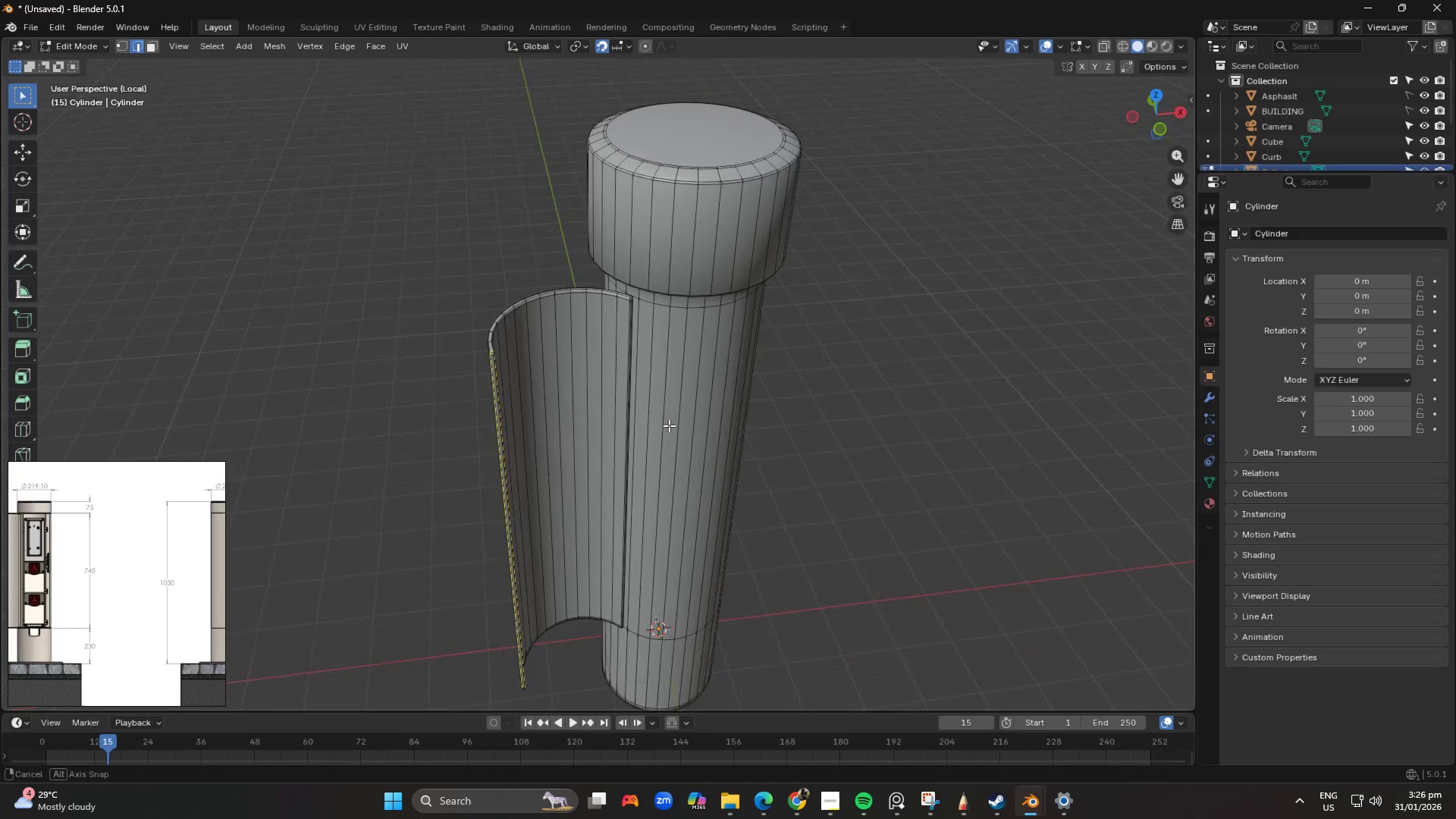 
scroll: coordinate [671, 409], scroll_direction: up, amount: 2.0
 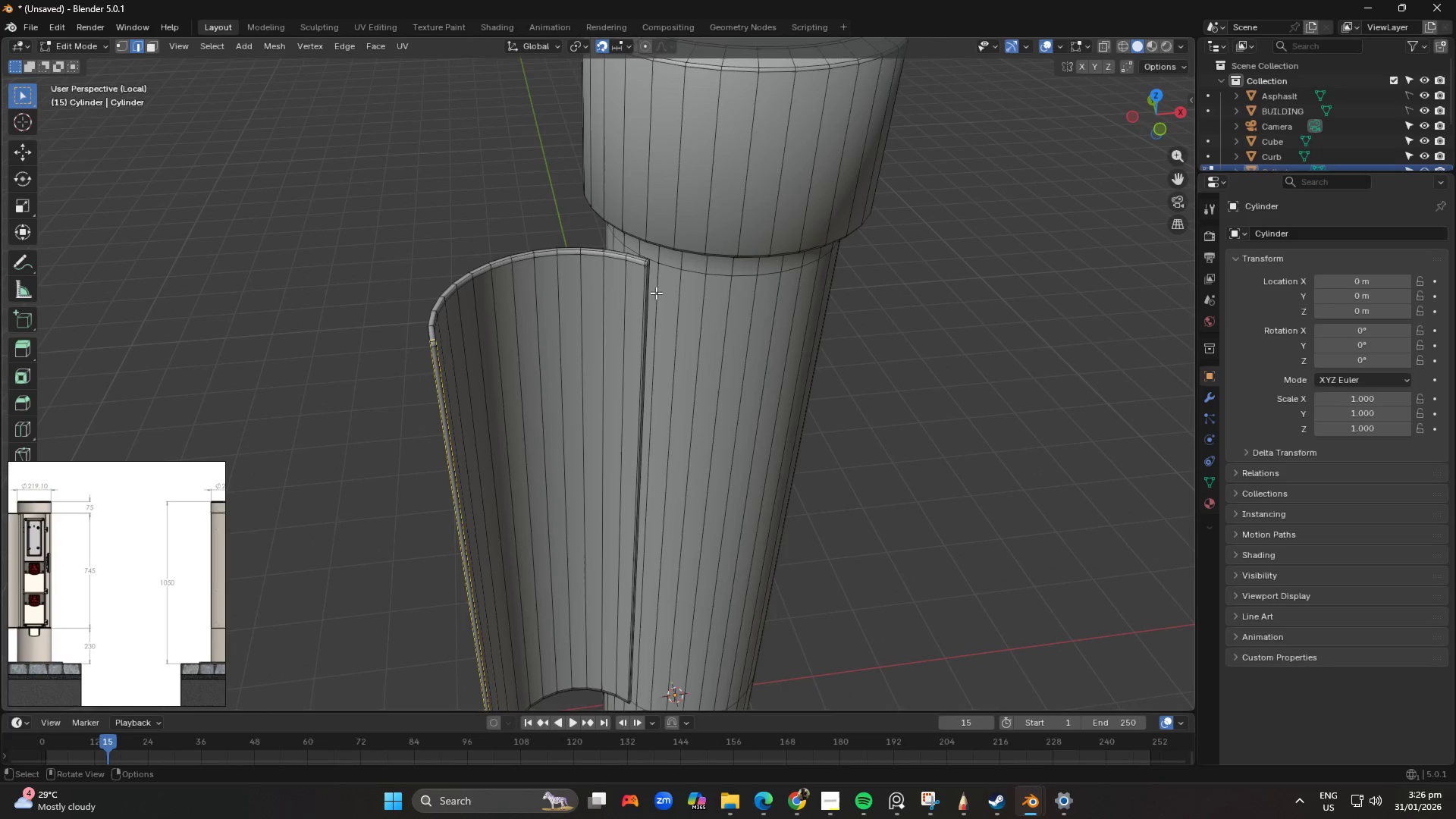 
left_click([663, 299])
 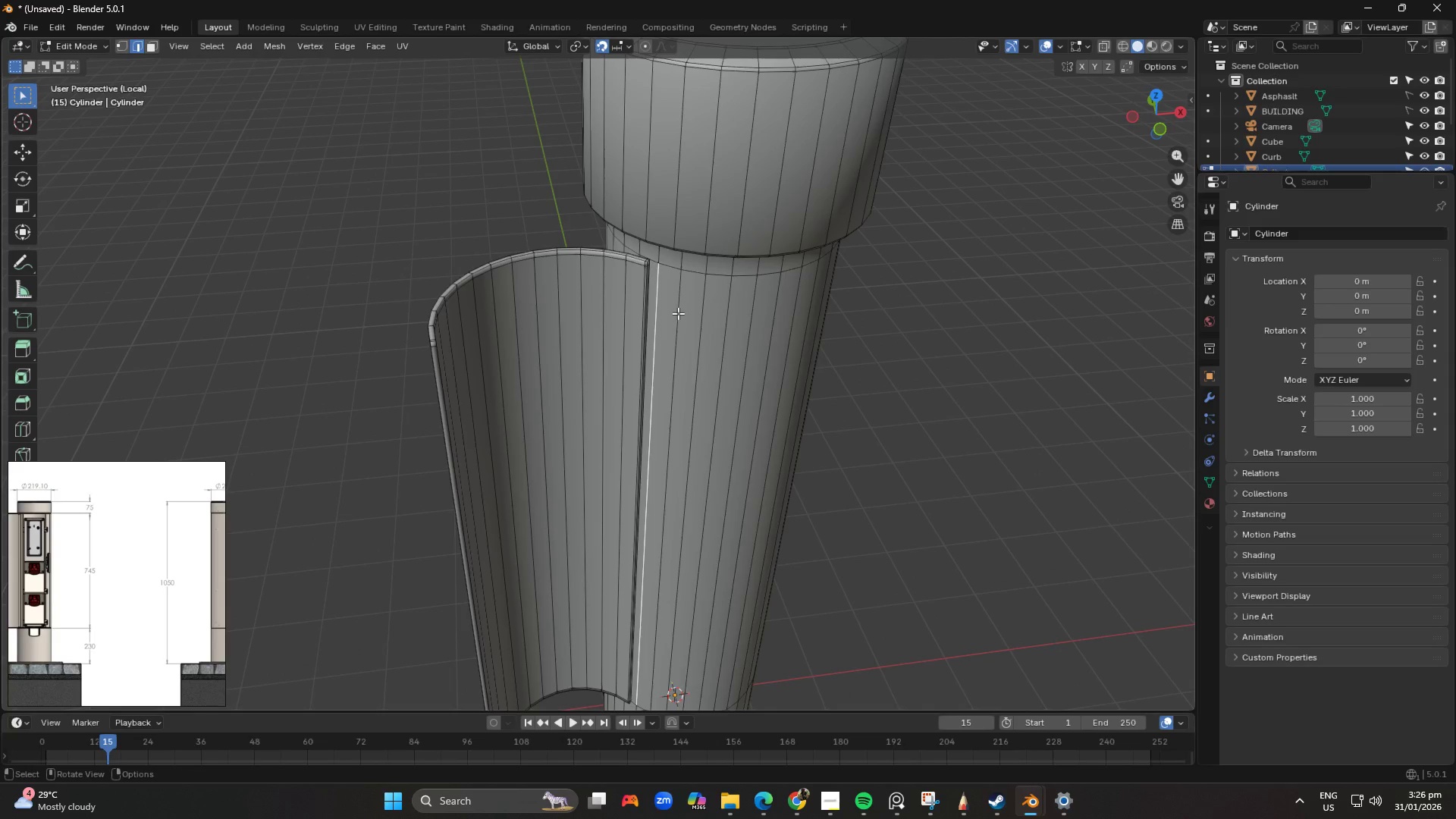 
left_click([668, 311])
 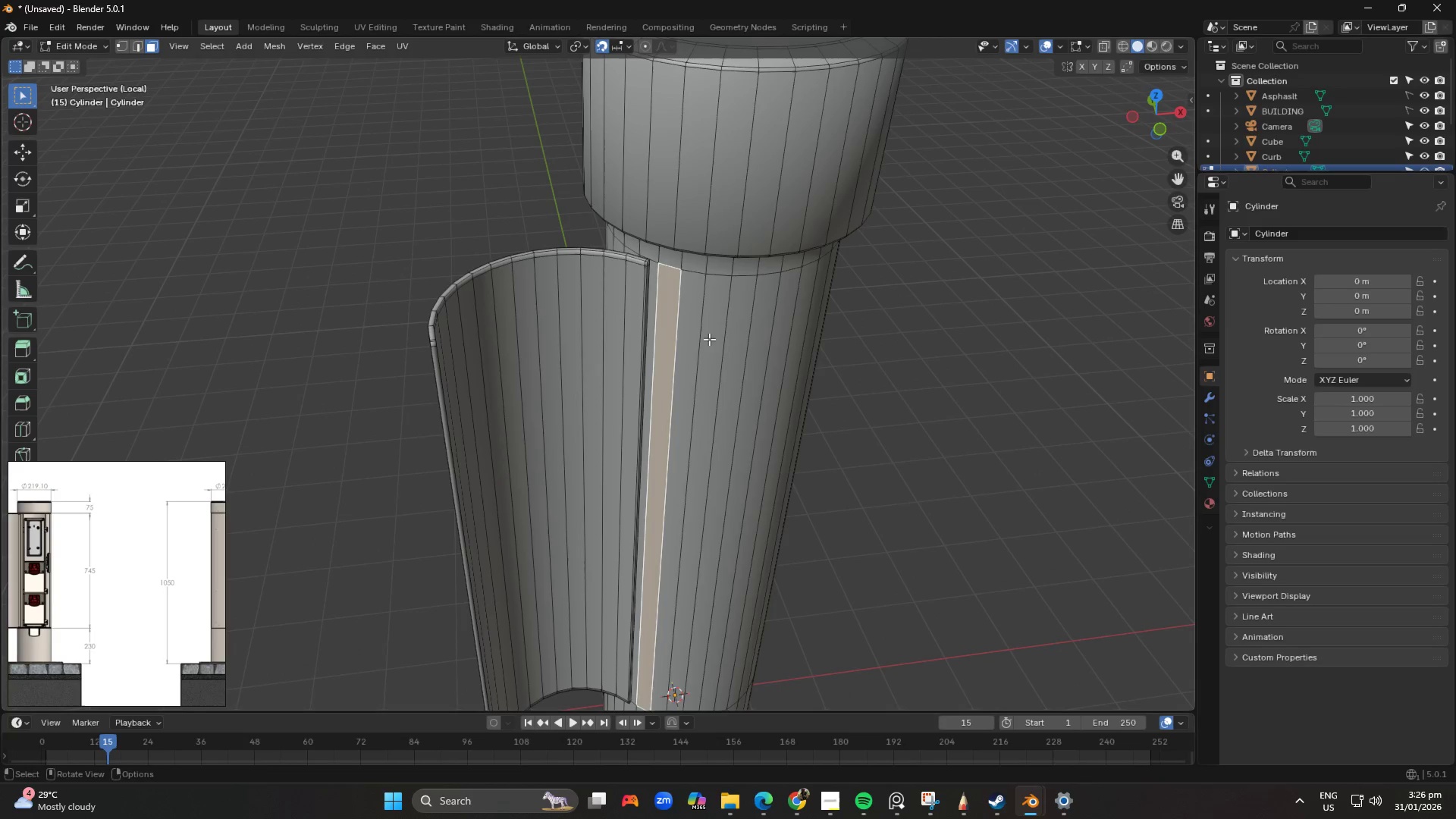 
key(Control+ControlLeft)
 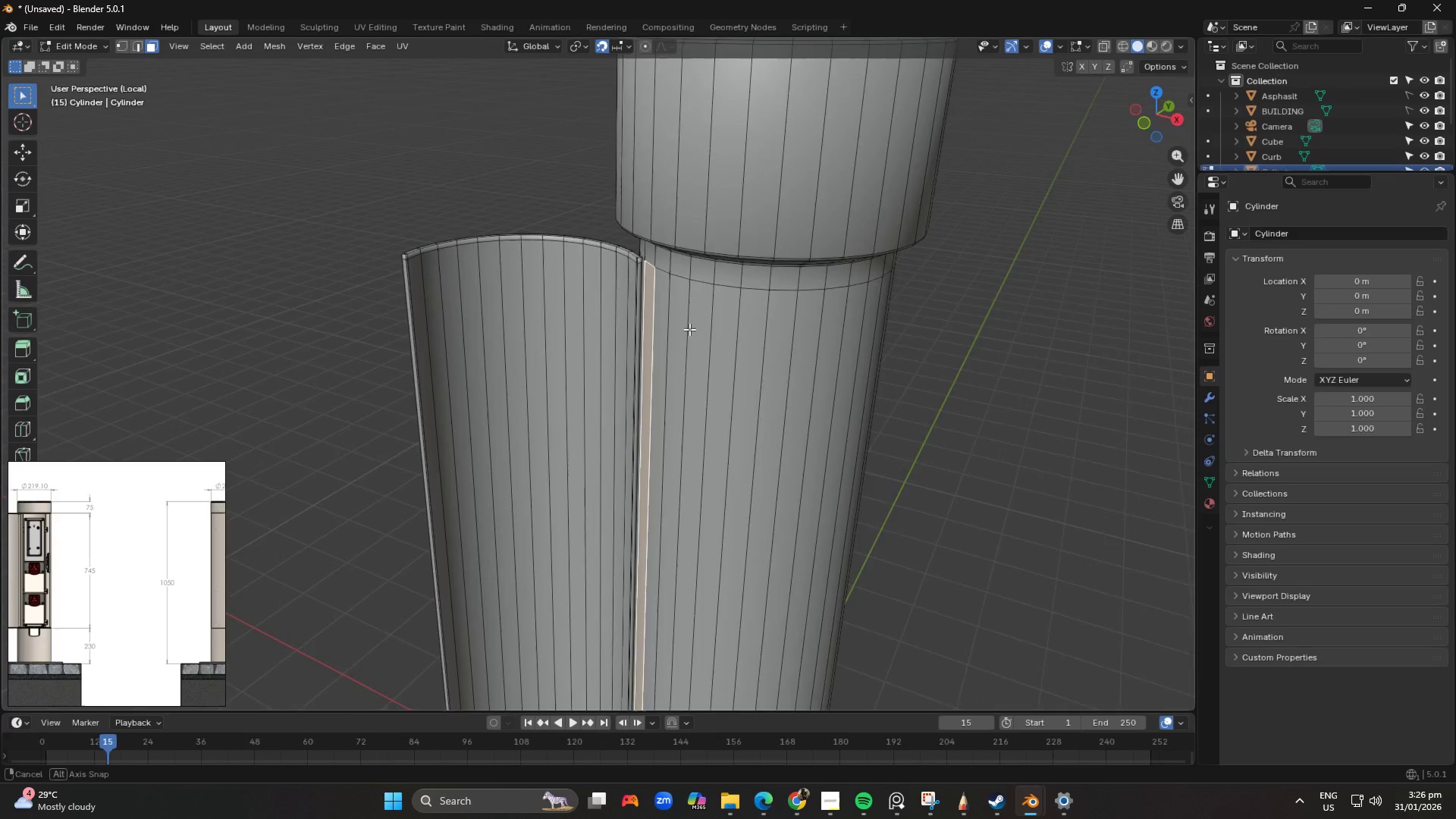 
hold_key(key=ControlLeft, duration=0.77)
 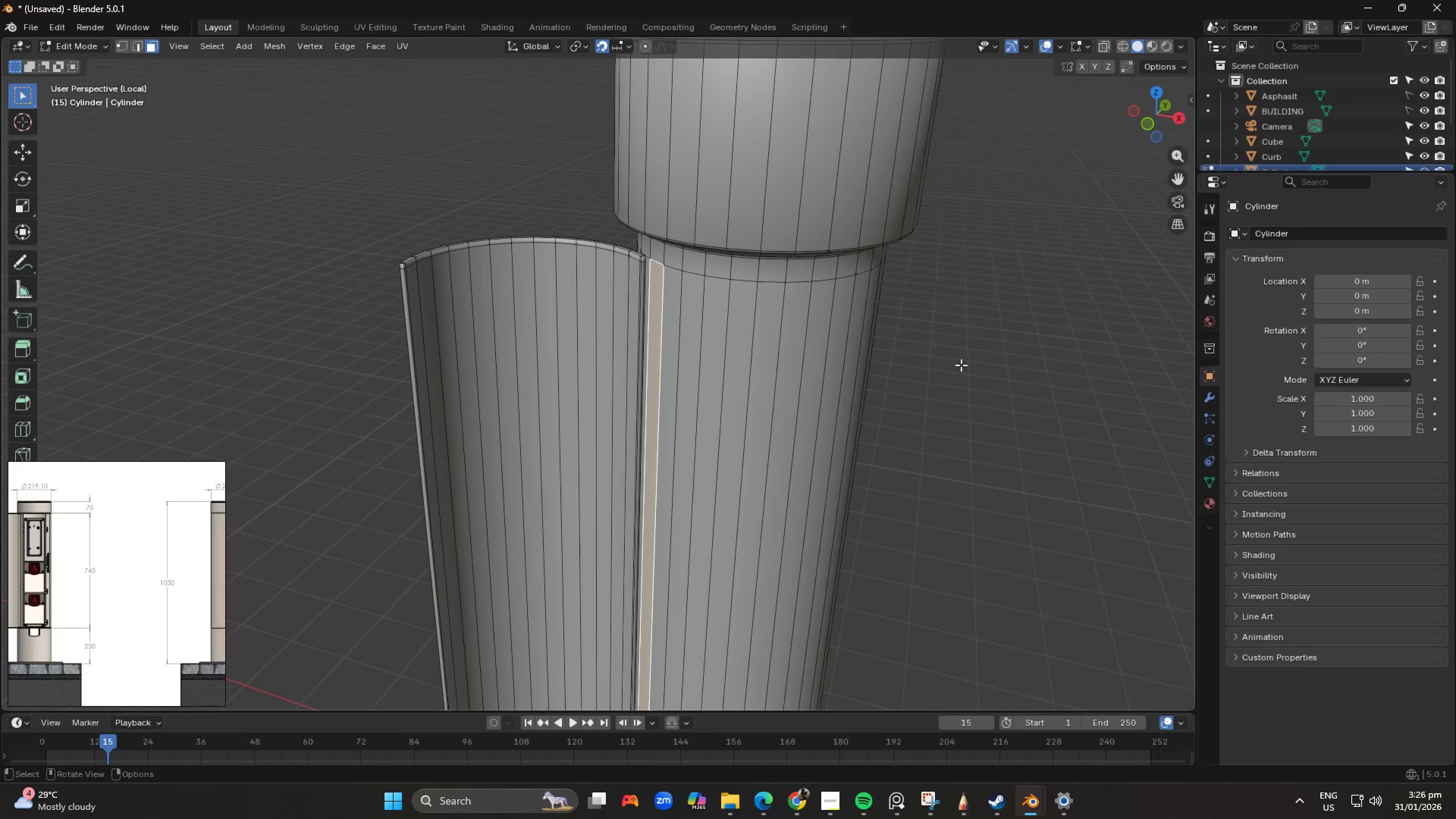 
key(Numpad1)
 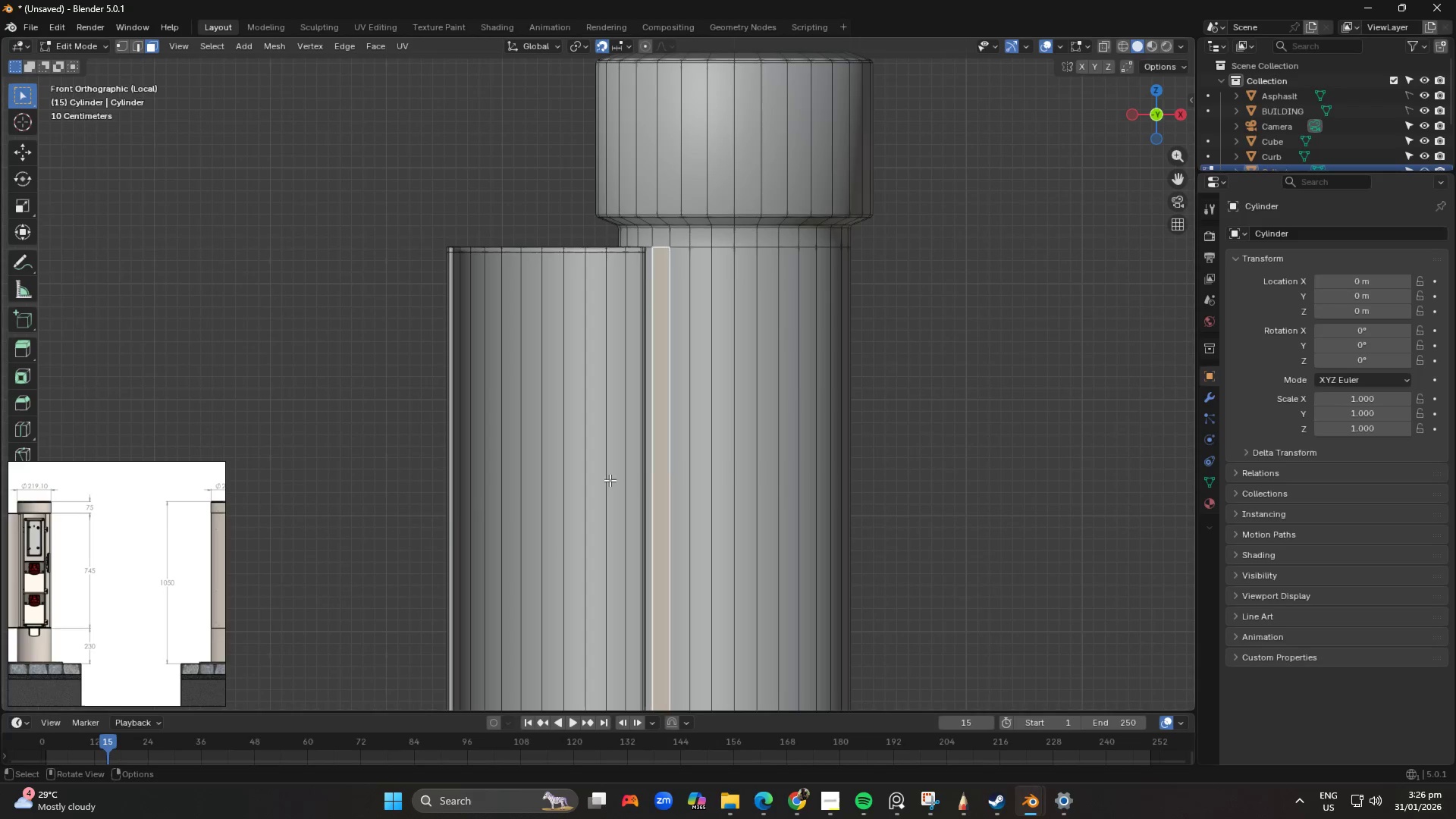 
hold_key(key=ControlLeft, duration=1.38)
left_click([839, 383])
 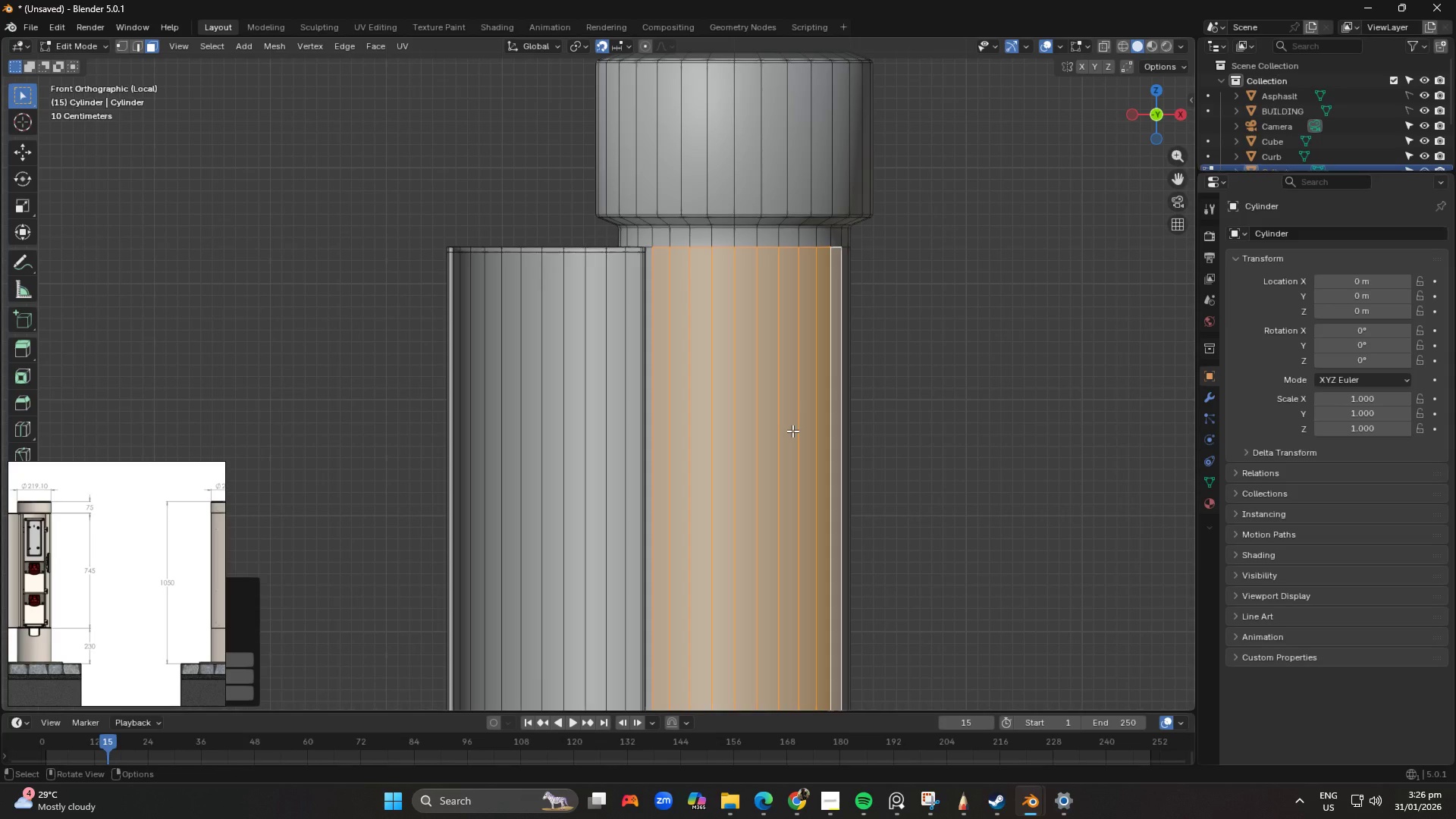 
wait(5.06)
 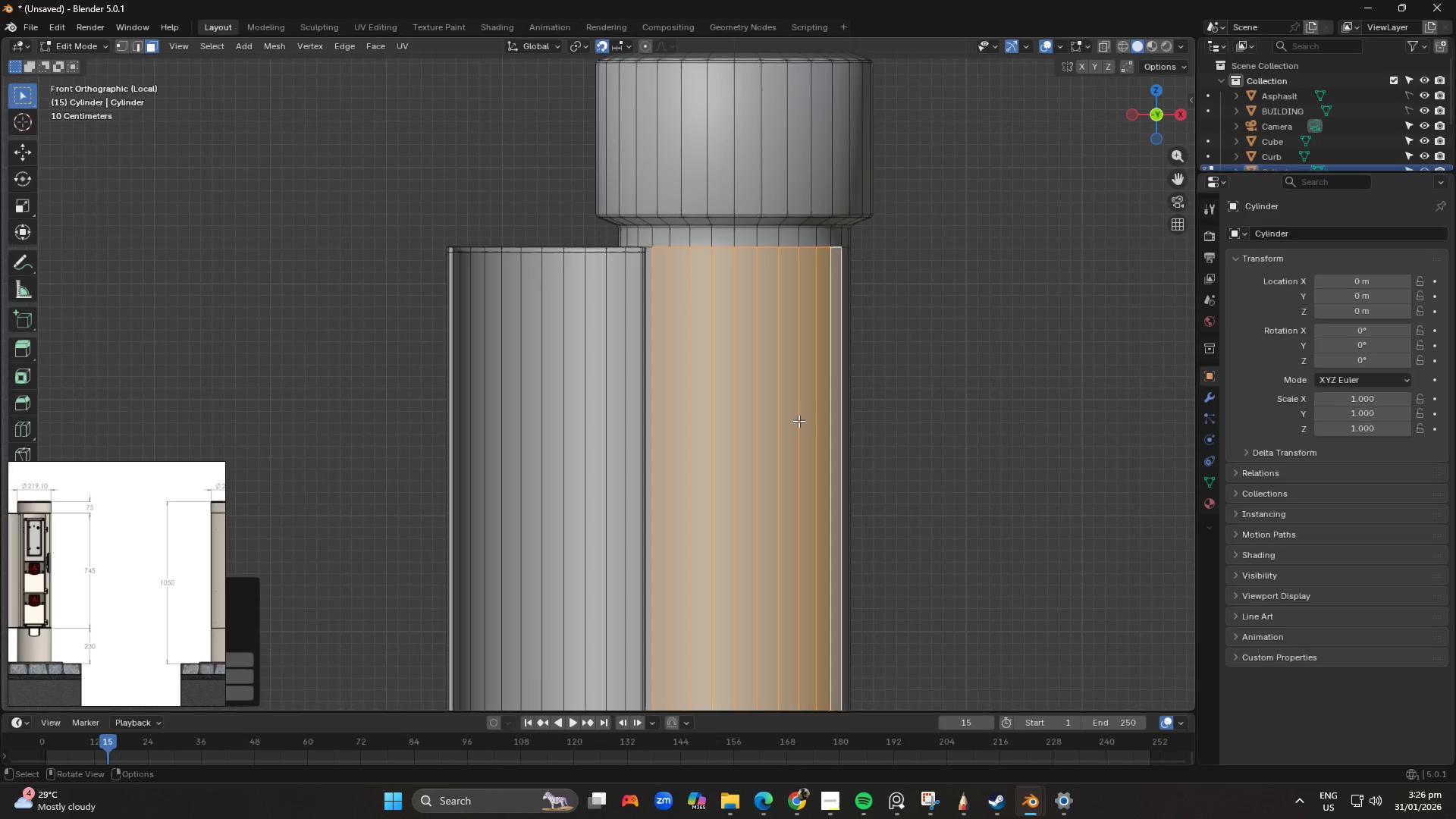 
key(Delete)
 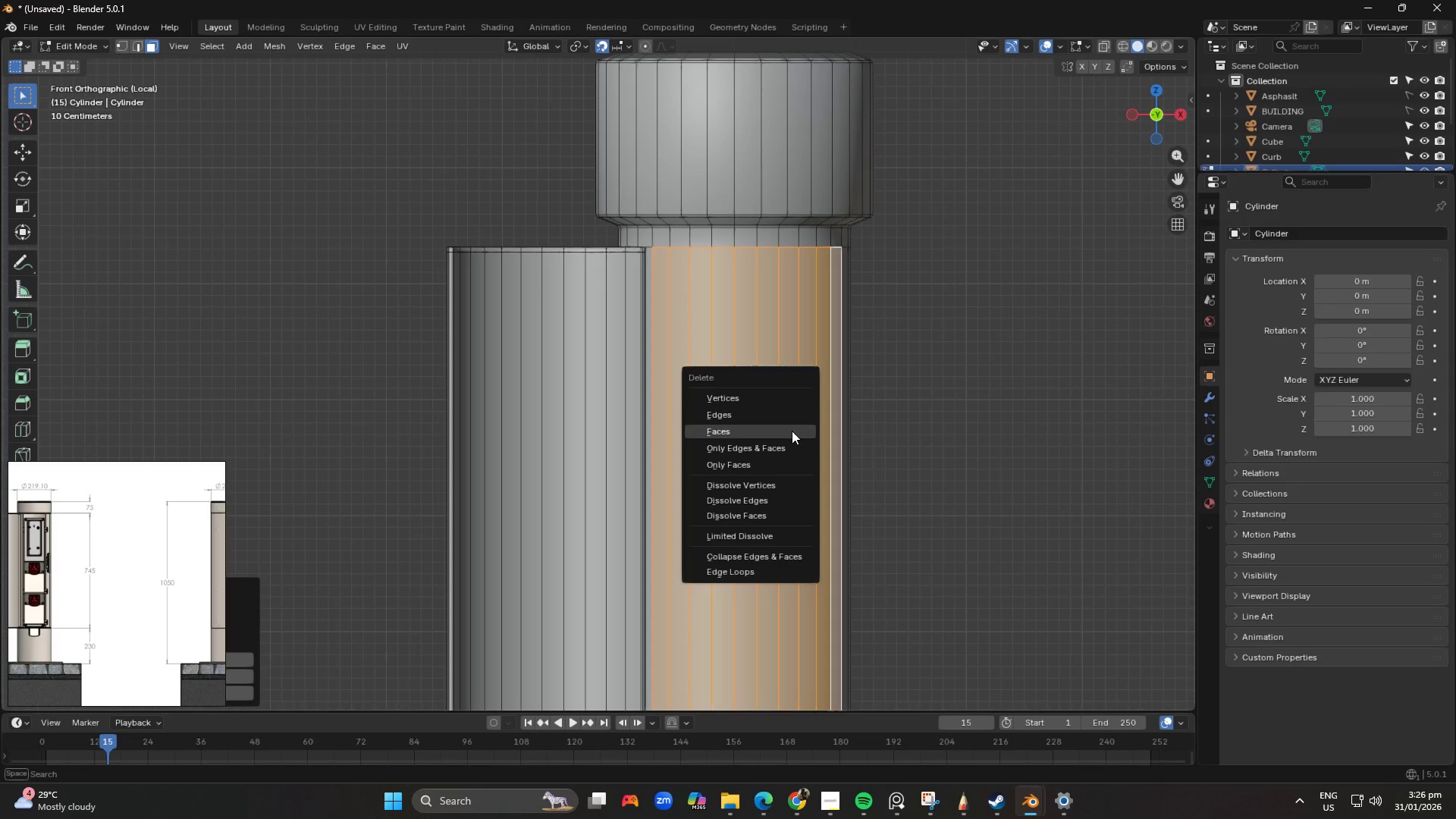 
left_click([792, 431])
 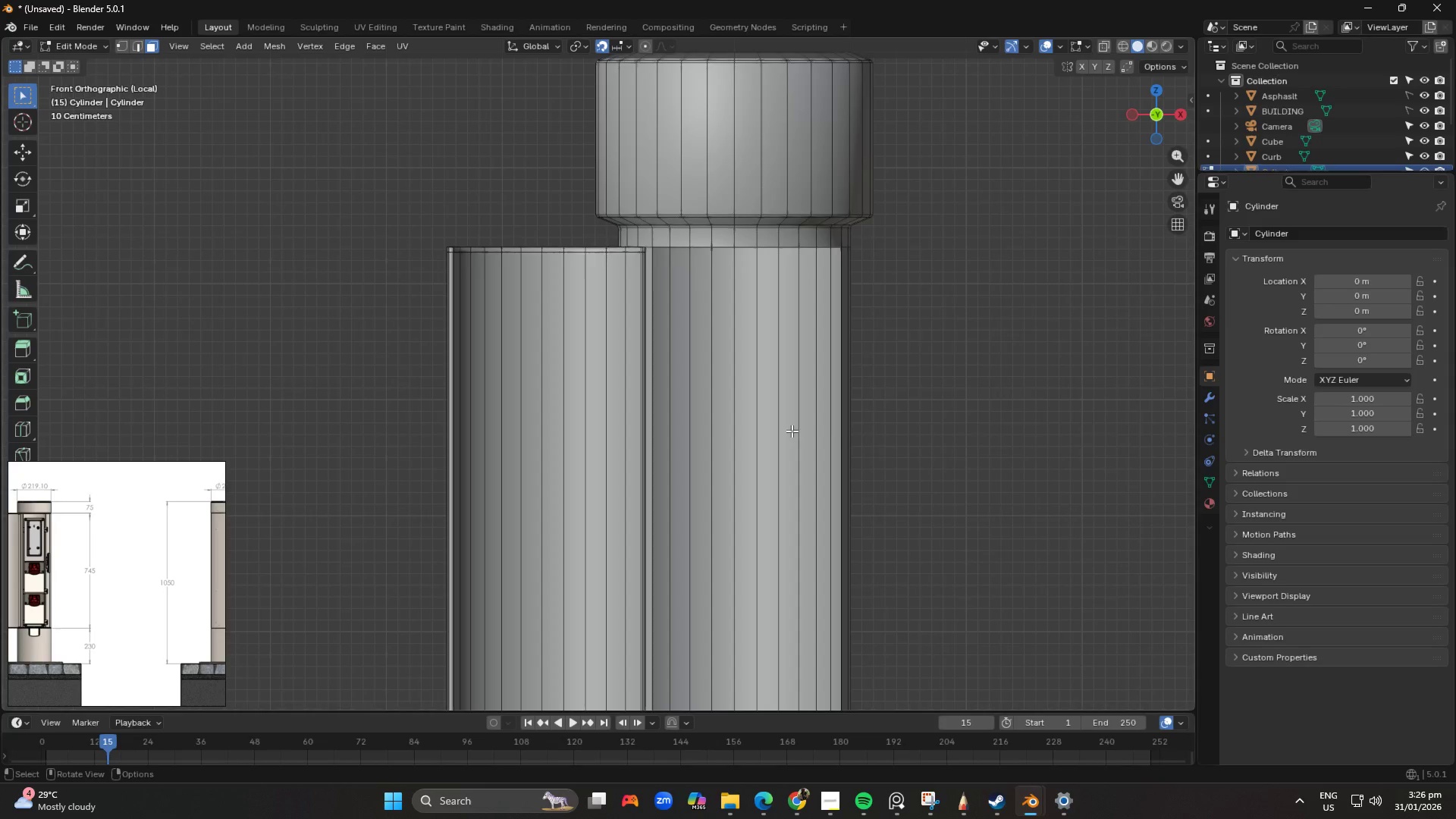 
key(Shift+ShiftLeft)
 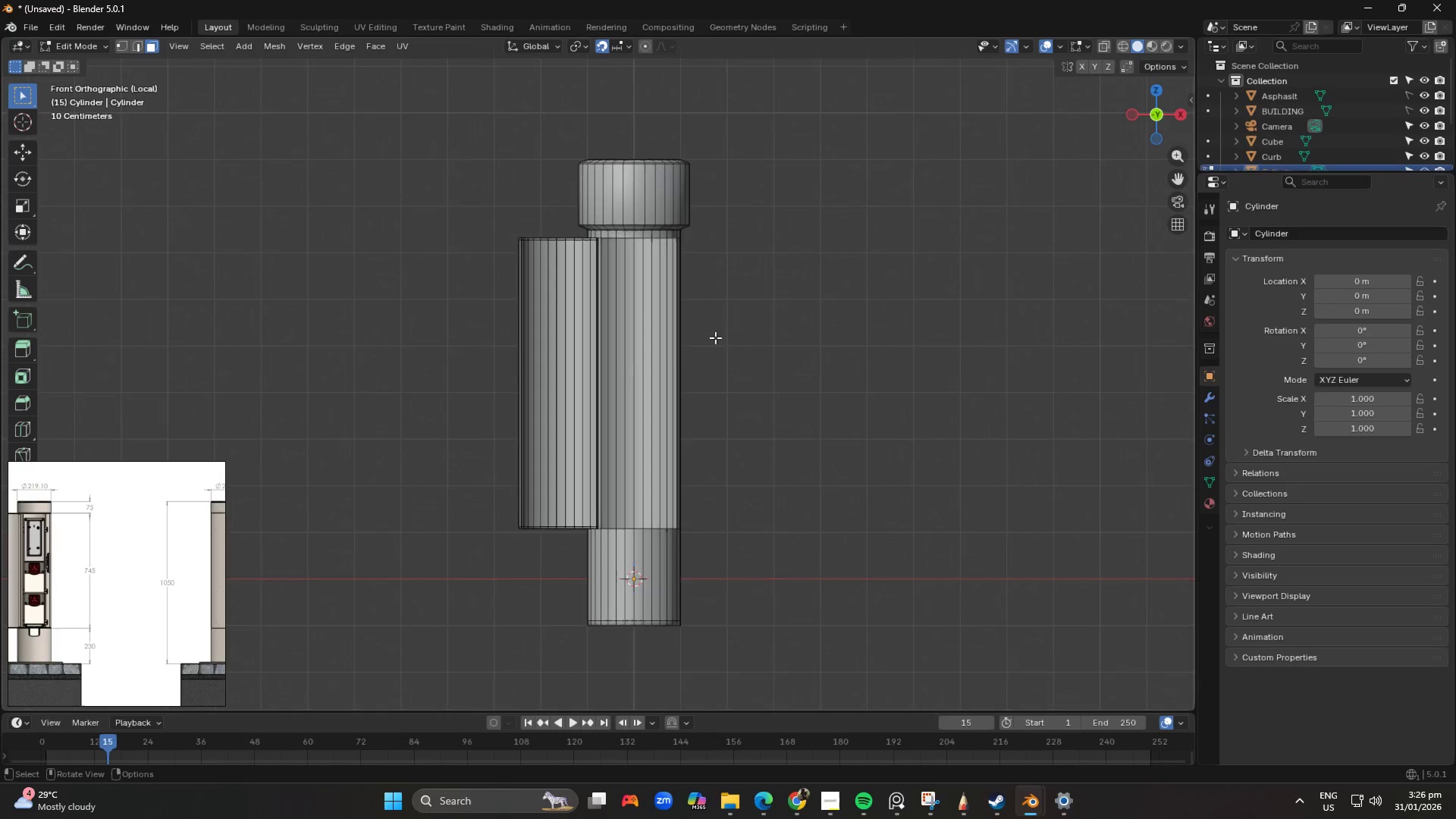 
scroll: coordinate [770, 451], scroll_direction: down, amount: 5.0
 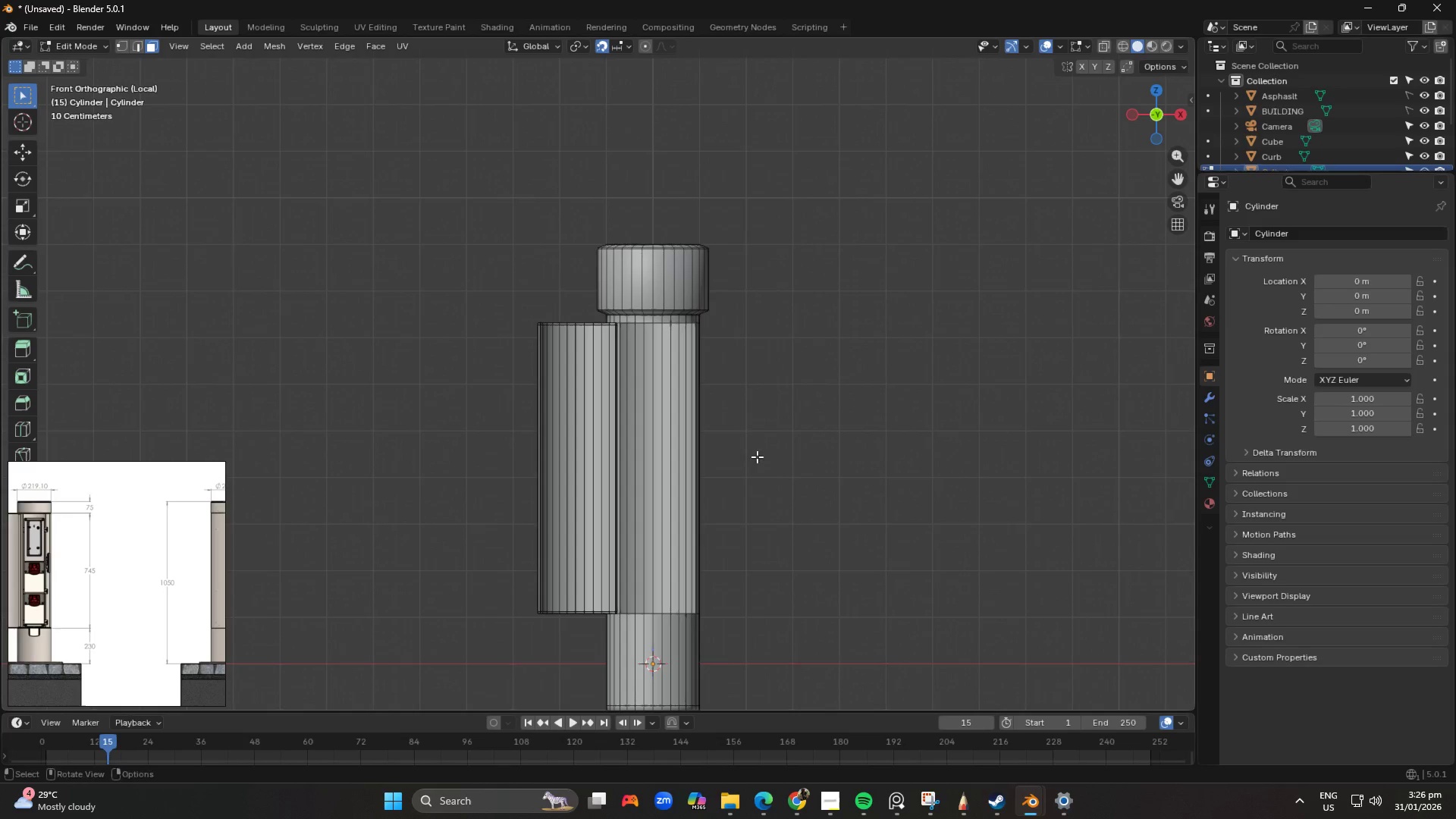 
scroll: coordinate [642, 362], scroll_direction: up, amount: 2.0
 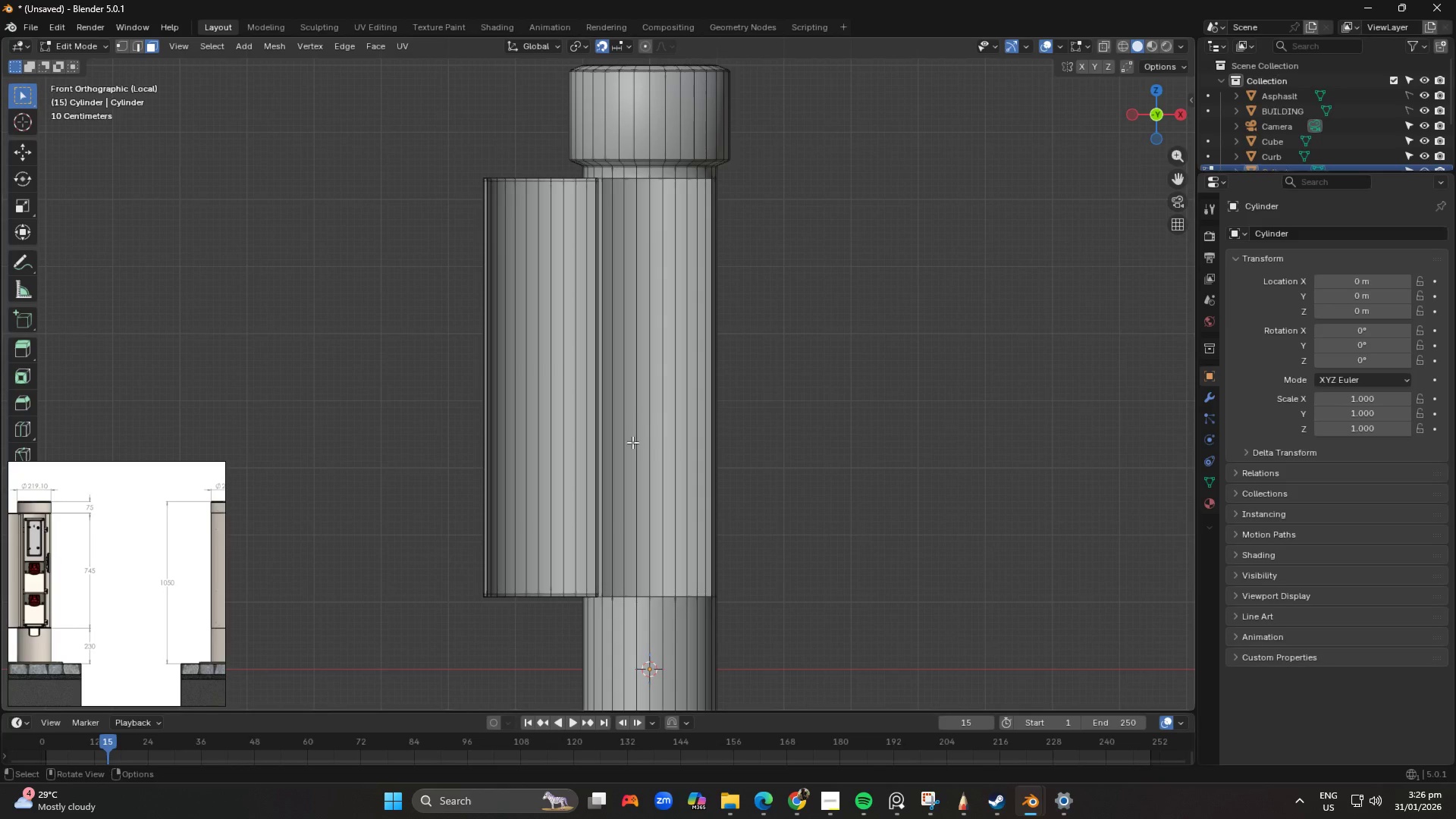 
scroll: coordinate [629, 463], scroll_direction: down, amount: 2.0
 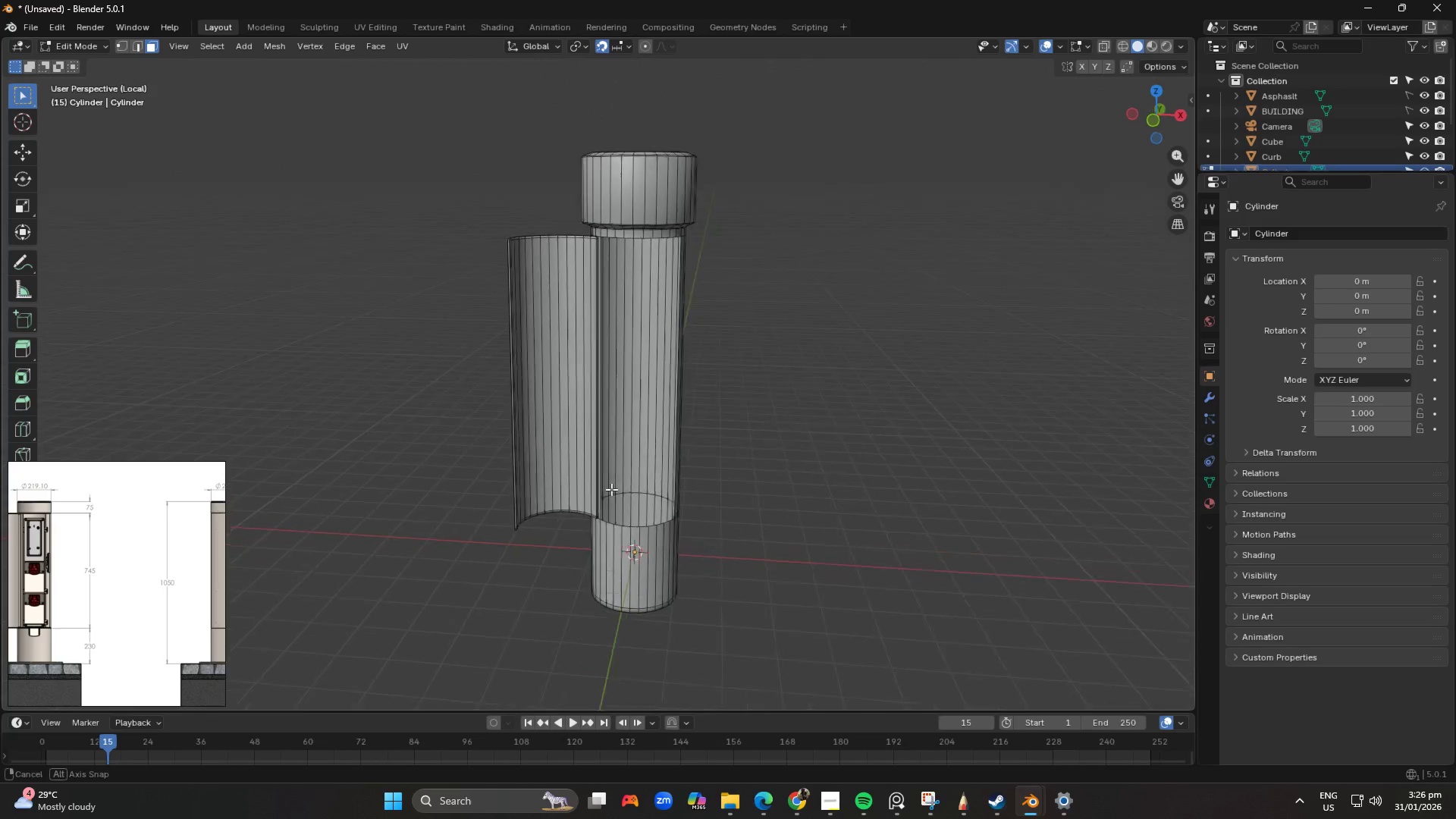 
key(Shift+S)
 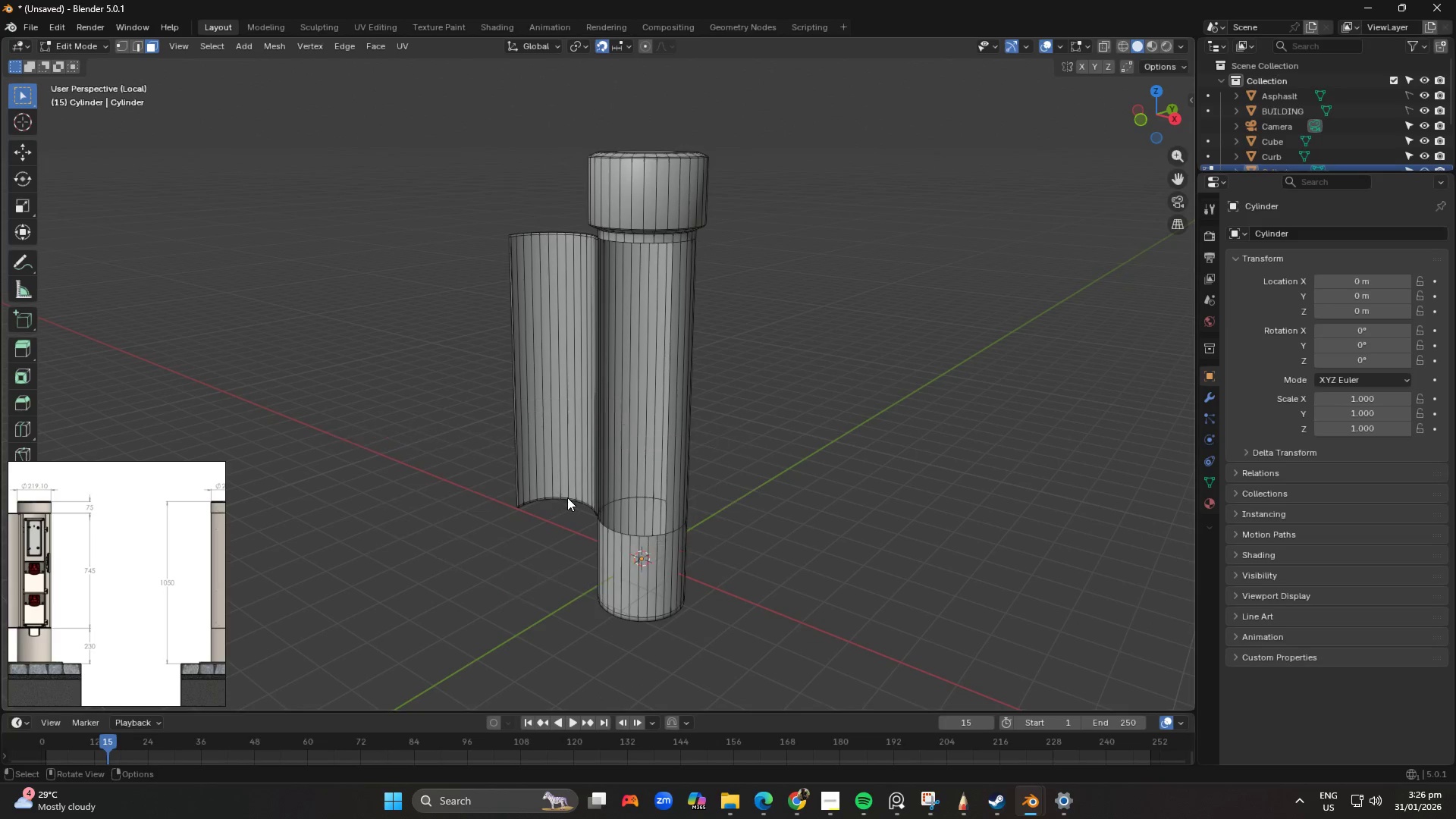 
right_click([567, 497])
 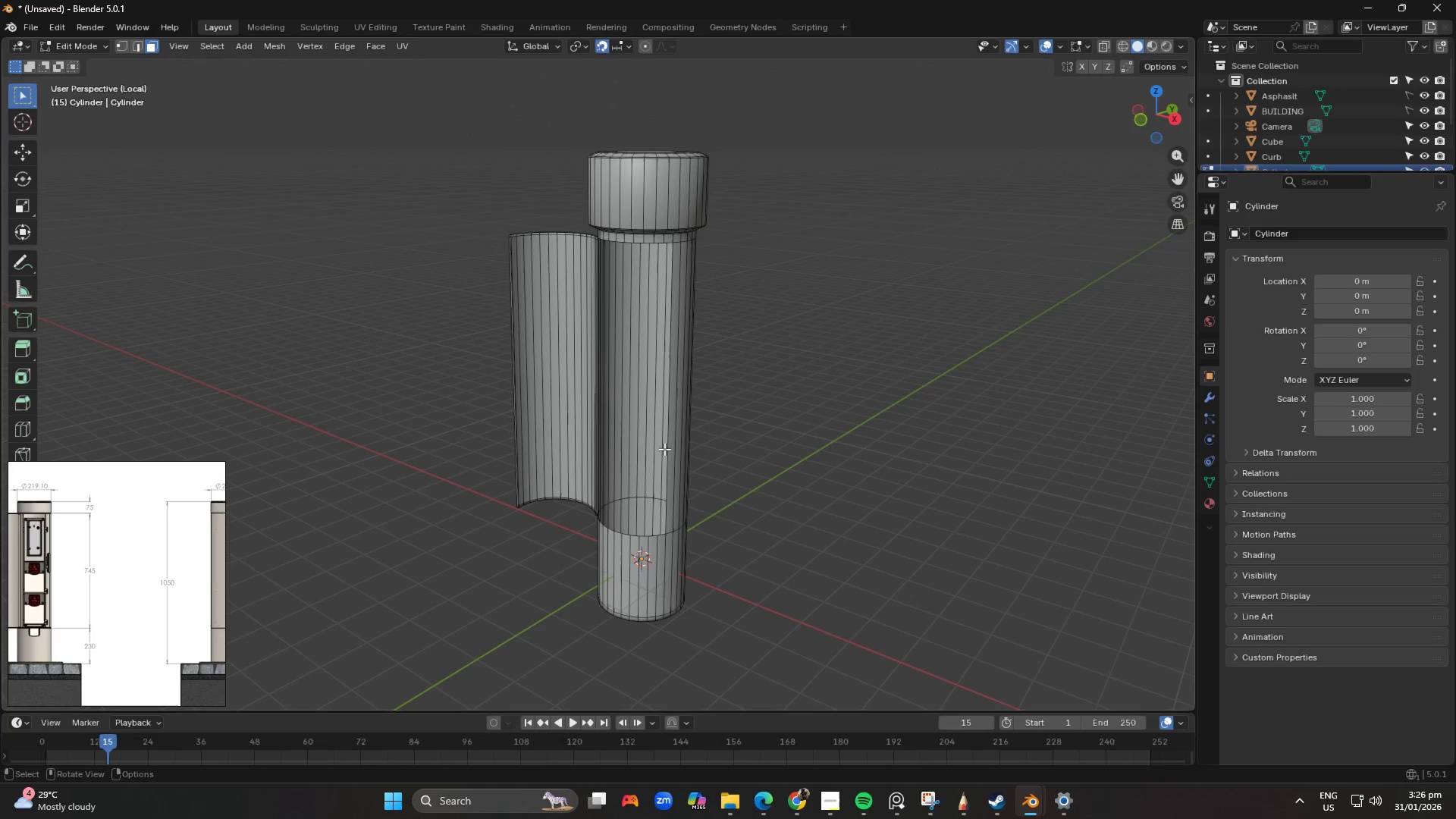 
key(Tab)
 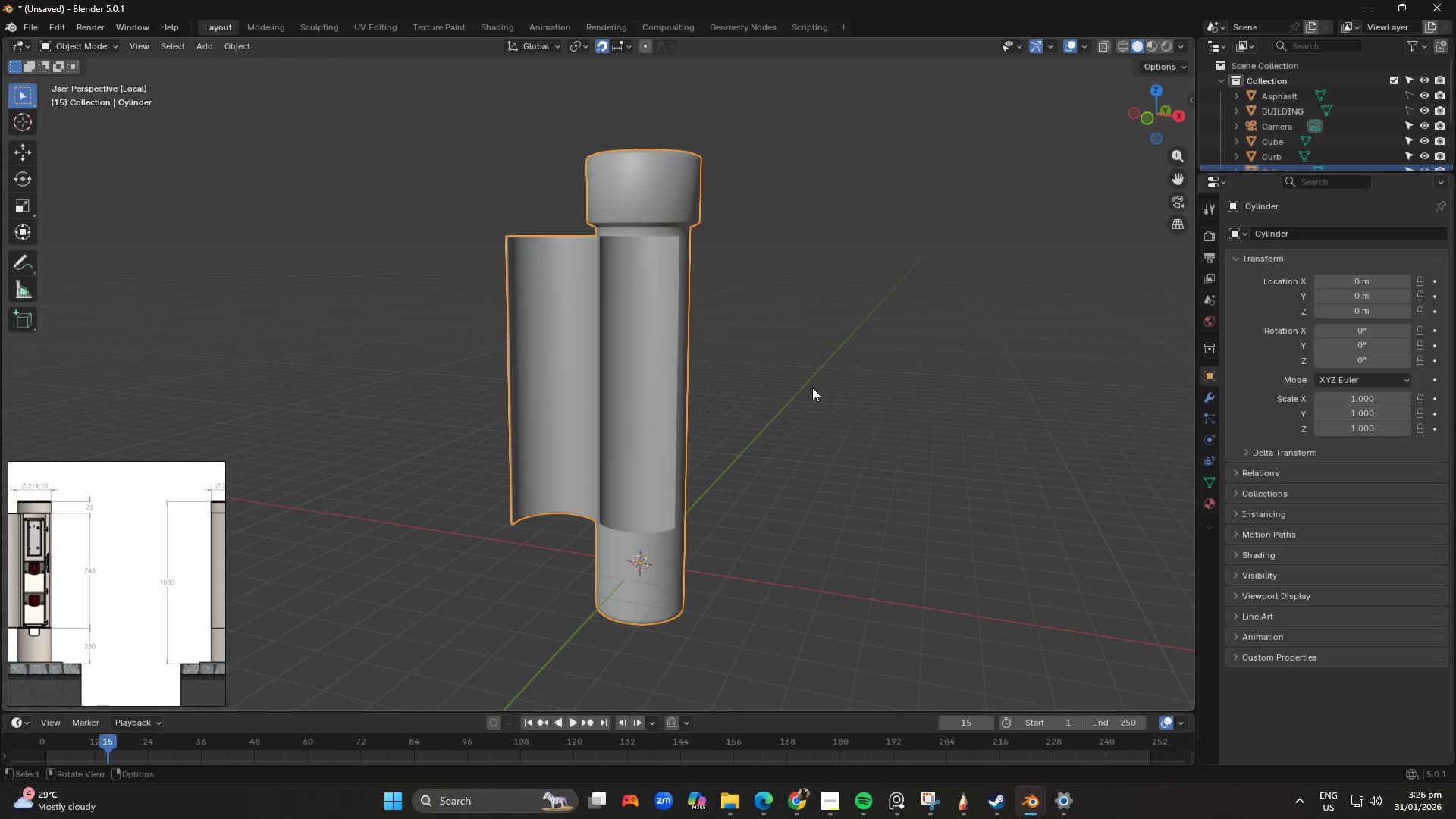 
key(Shift+A)
 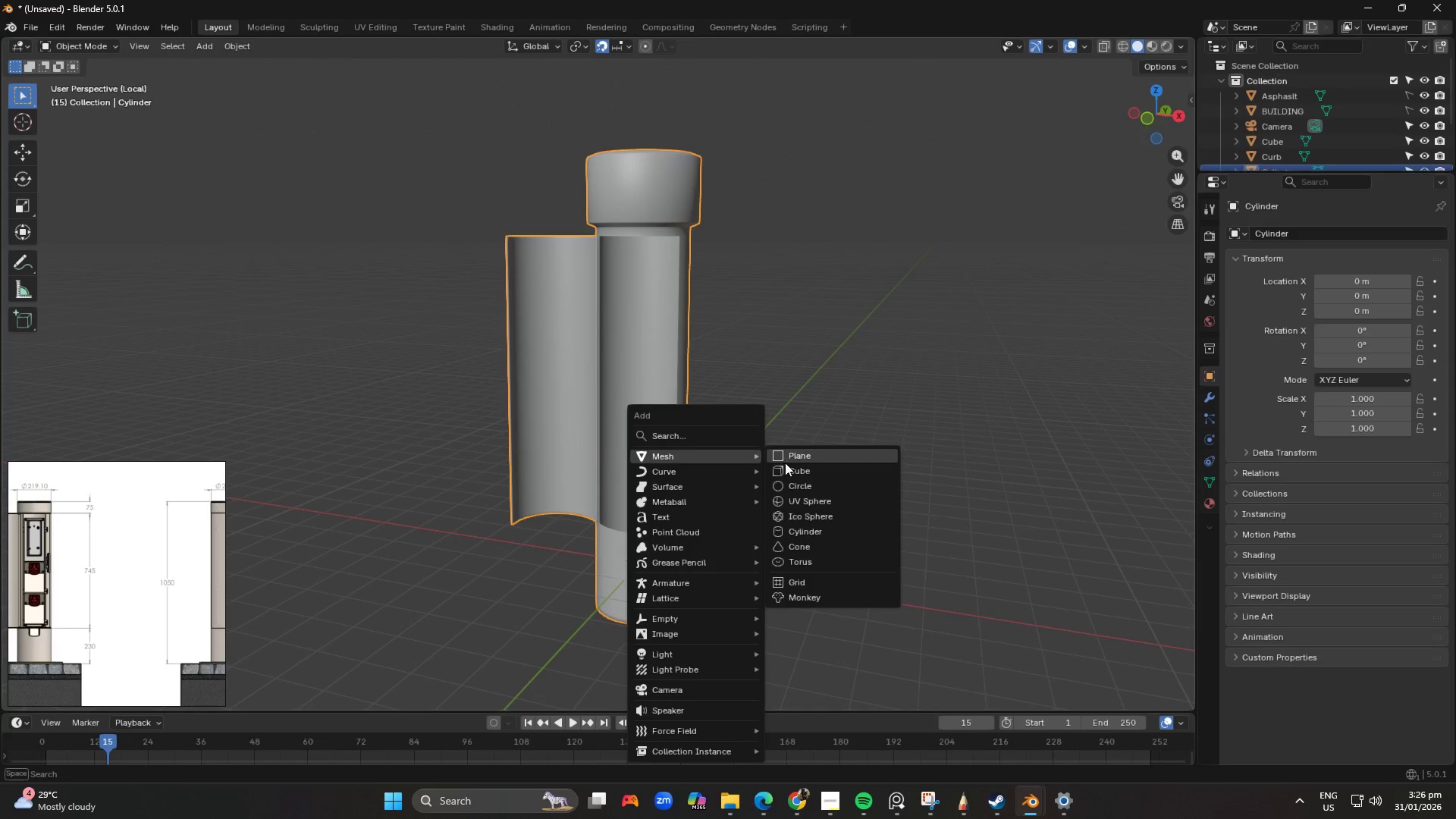 
left_click([786, 464])
 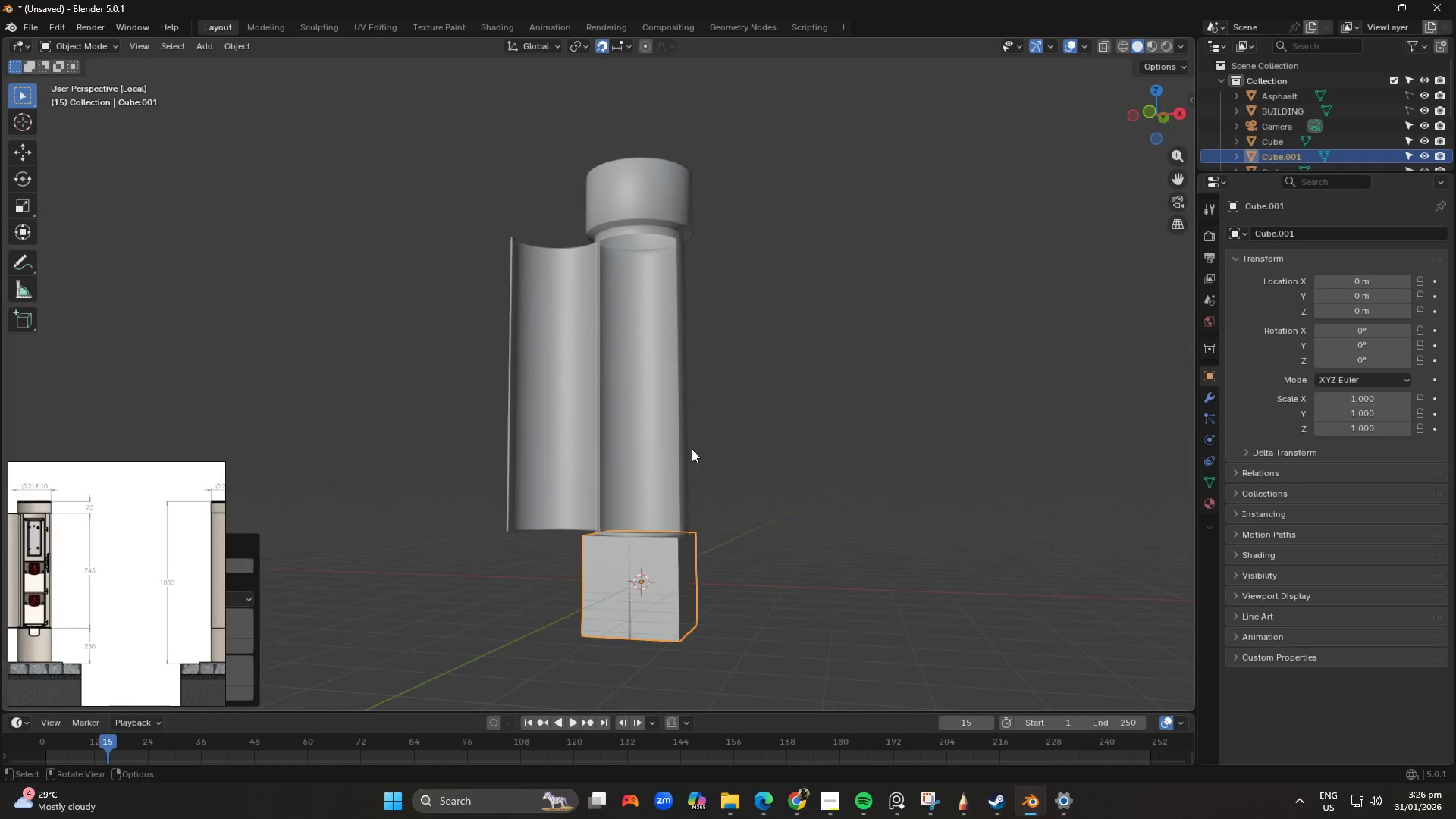 
key(Numpad1)
 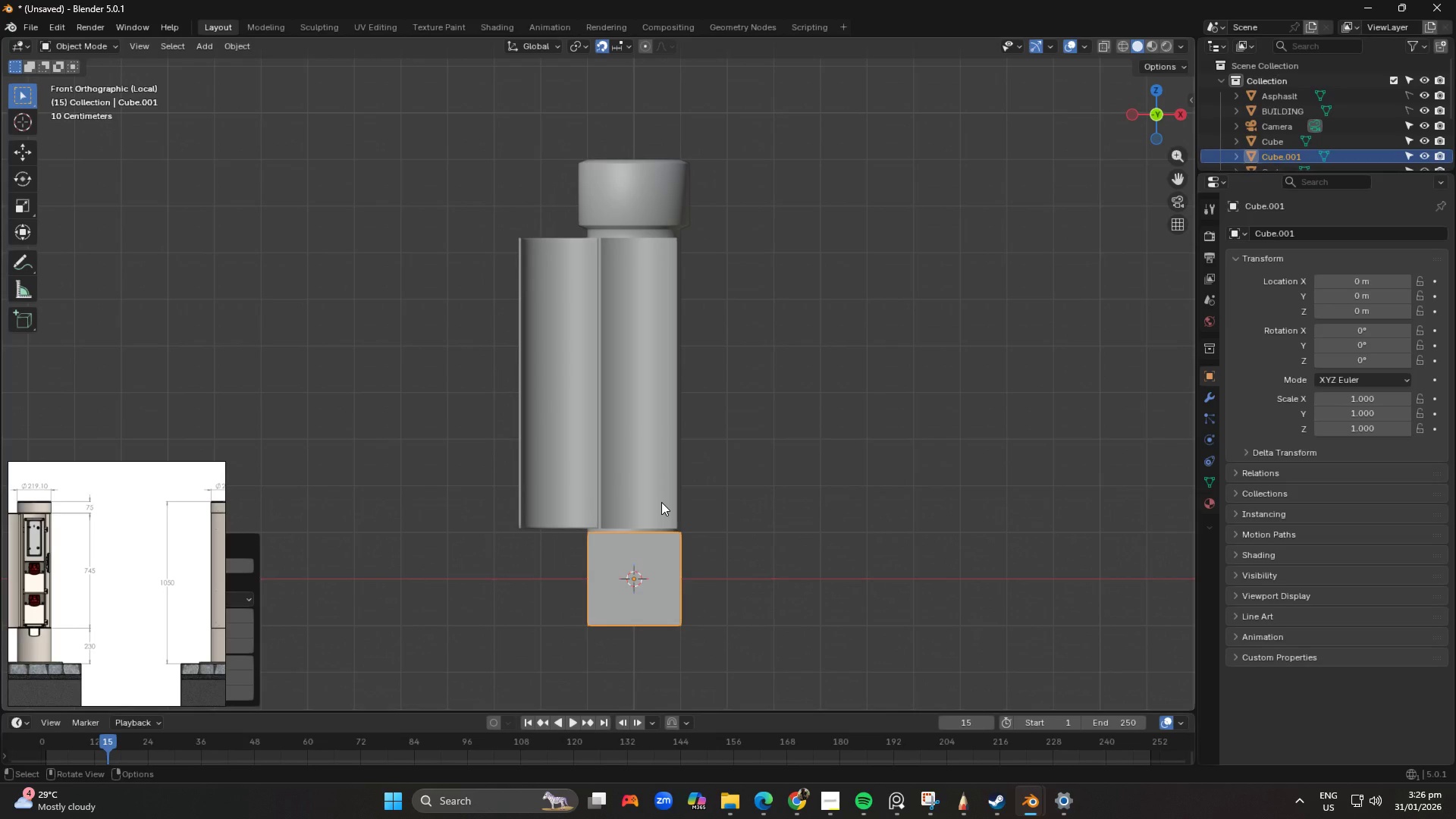 
key(Tab)
type(gz)
 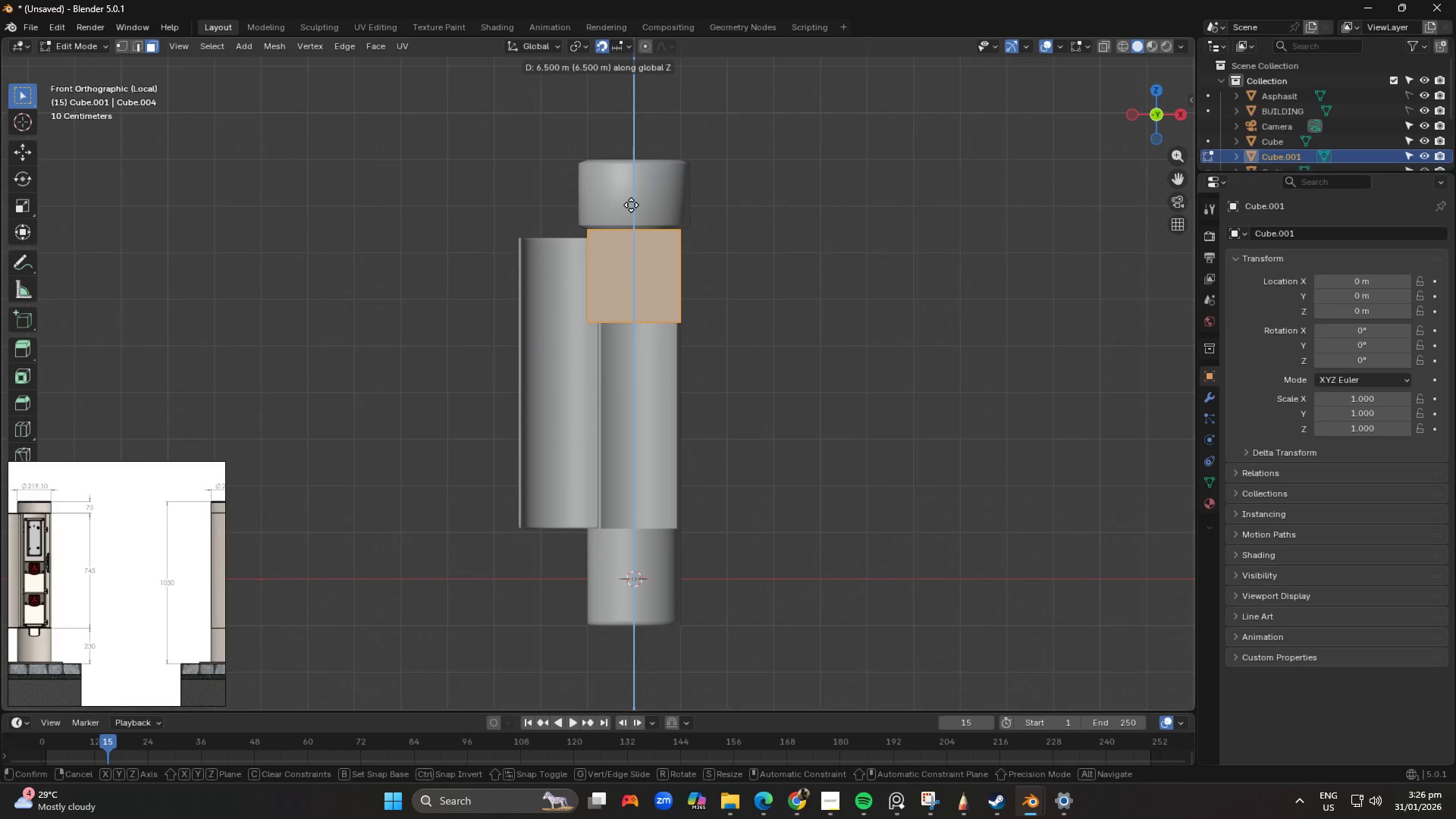 
left_click([631, 205])
 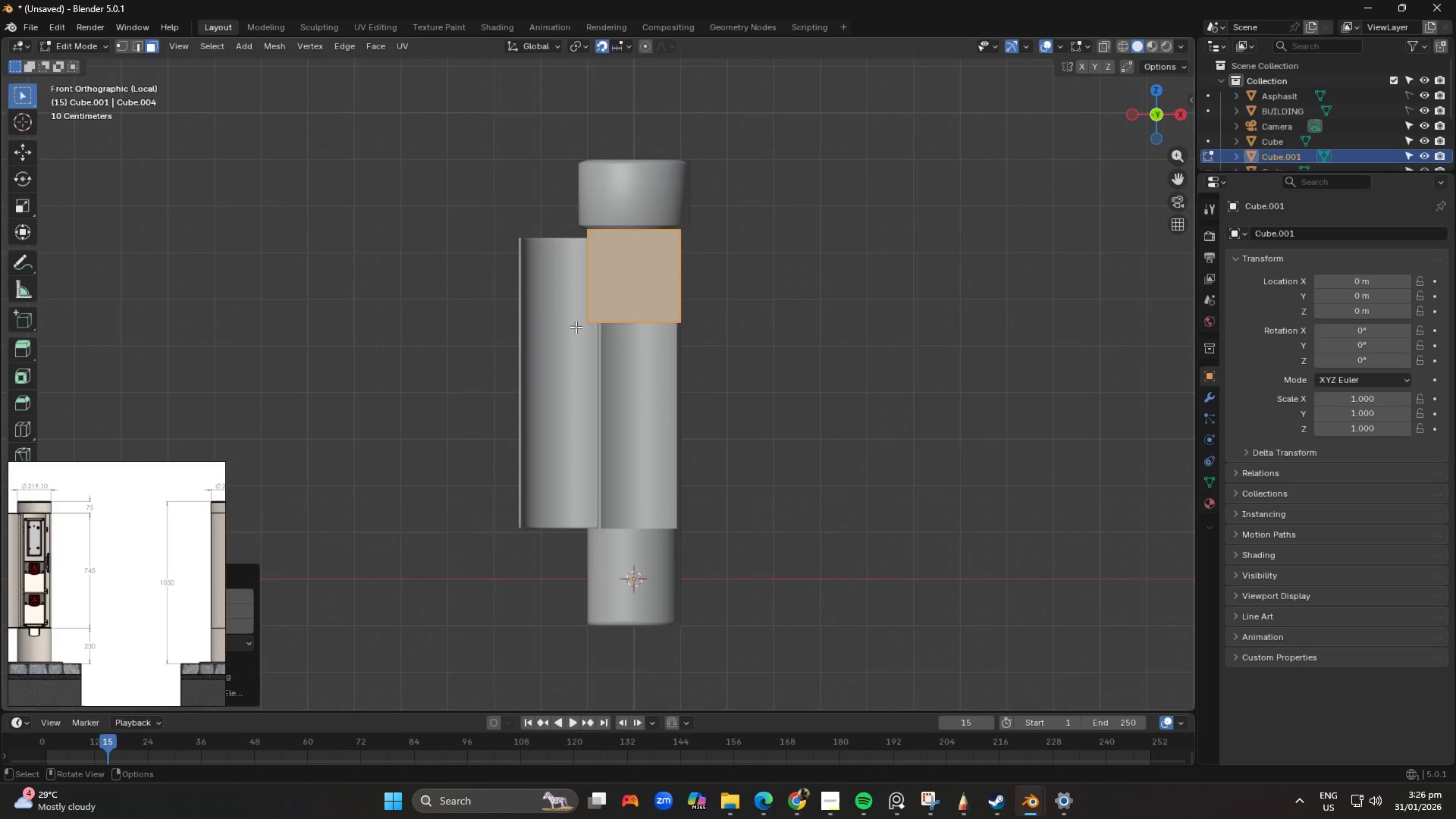 
left_click_drag(start_coordinate=[539, 296], to_coordinate=[780, 366])
 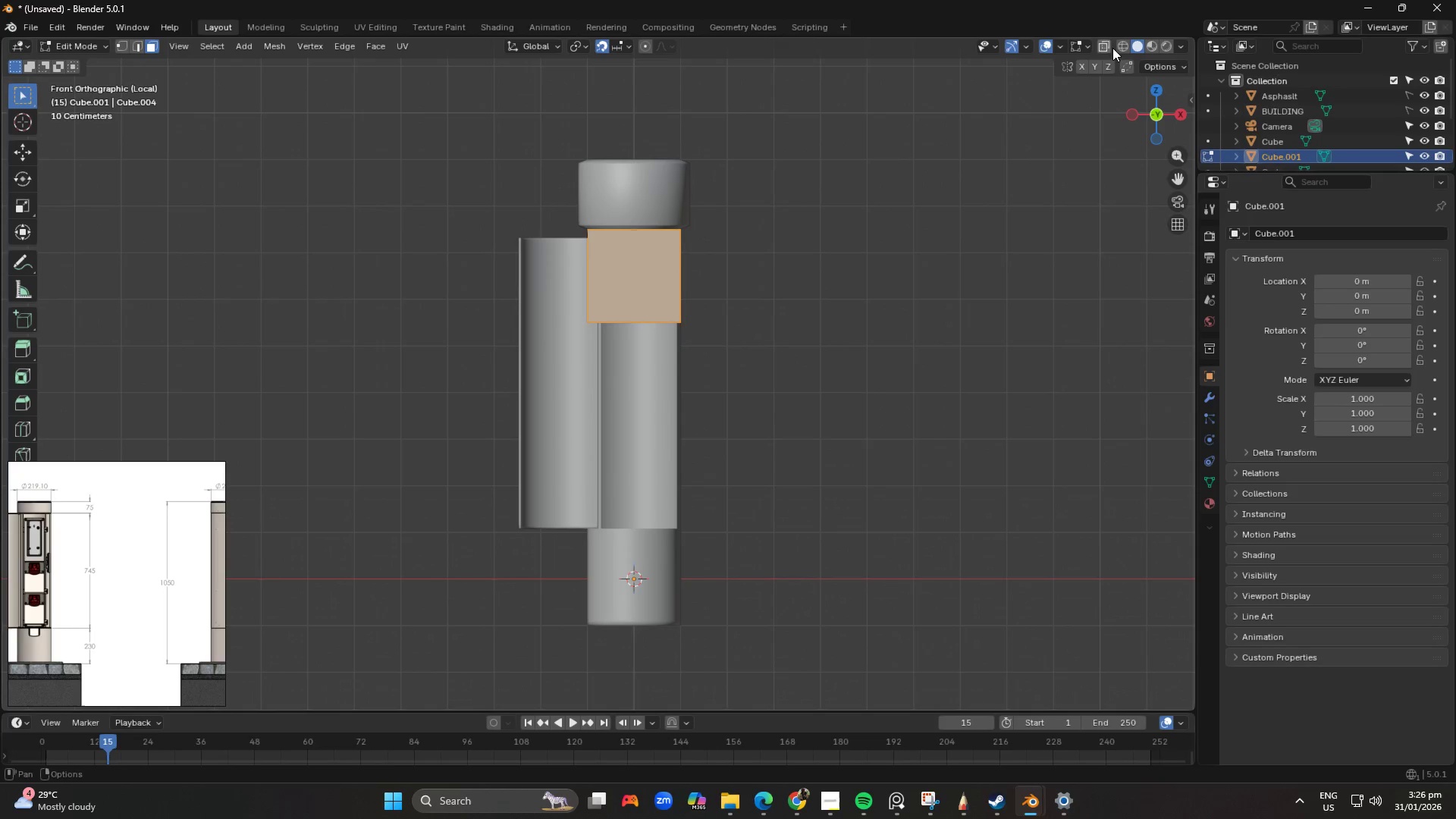 
left_click([1107, 42])
 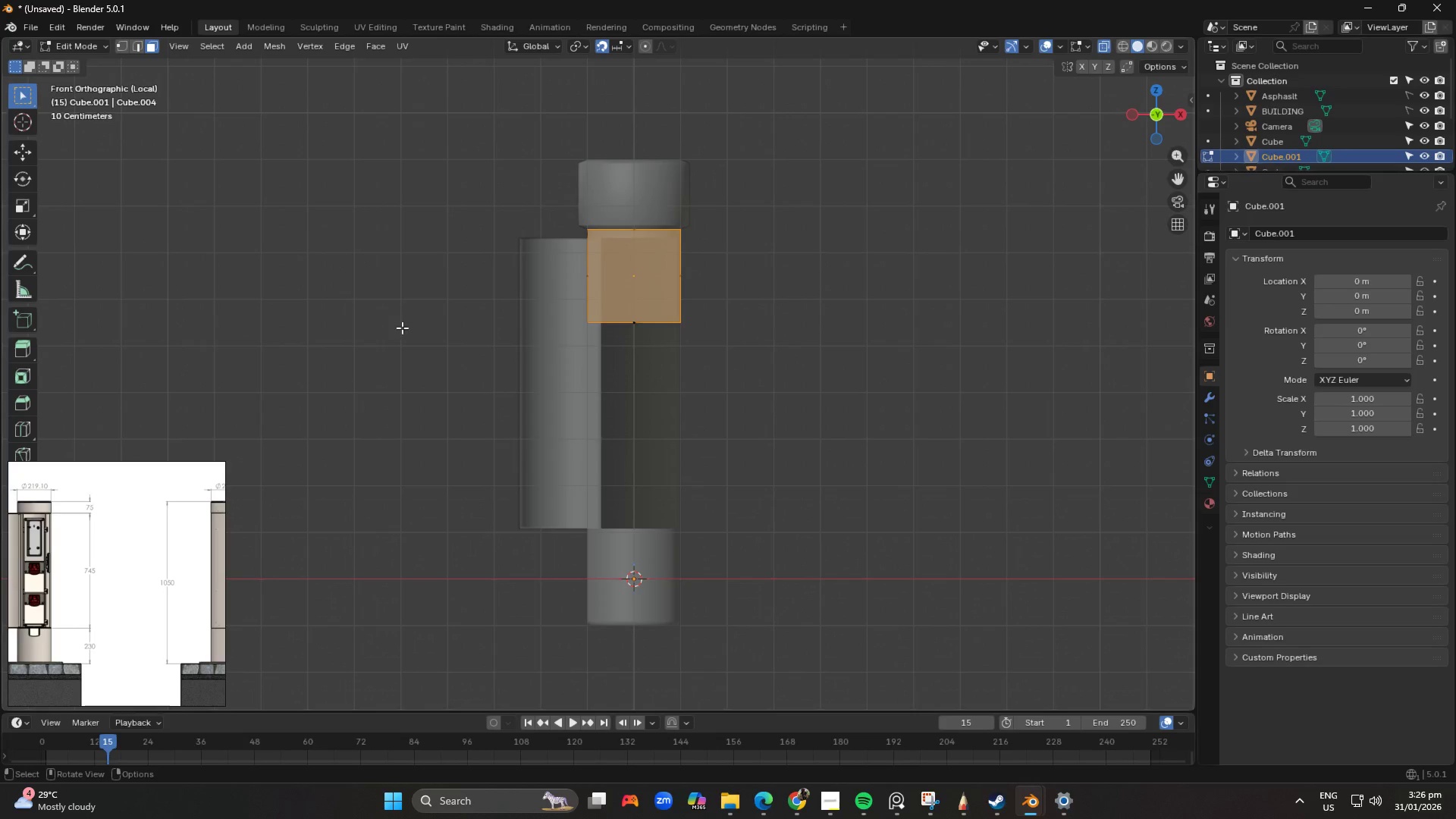 
left_click_drag(start_coordinate=[473, 289], to_coordinate=[802, 360])
 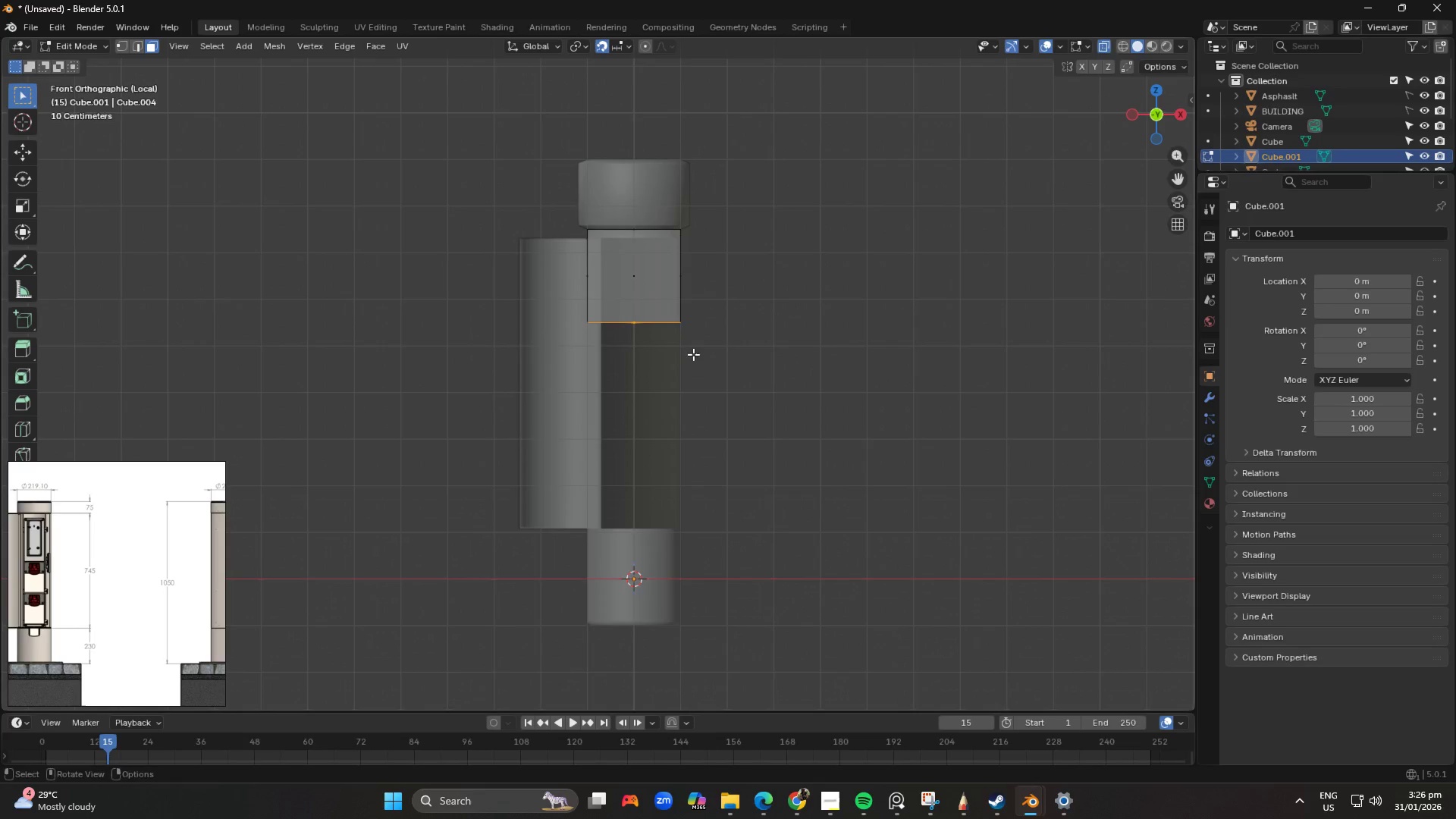 
type(gz)
 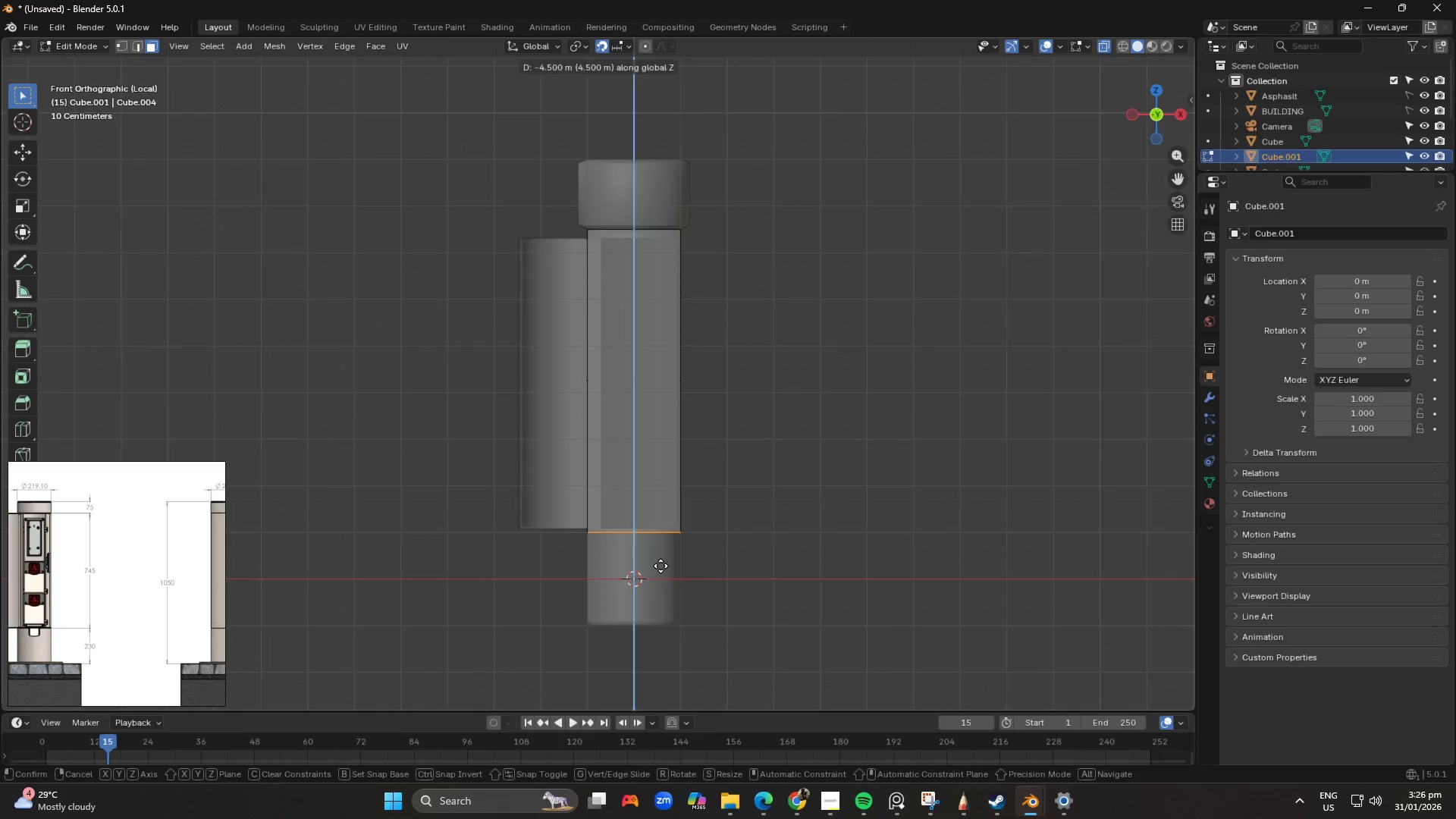 
left_click([661, 566])
 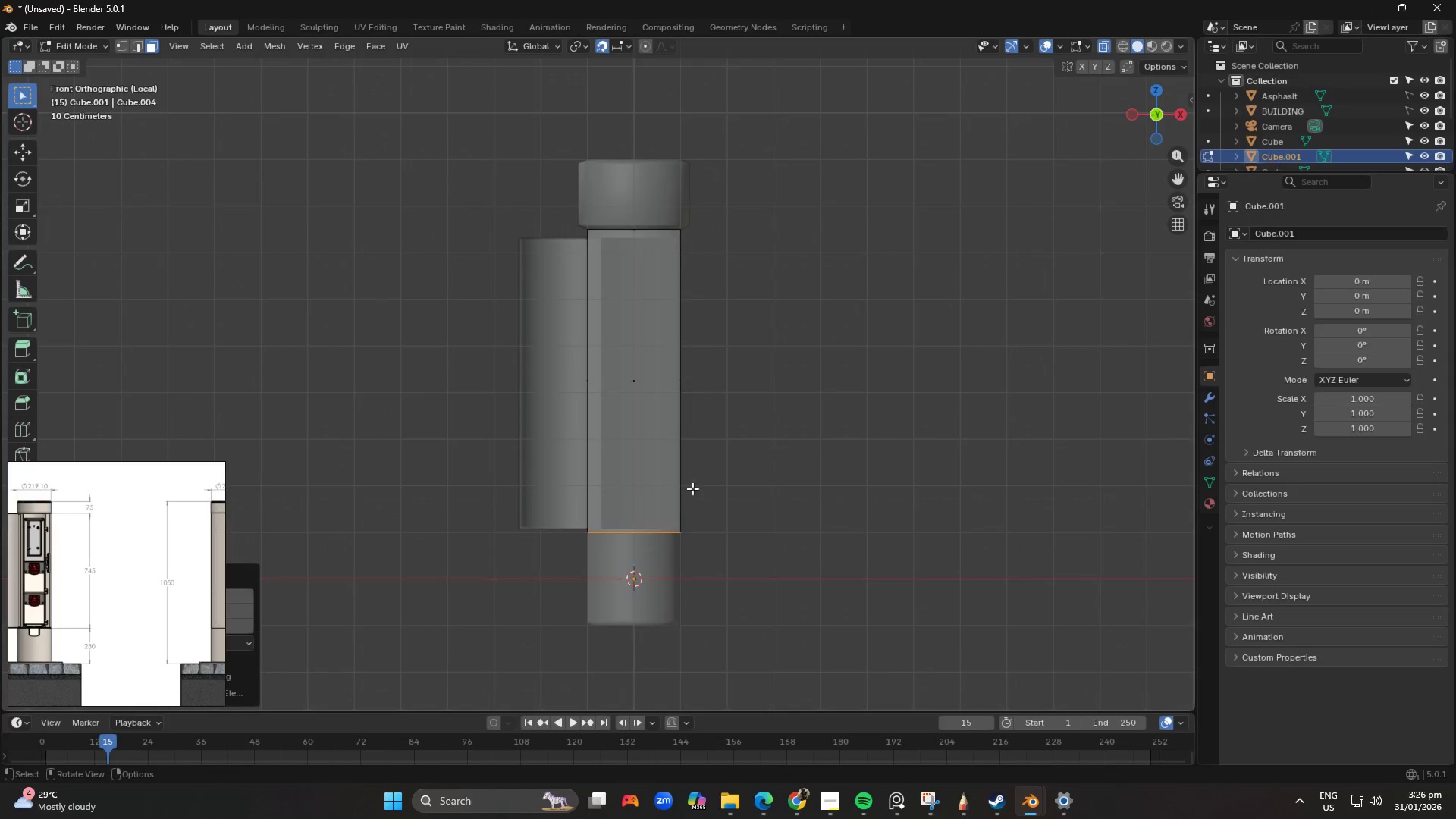 
scroll: coordinate [692, 488], scroll_direction: up, amount: 3.0
 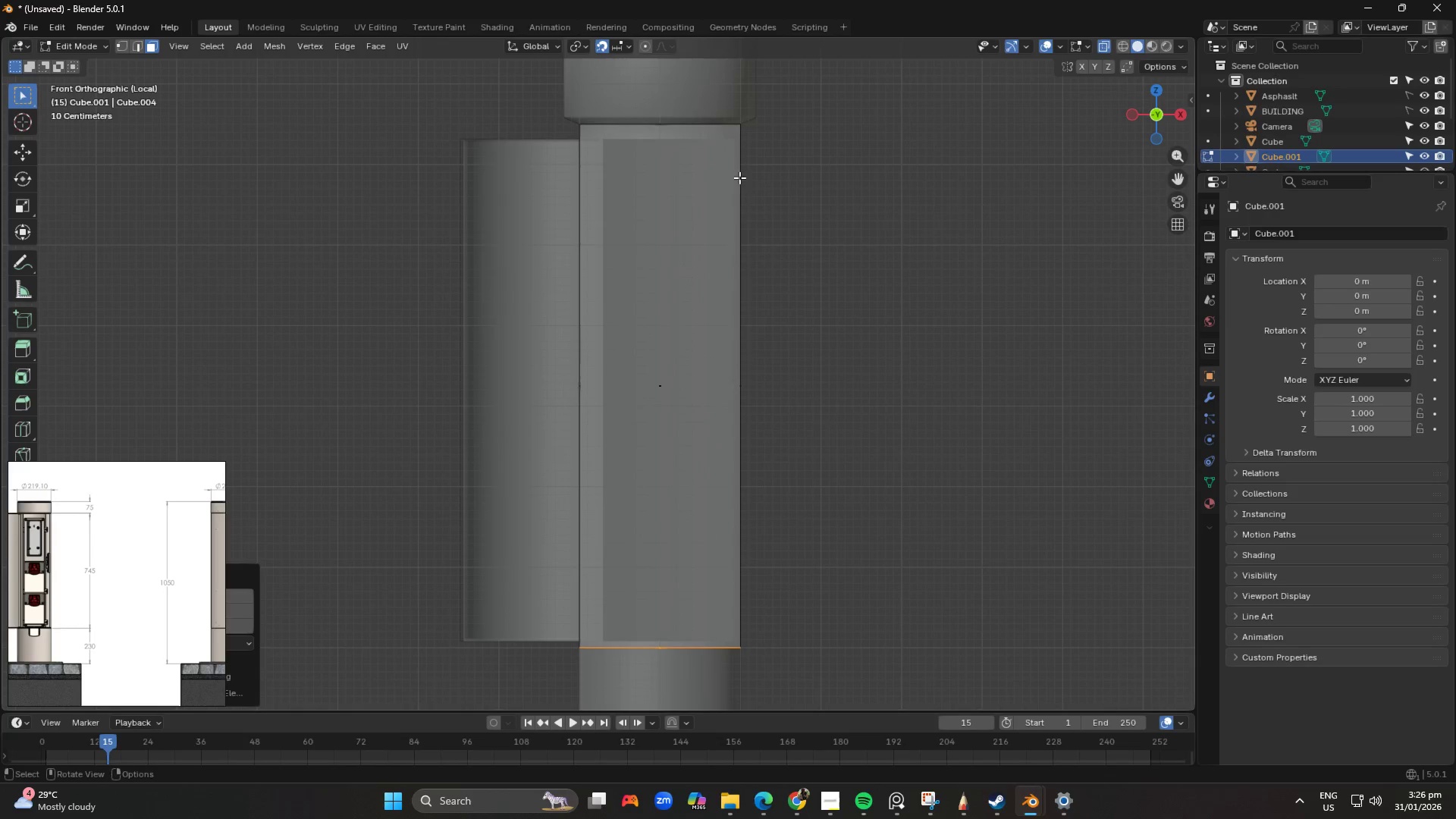 
left_click_drag(start_coordinate=[735, 318], to_coordinate=[792, 438])
 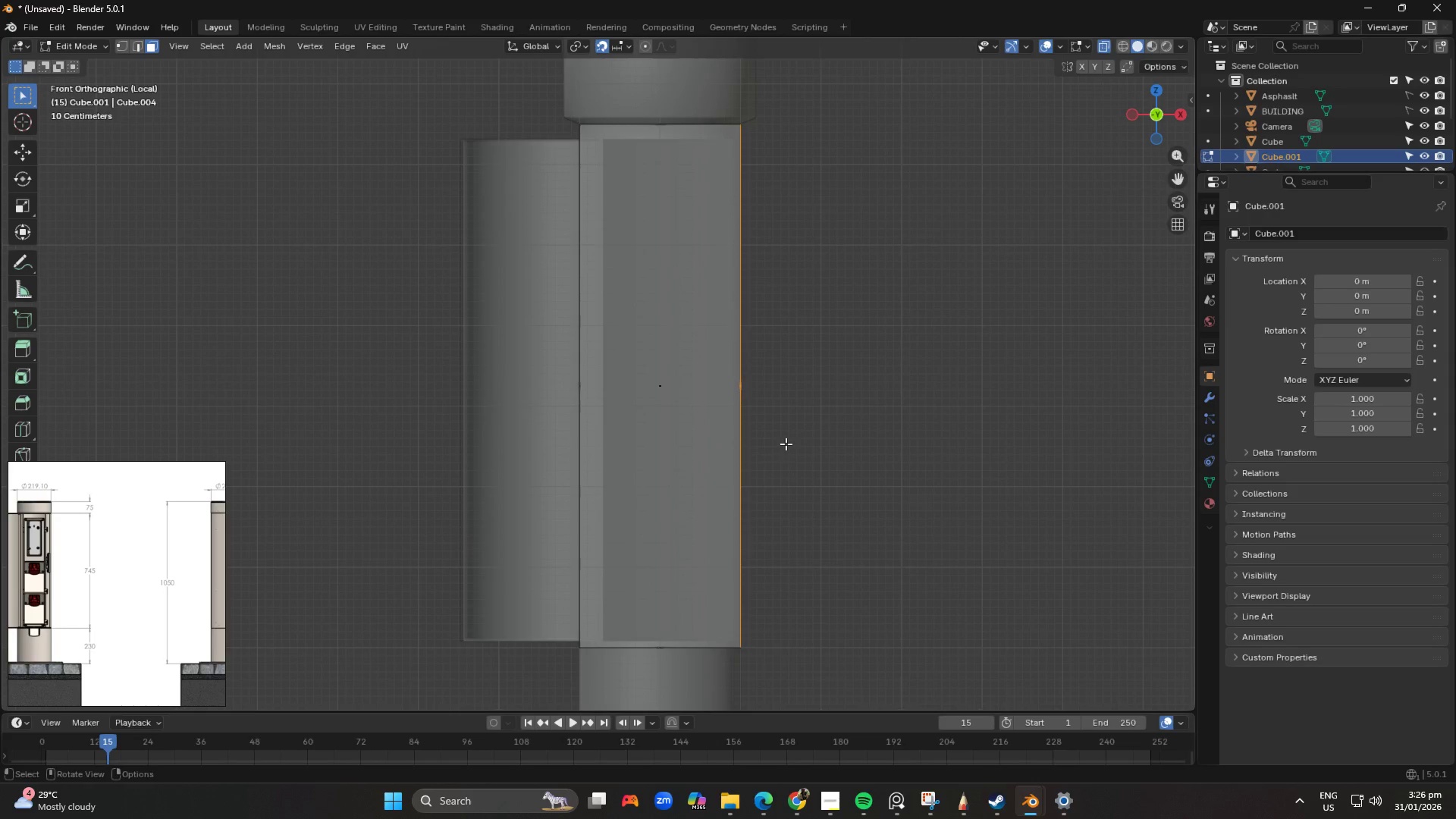 
type(xgZ)
 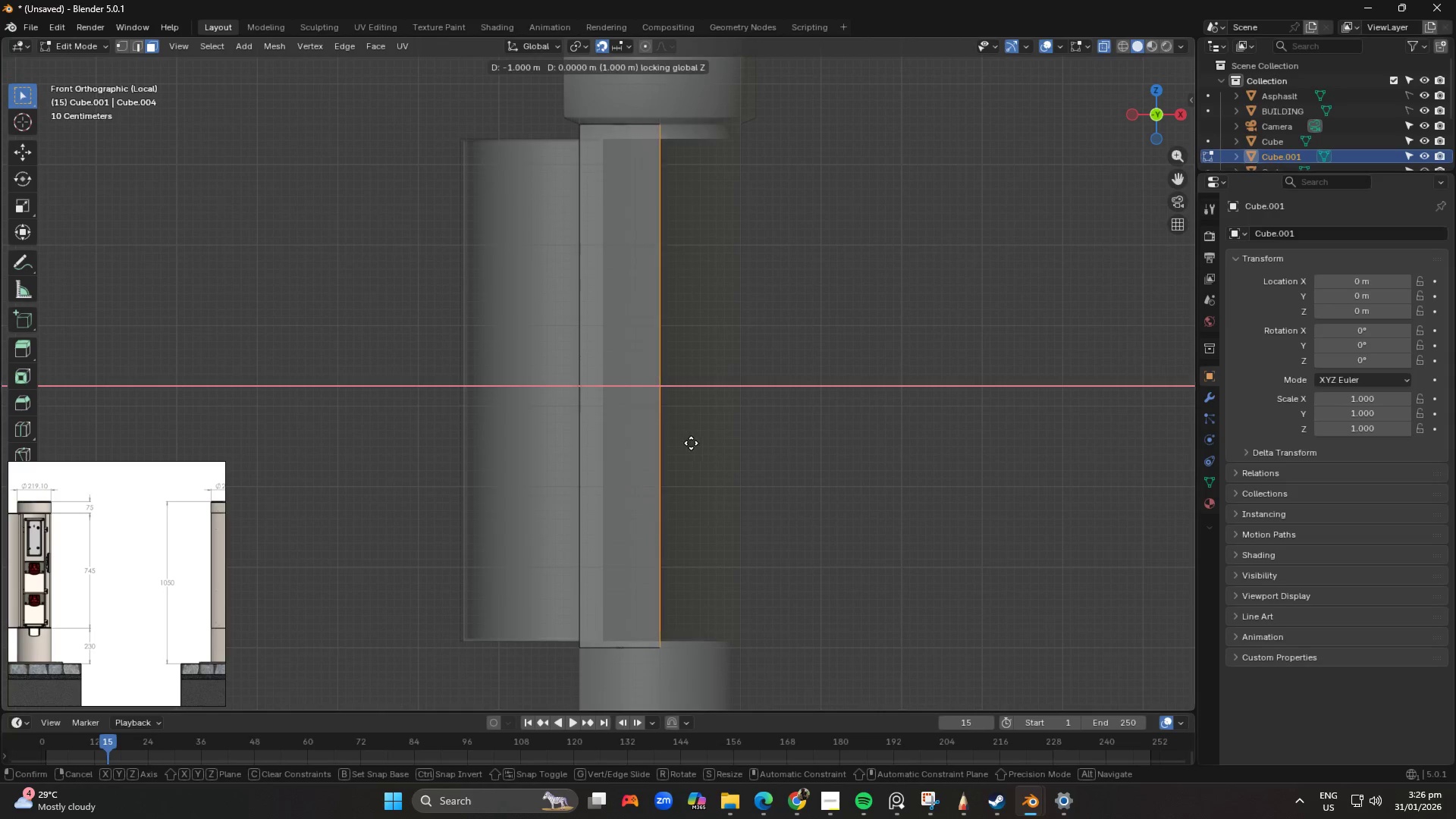 
hold_key(key=ShiftLeft, duration=1.53)
 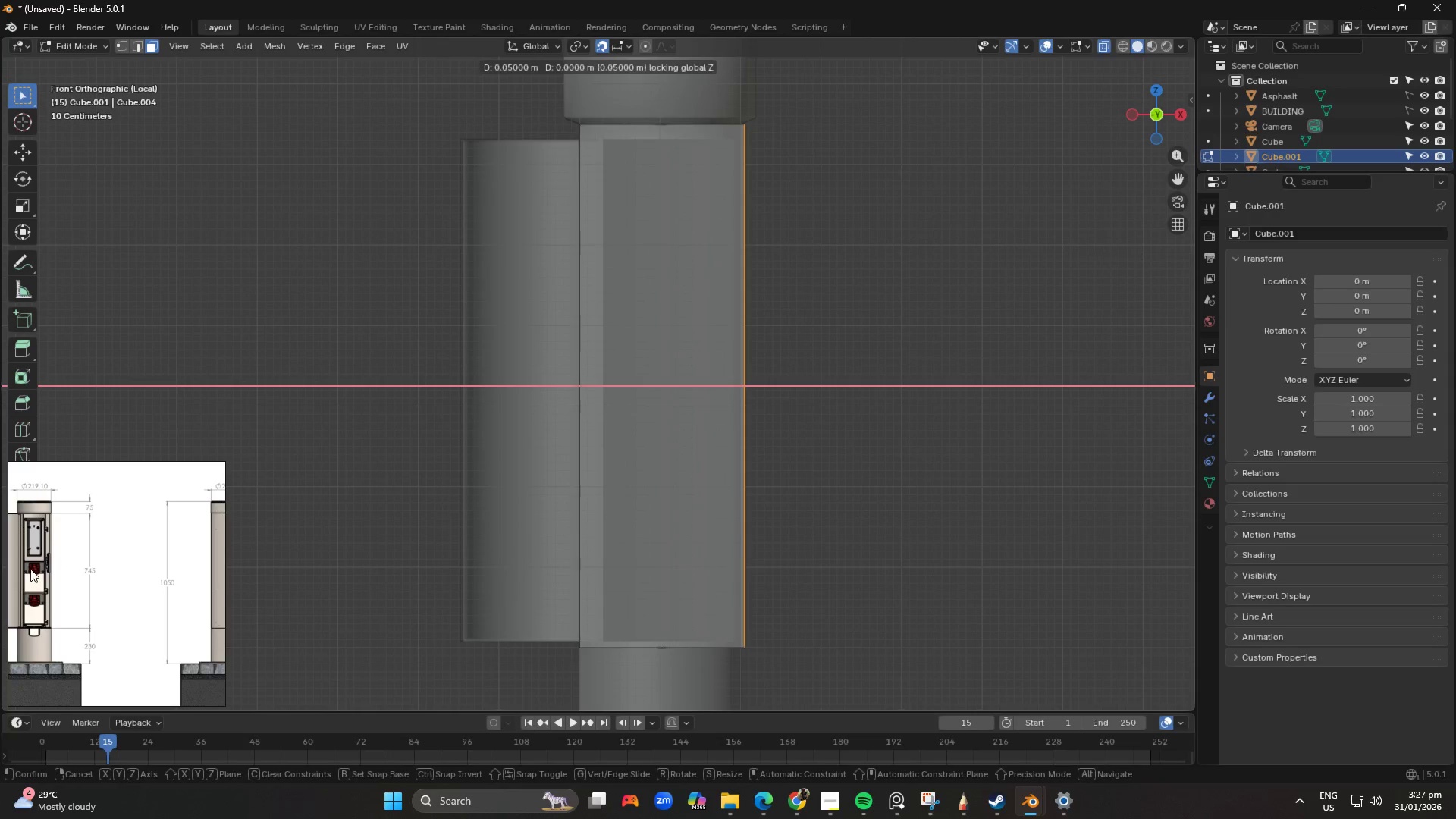 
hold_key(key=ShiftLeft, duration=2.56)
 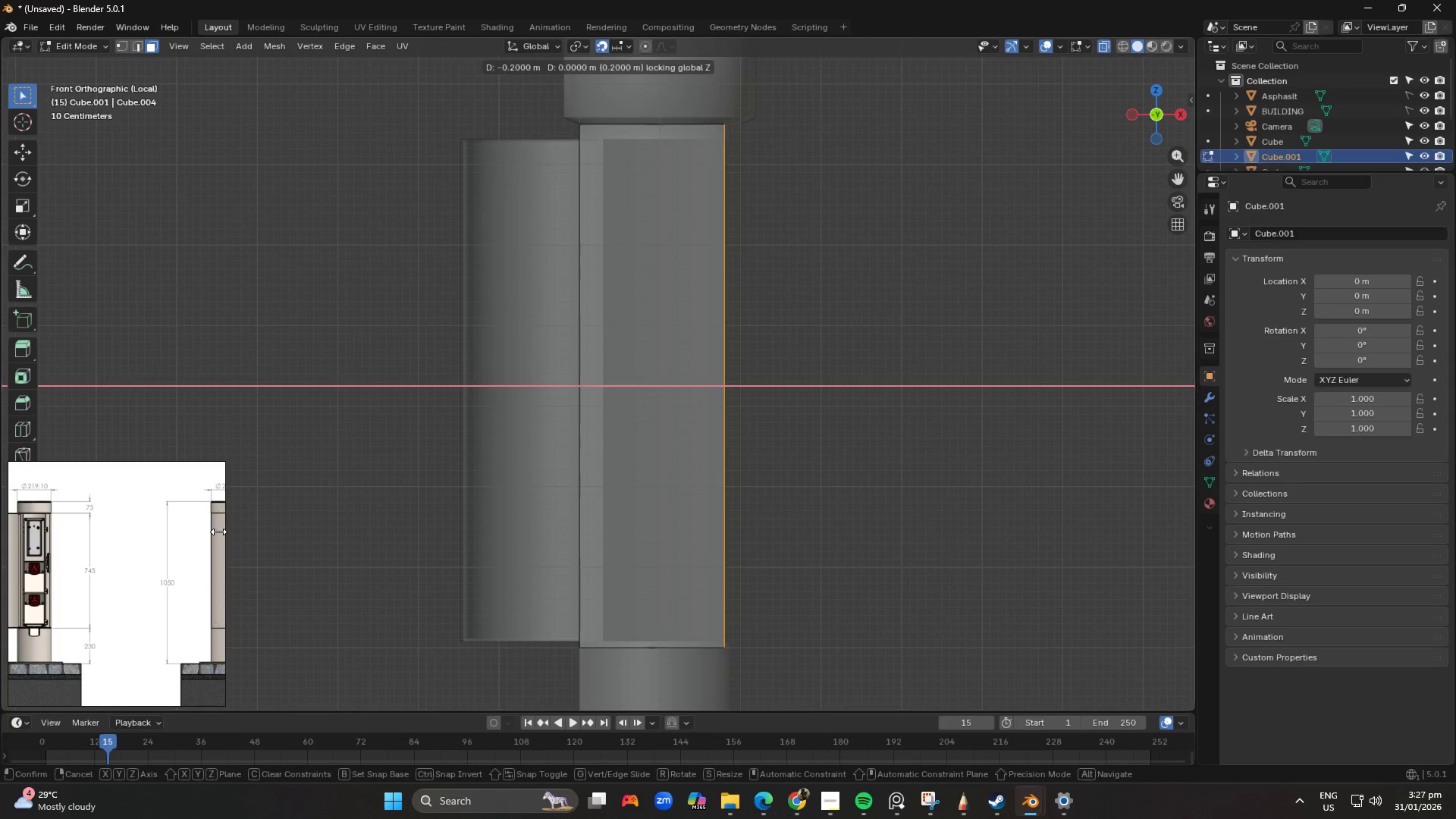 
hold_key(key=ControlLeft, duration=0.78)
 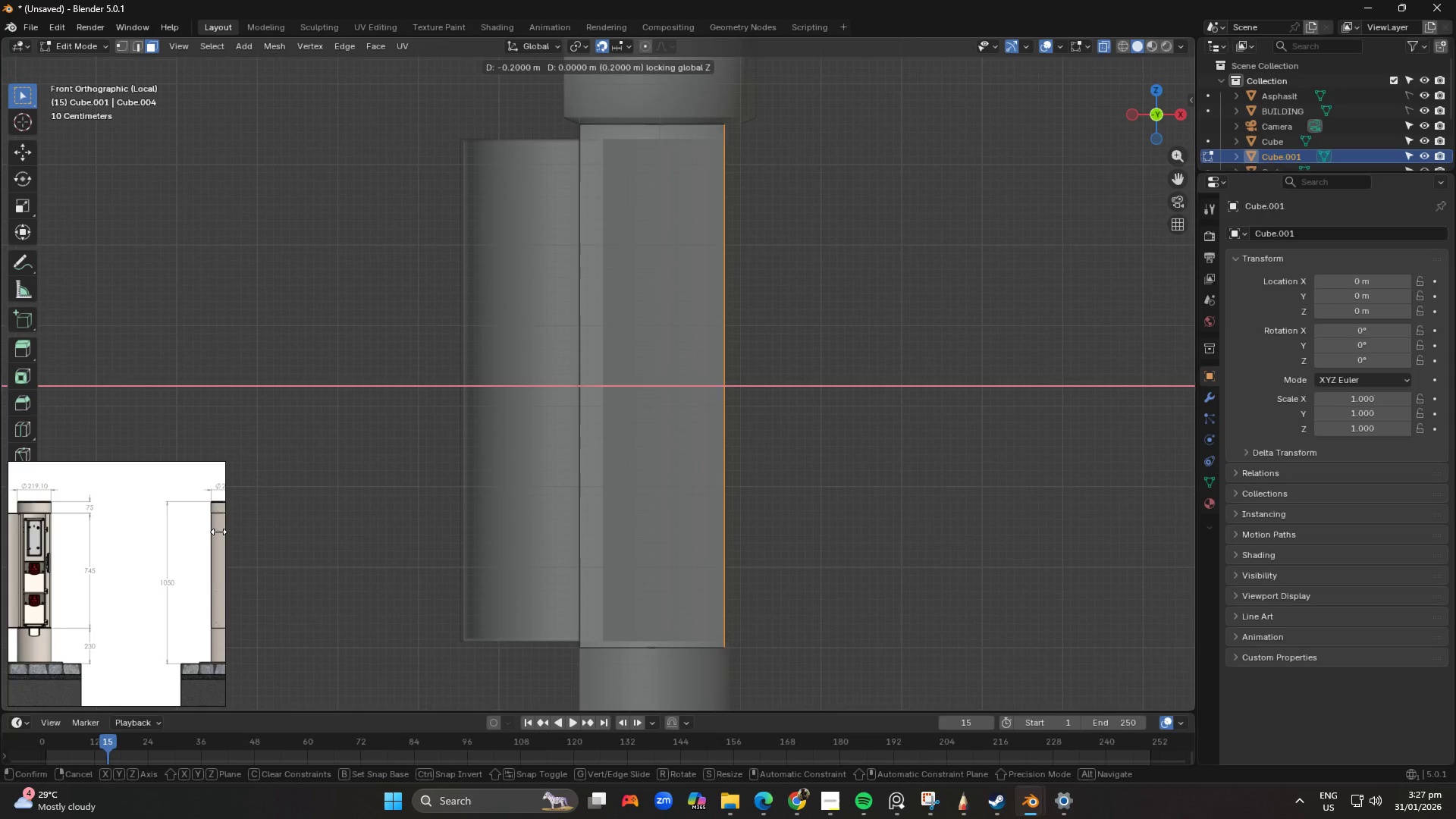 
hold_key(key=ShiftLeft, duration=0.34)
left_click([218, 532])
 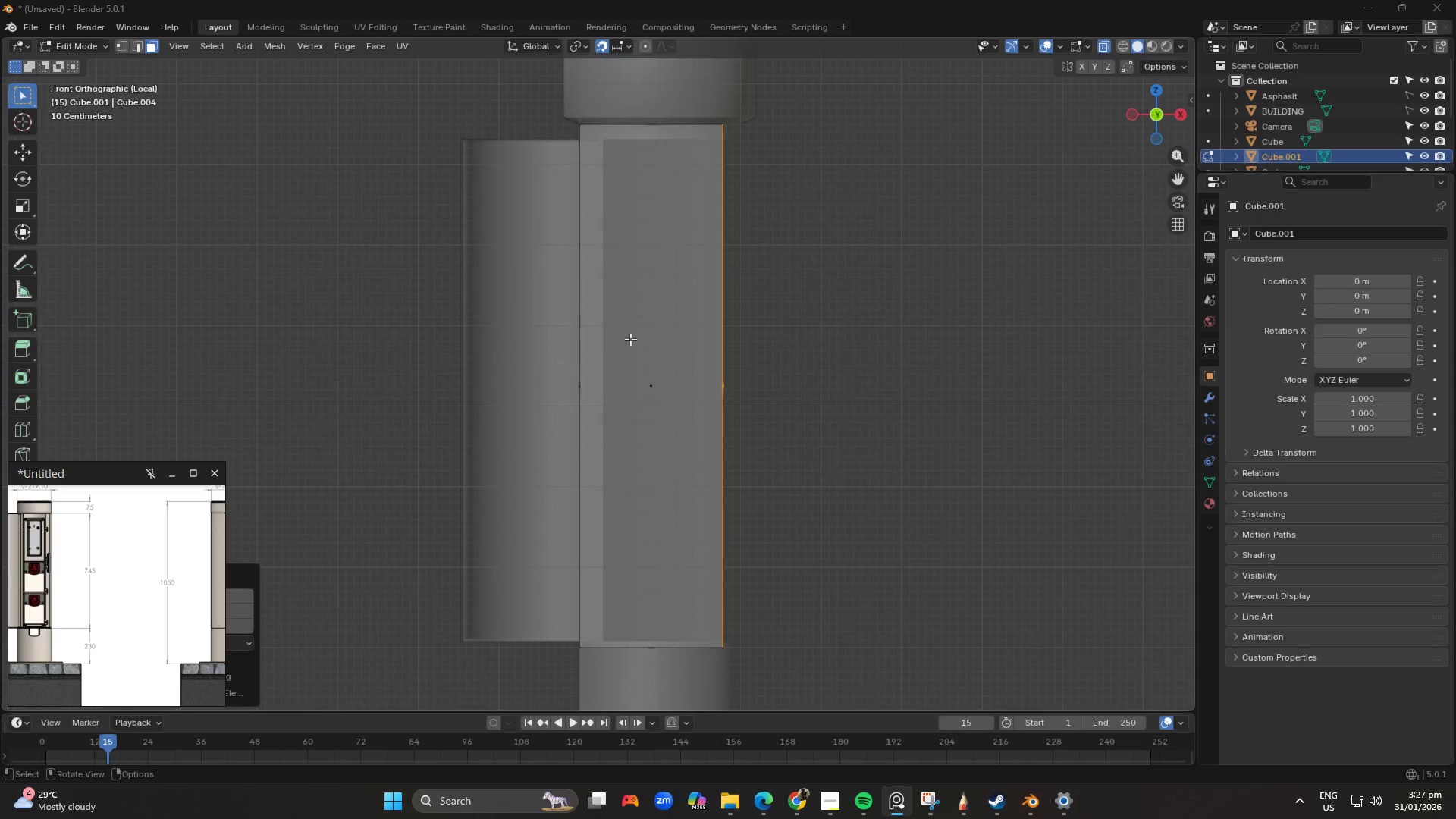 
hold_key(key=ShiftLeft, duration=0.41)
 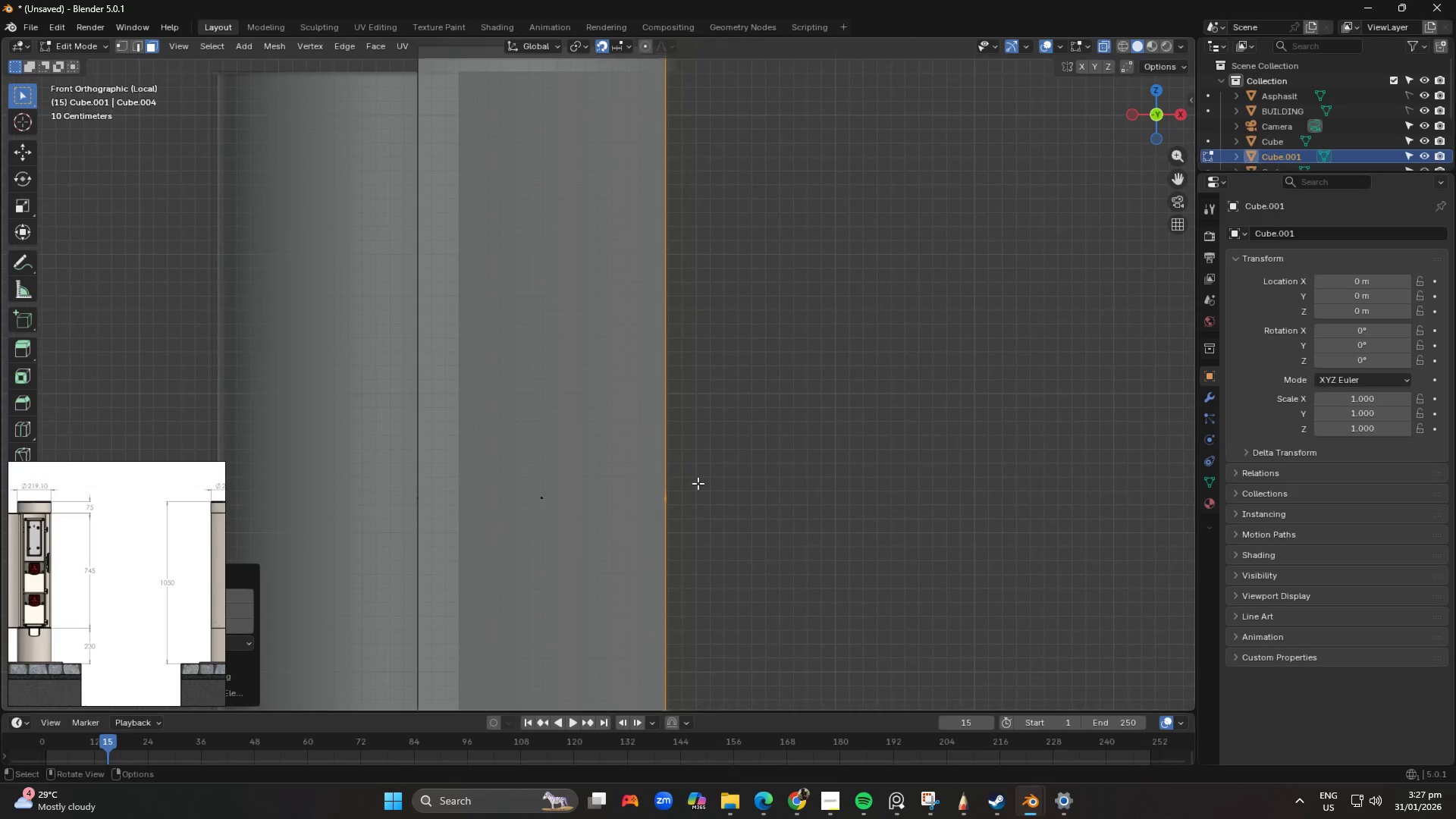 
scroll: coordinate [717, 489], scroll_direction: up, amount: 6.0
 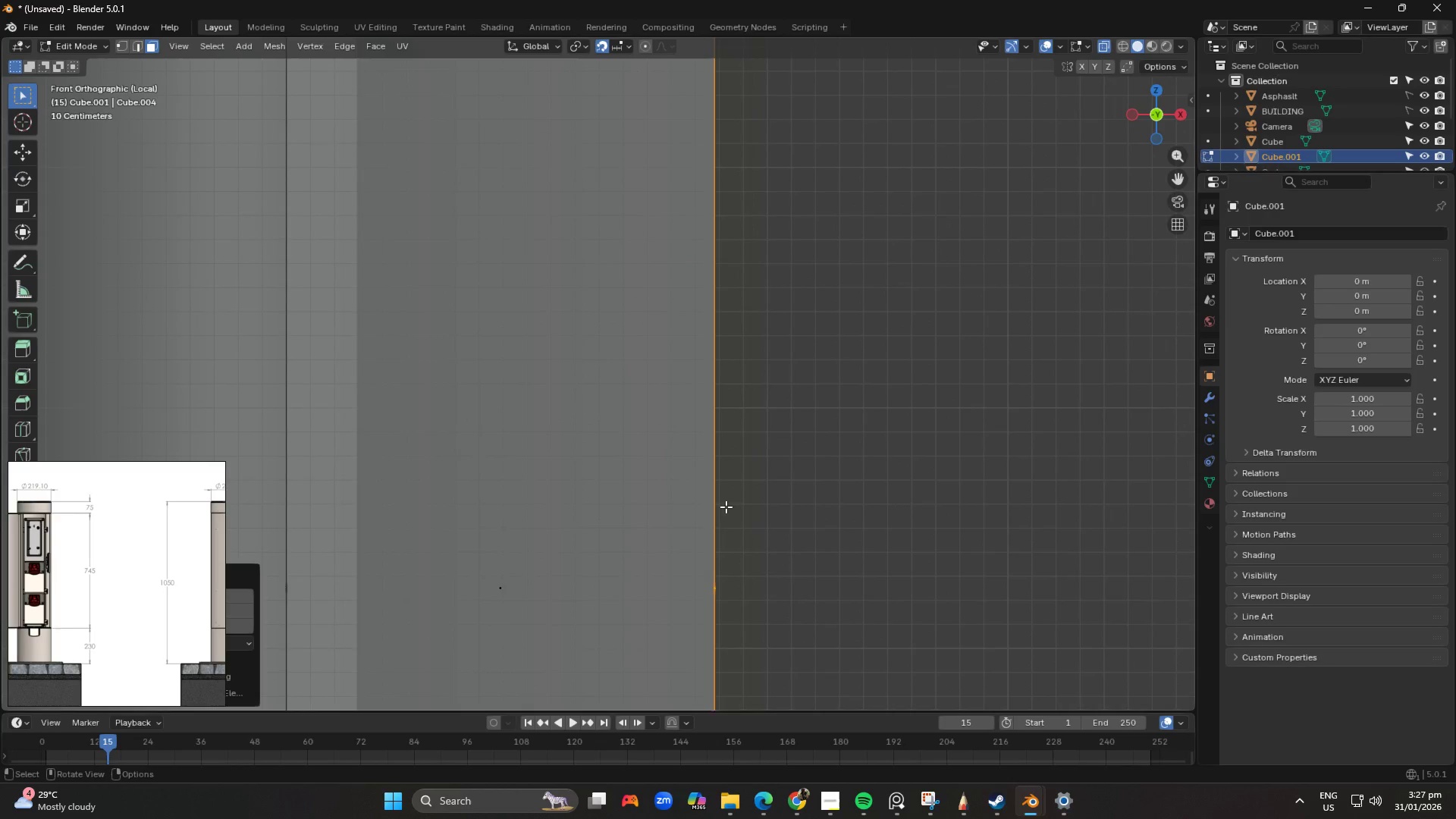 
scroll: coordinate [726, 504], scroll_direction: down, amount: 3.0
 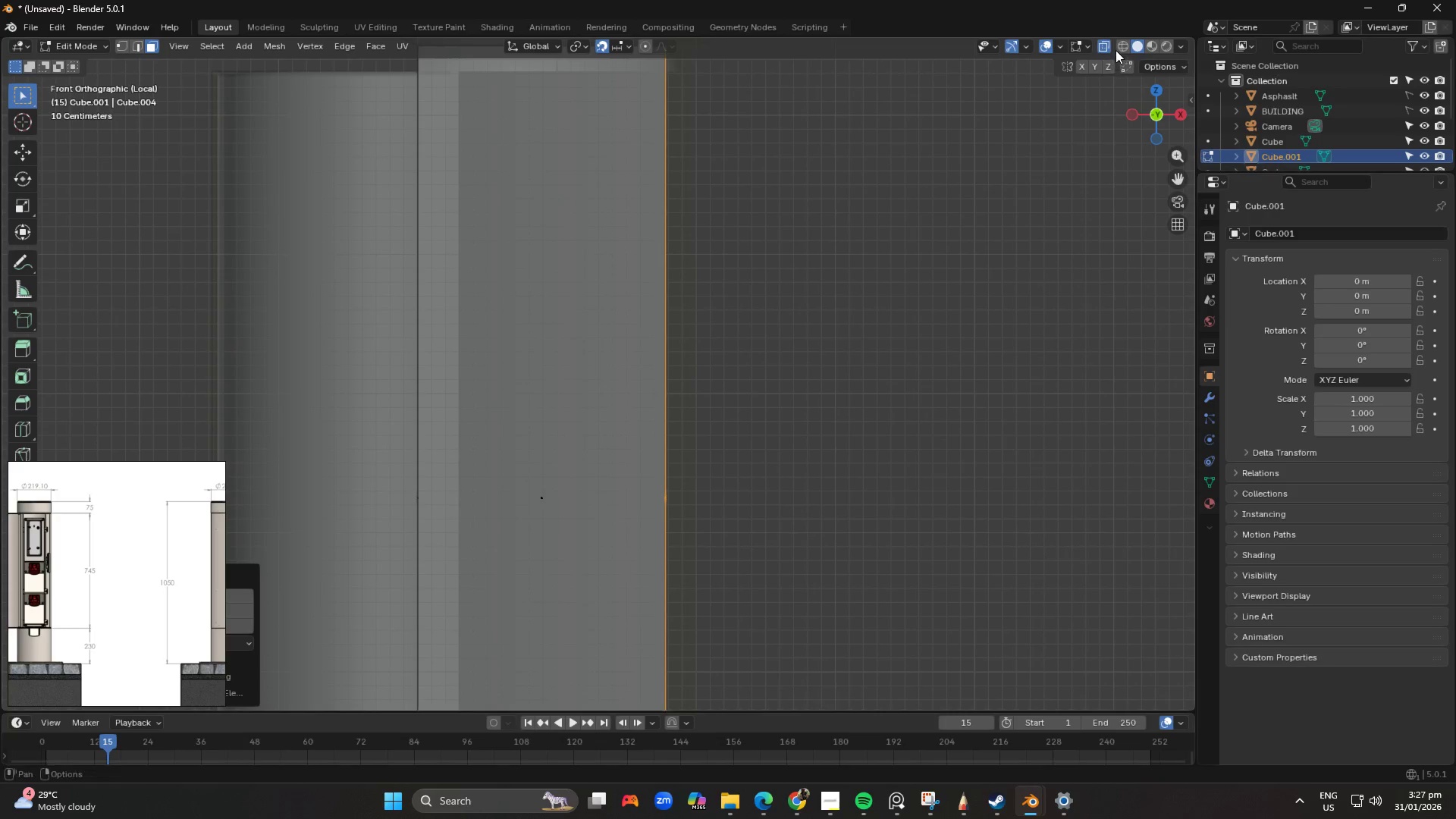 
left_click([1111, 46])
 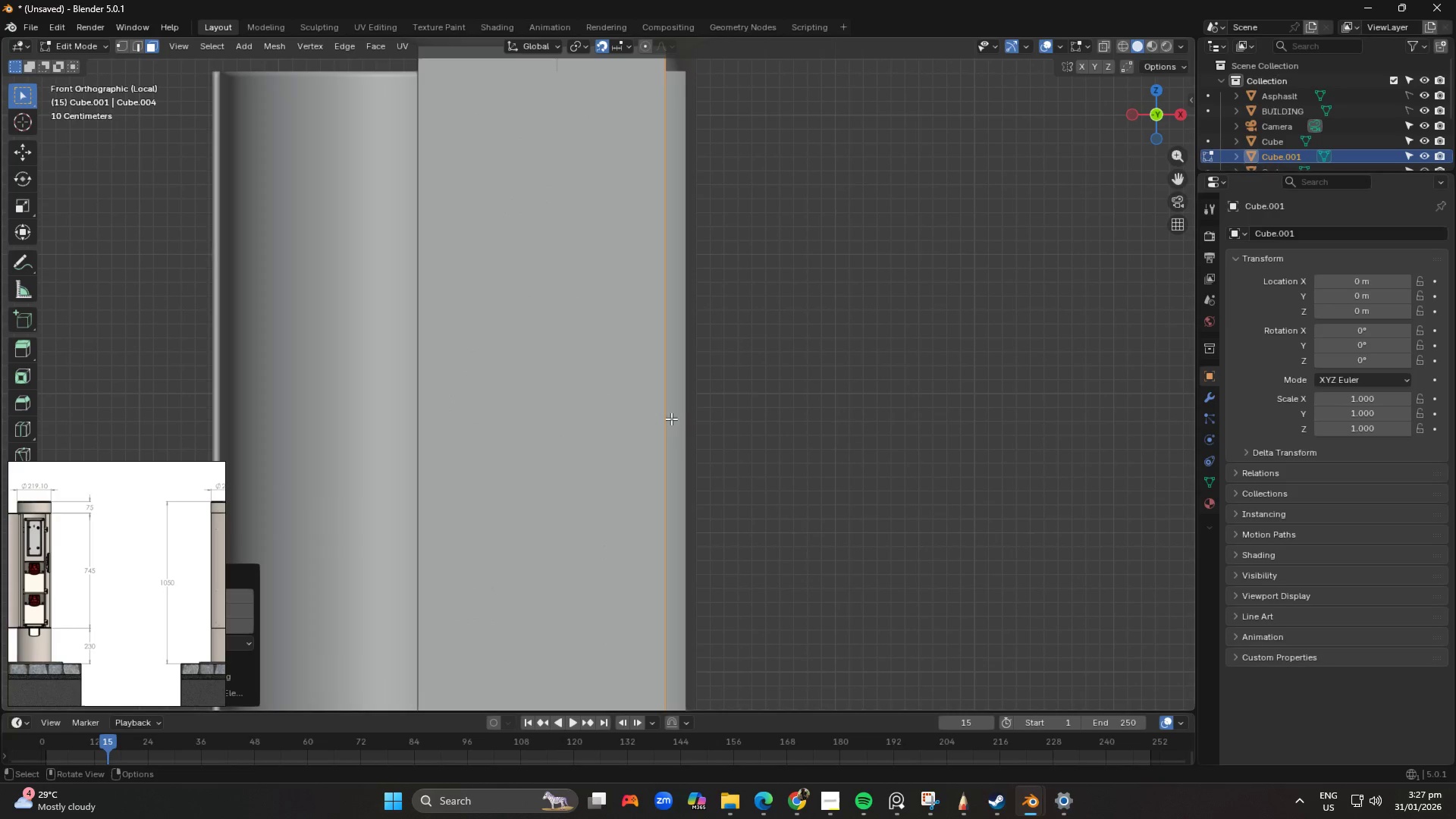 
scroll: coordinate [676, 410], scroll_direction: down, amount: 2.0
 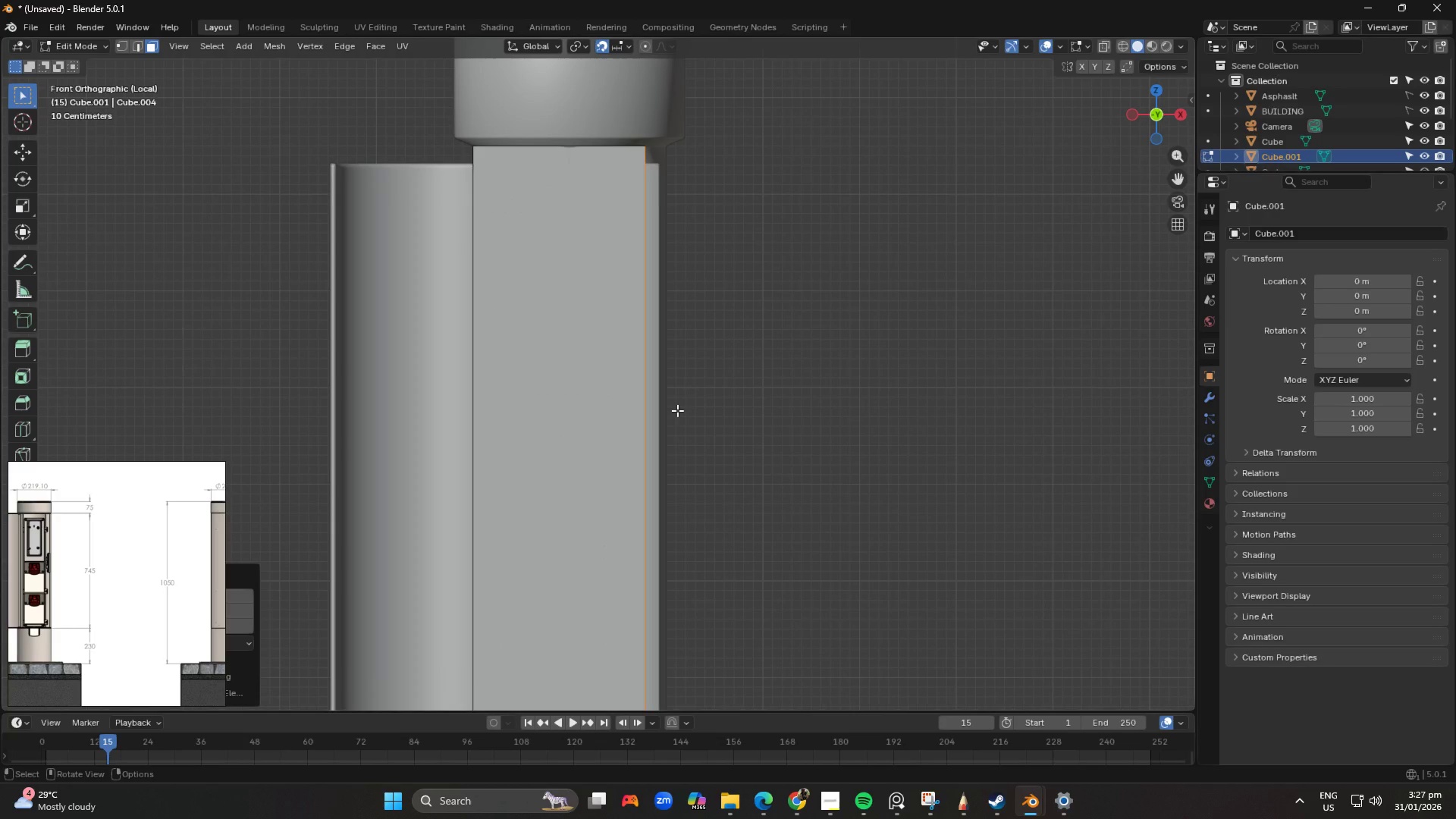 
type(gx)
 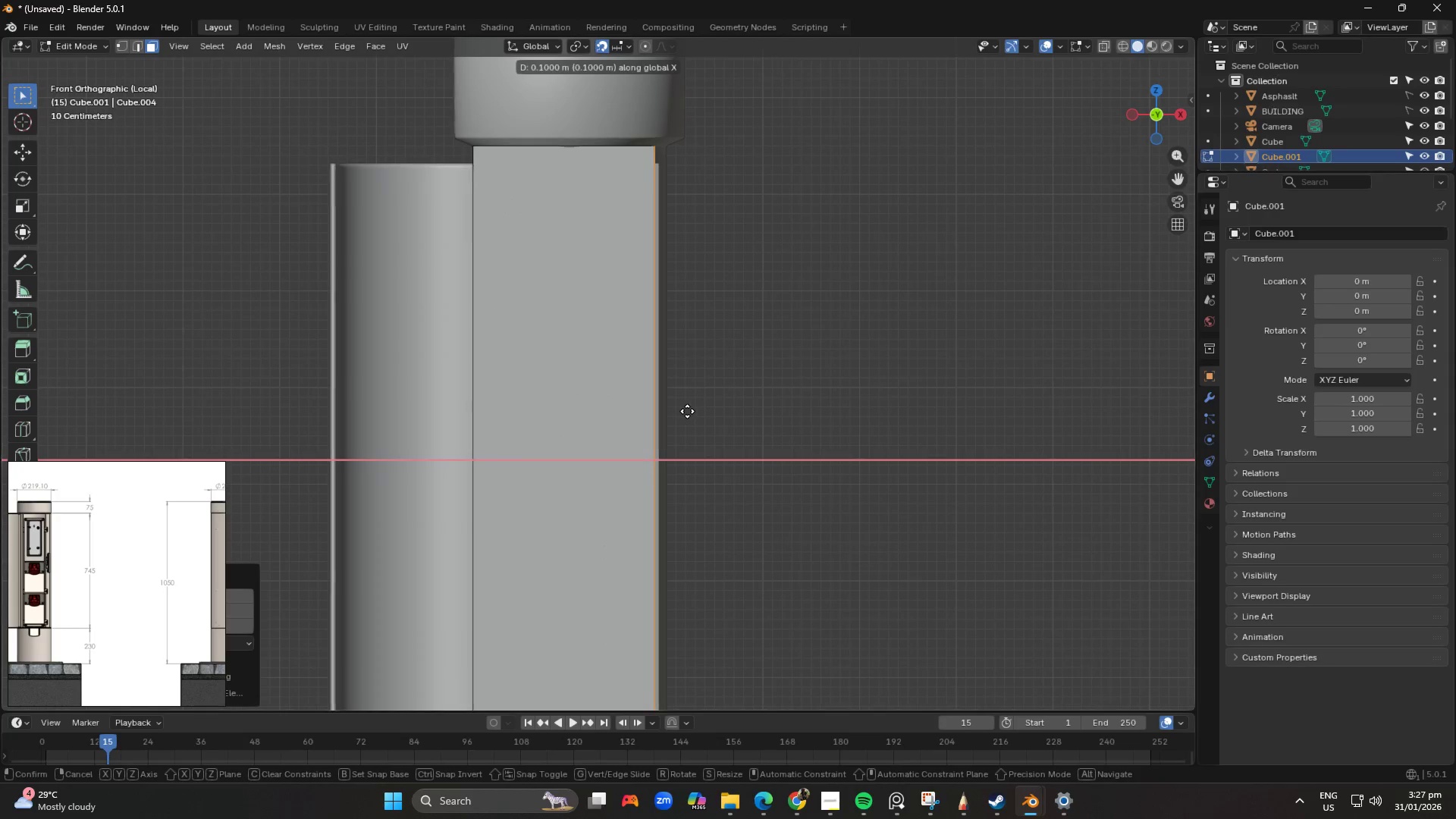 
hold_key(key=ShiftLeft, duration=1.5)
 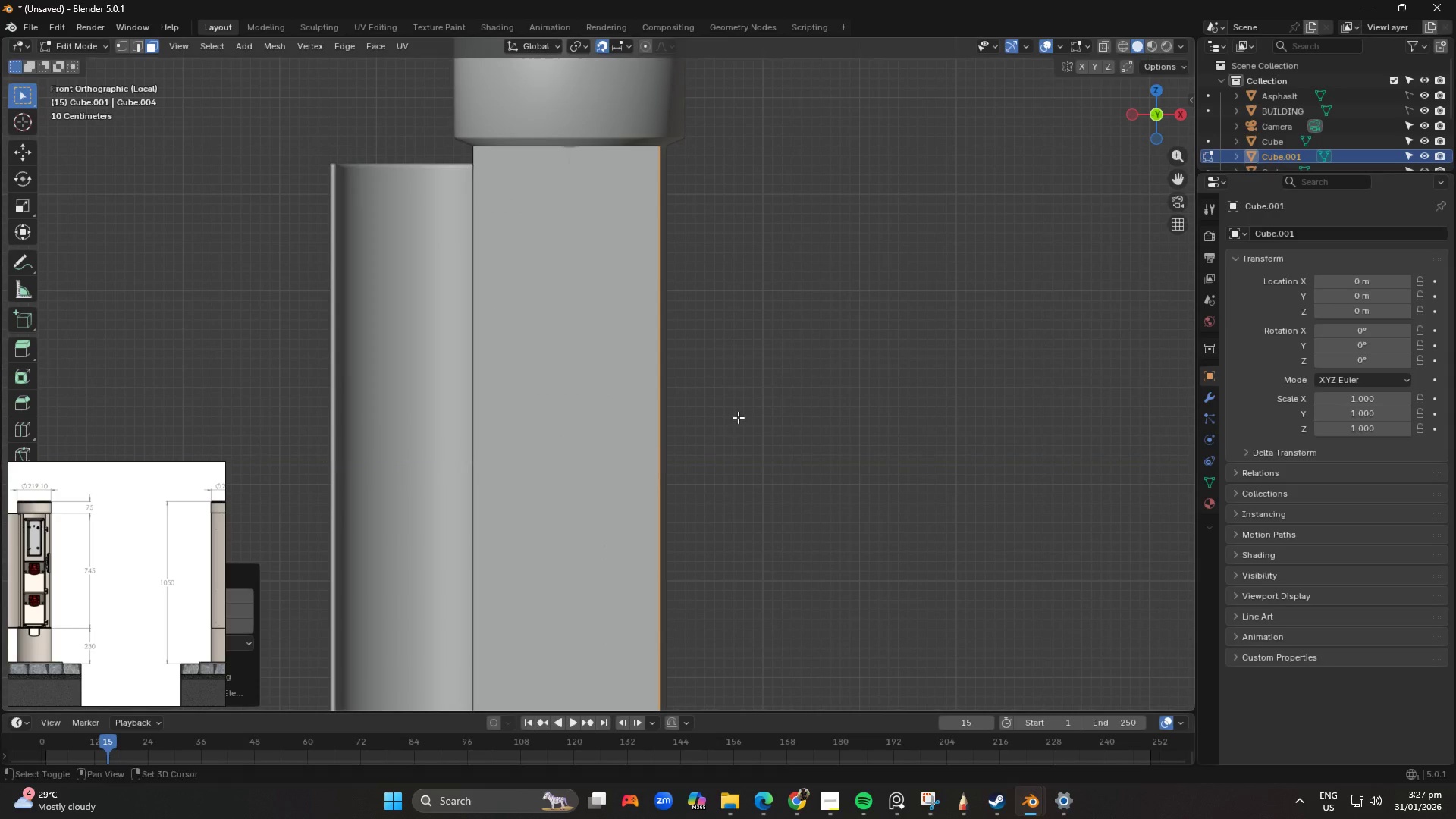 
key(Shift+ShiftLeft)
 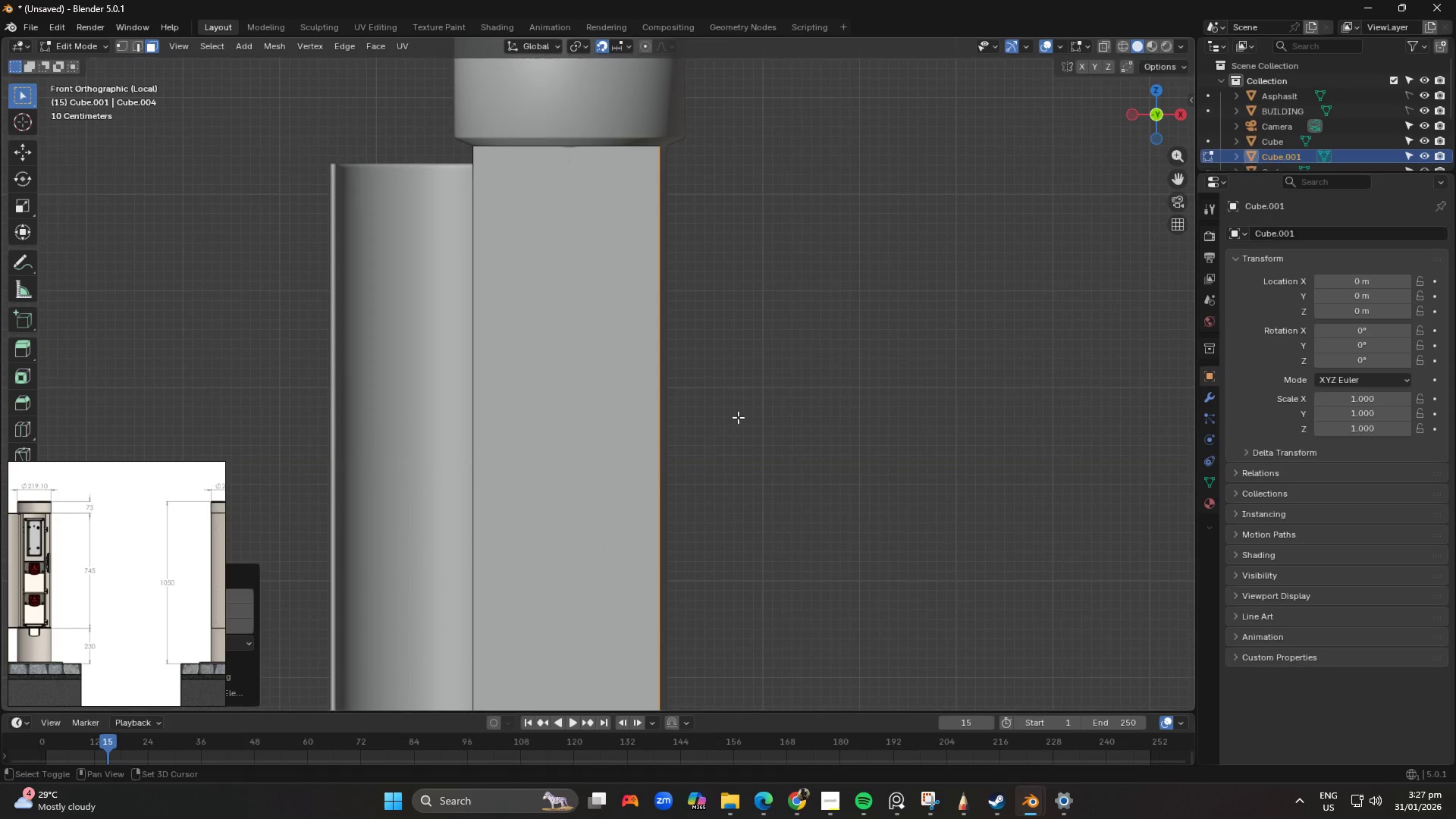 
key(Shift+ShiftLeft)
 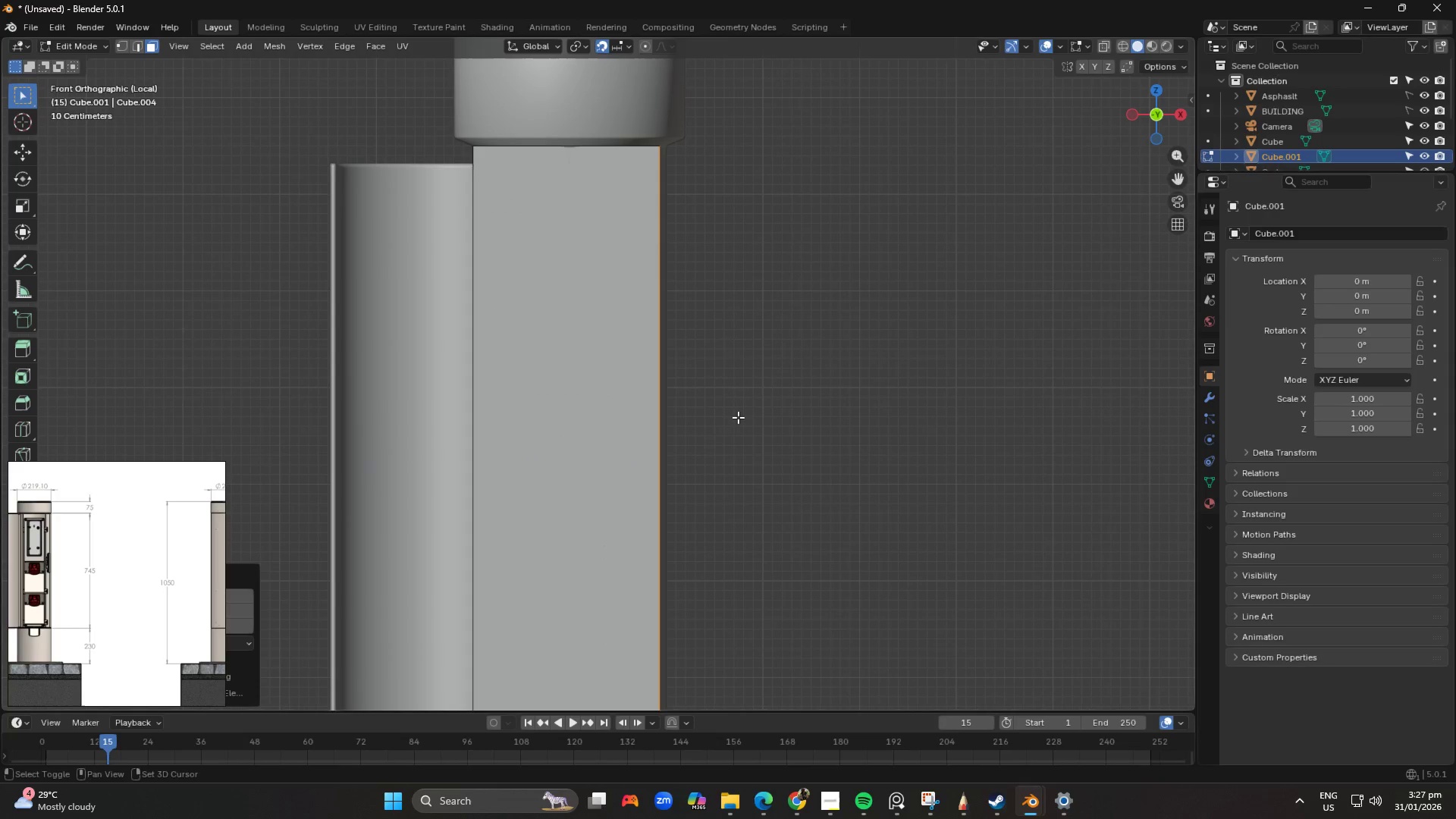 
key(Shift+ShiftLeft)
 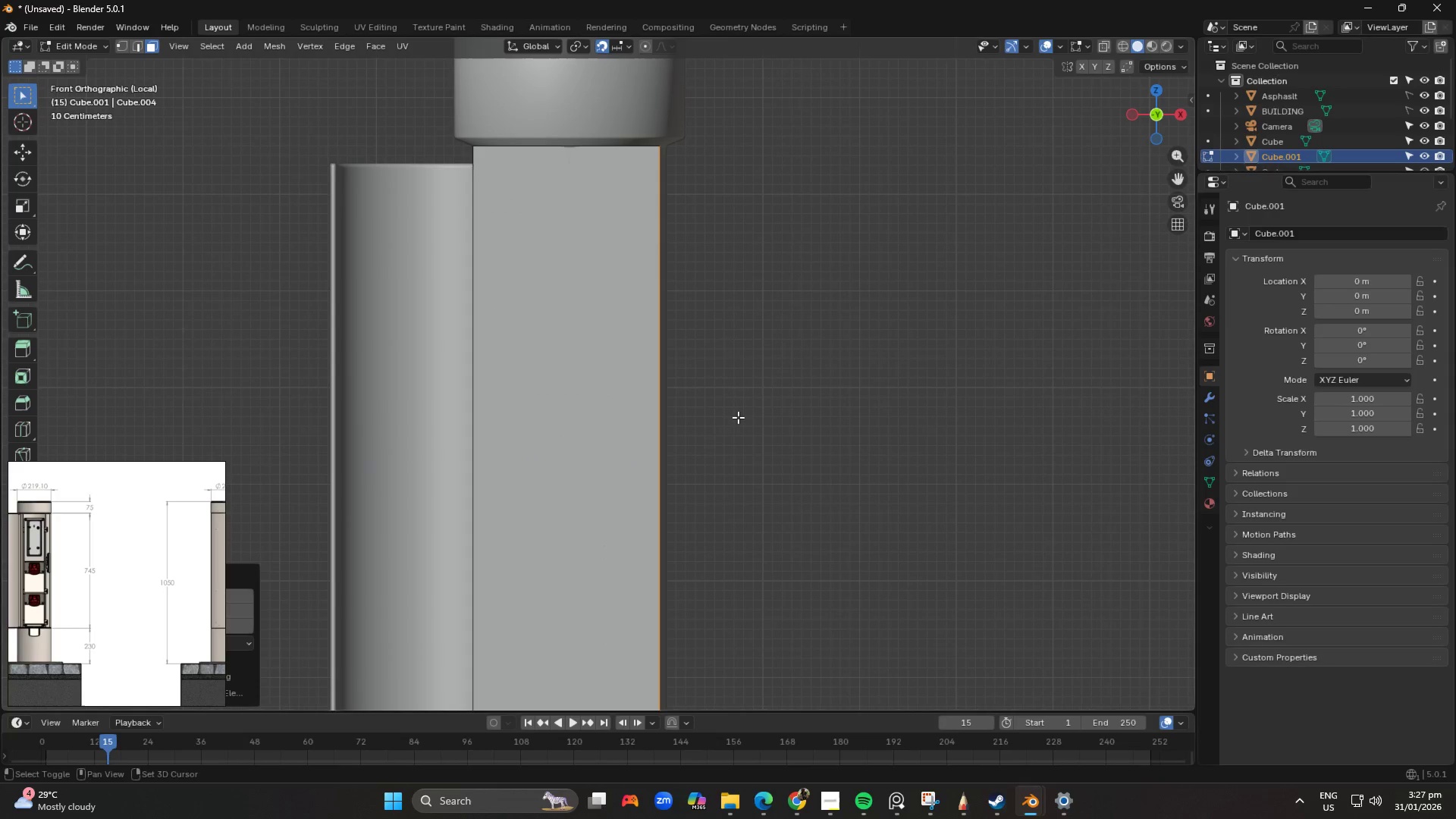 
left_click([738, 417])
 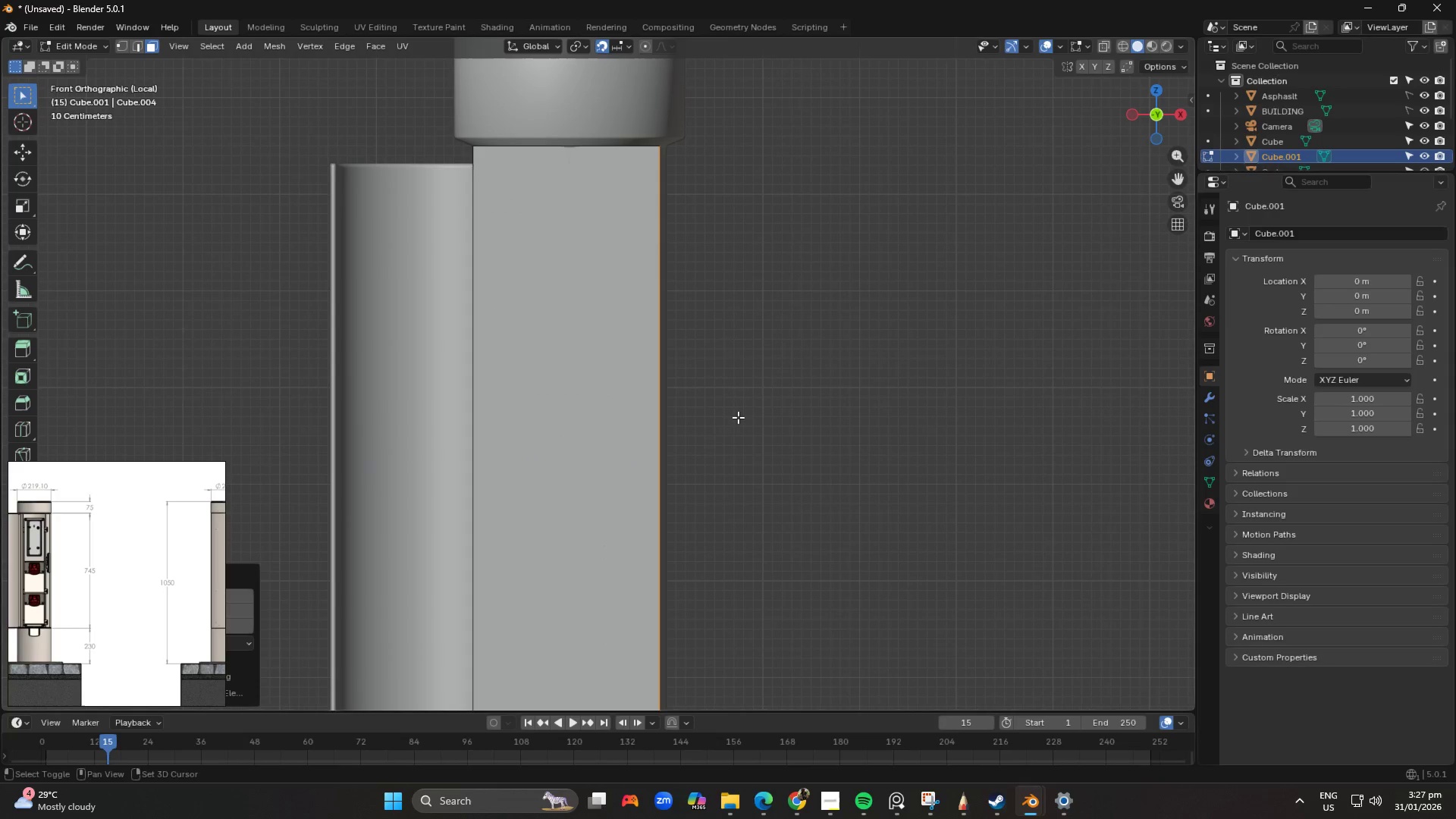 
key(Shift+ShiftLeft)
 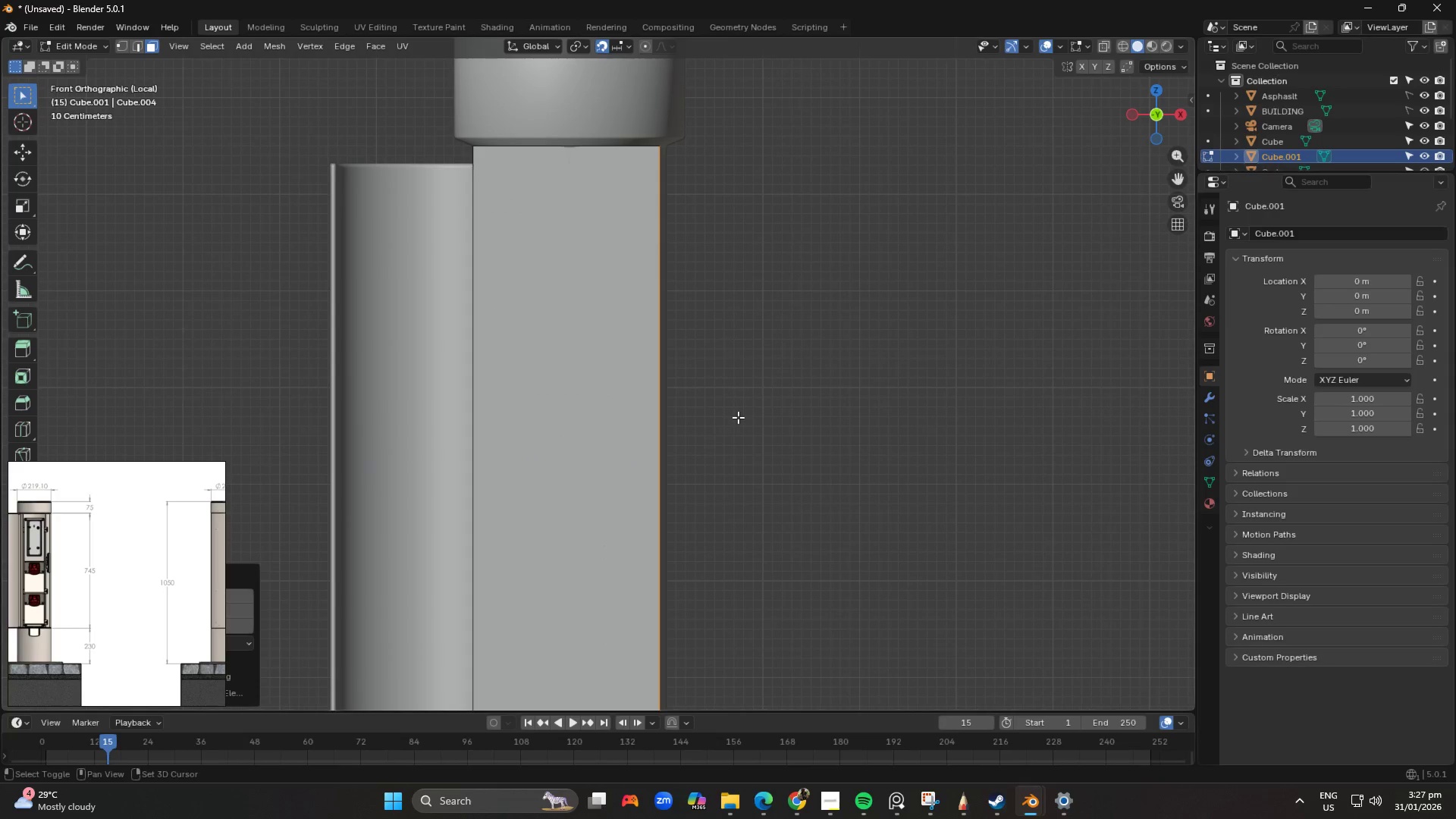 
key(Shift+ShiftLeft)
 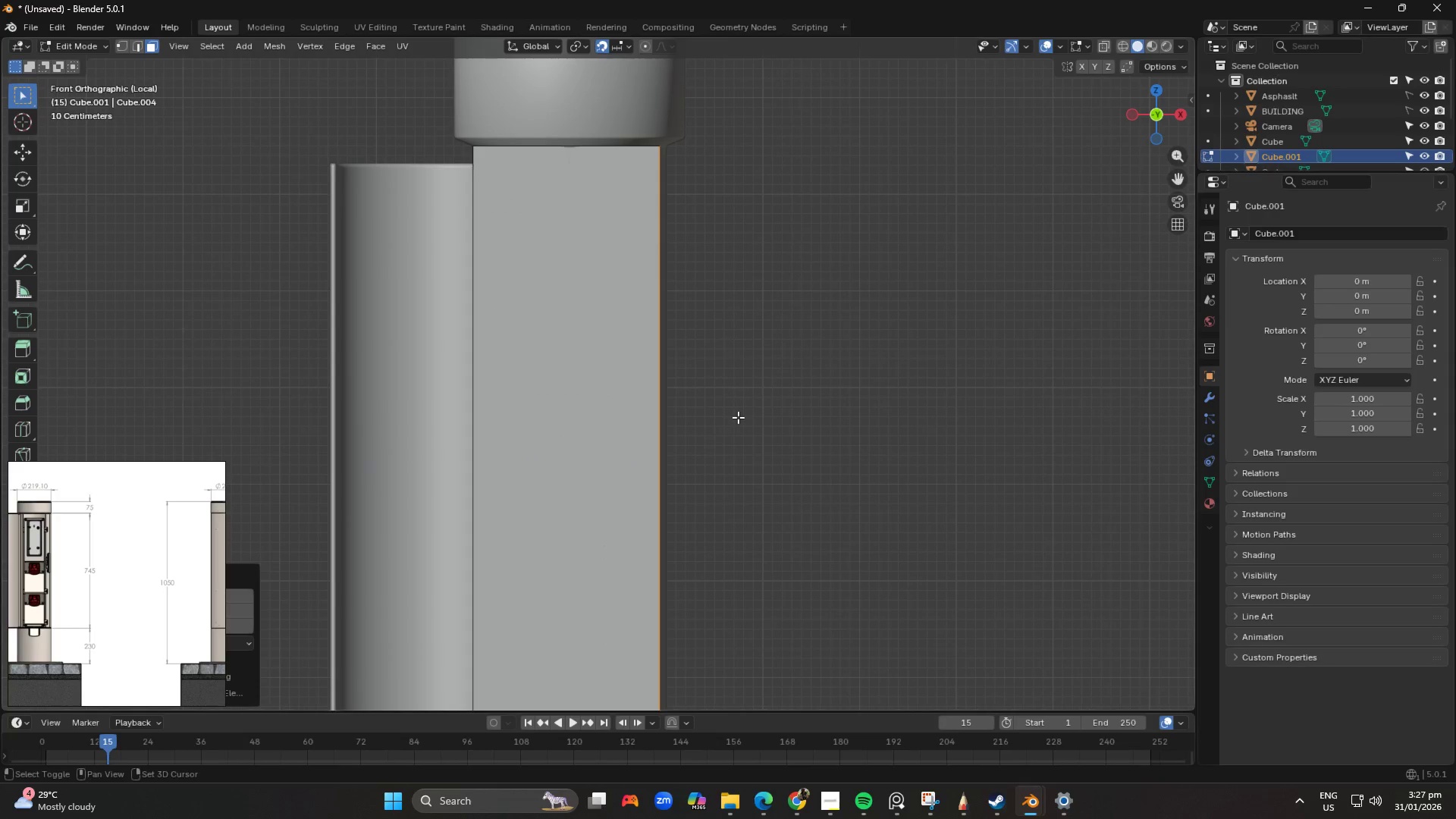 
key(Shift+ShiftLeft)
 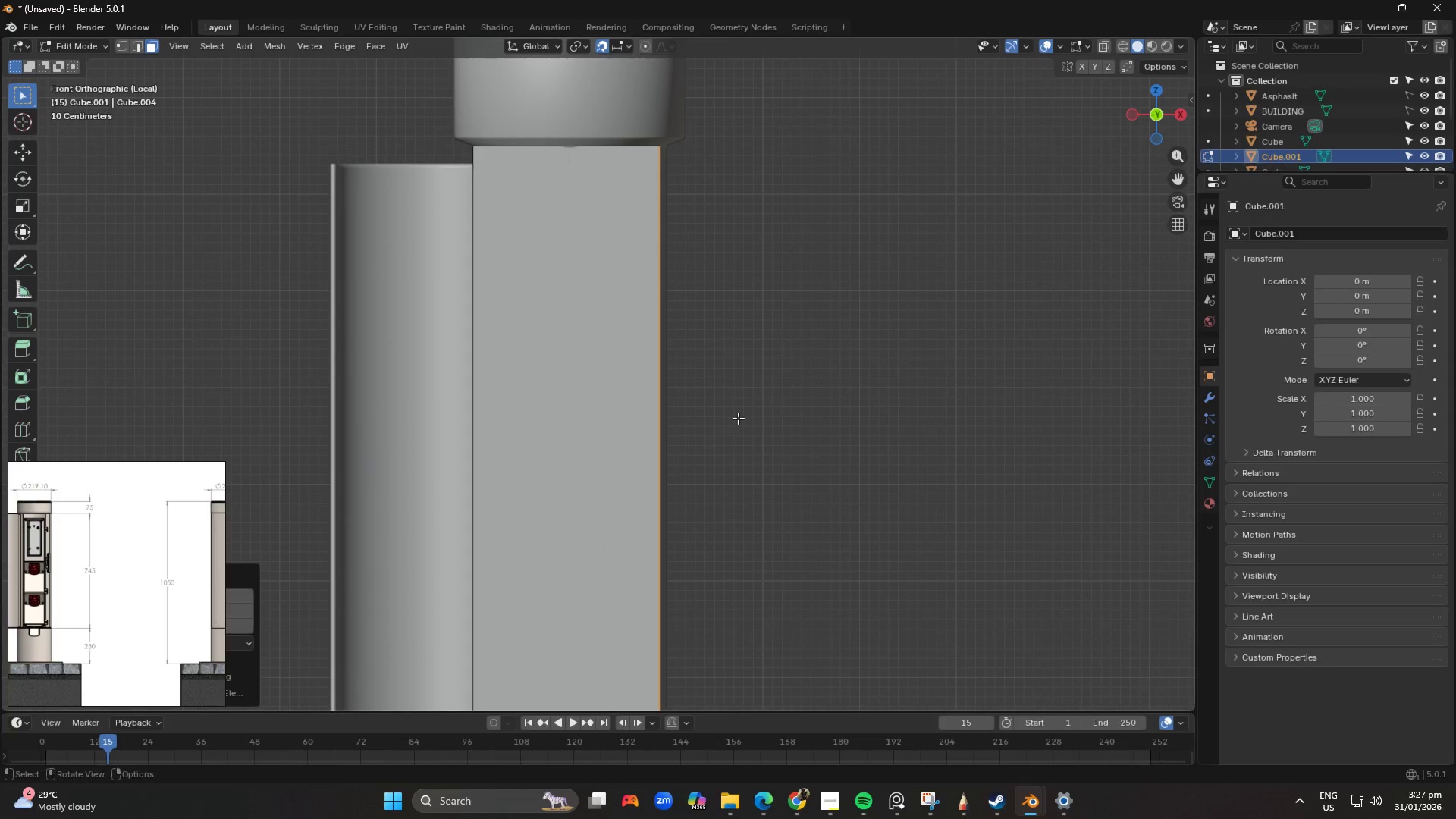 
key(Shift+ShiftLeft)
 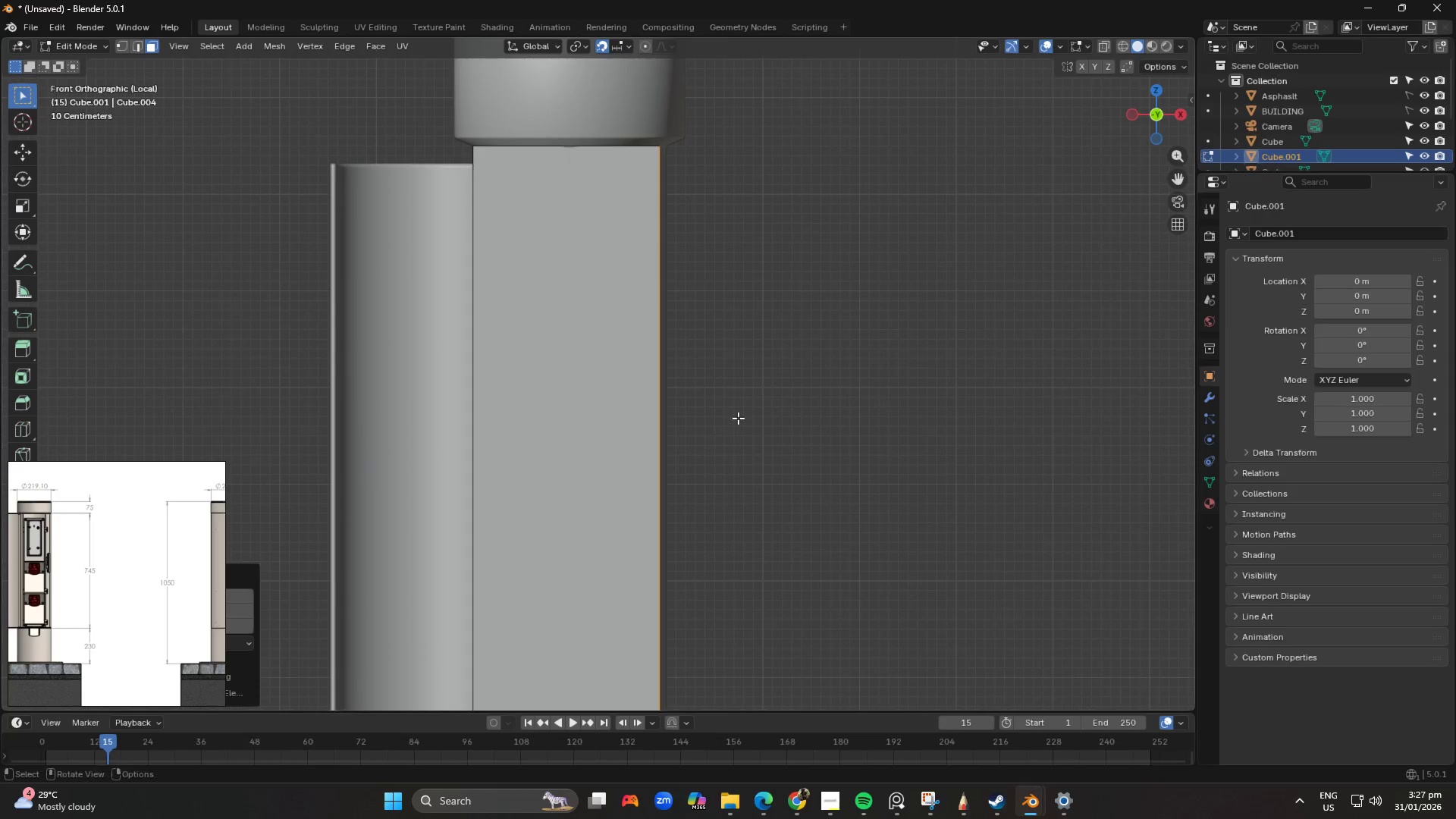 
hold_key(key=ShiftLeft, duration=14.86)
scroll: coordinate [736, 413], scroll_direction: down, amount: 4.0
 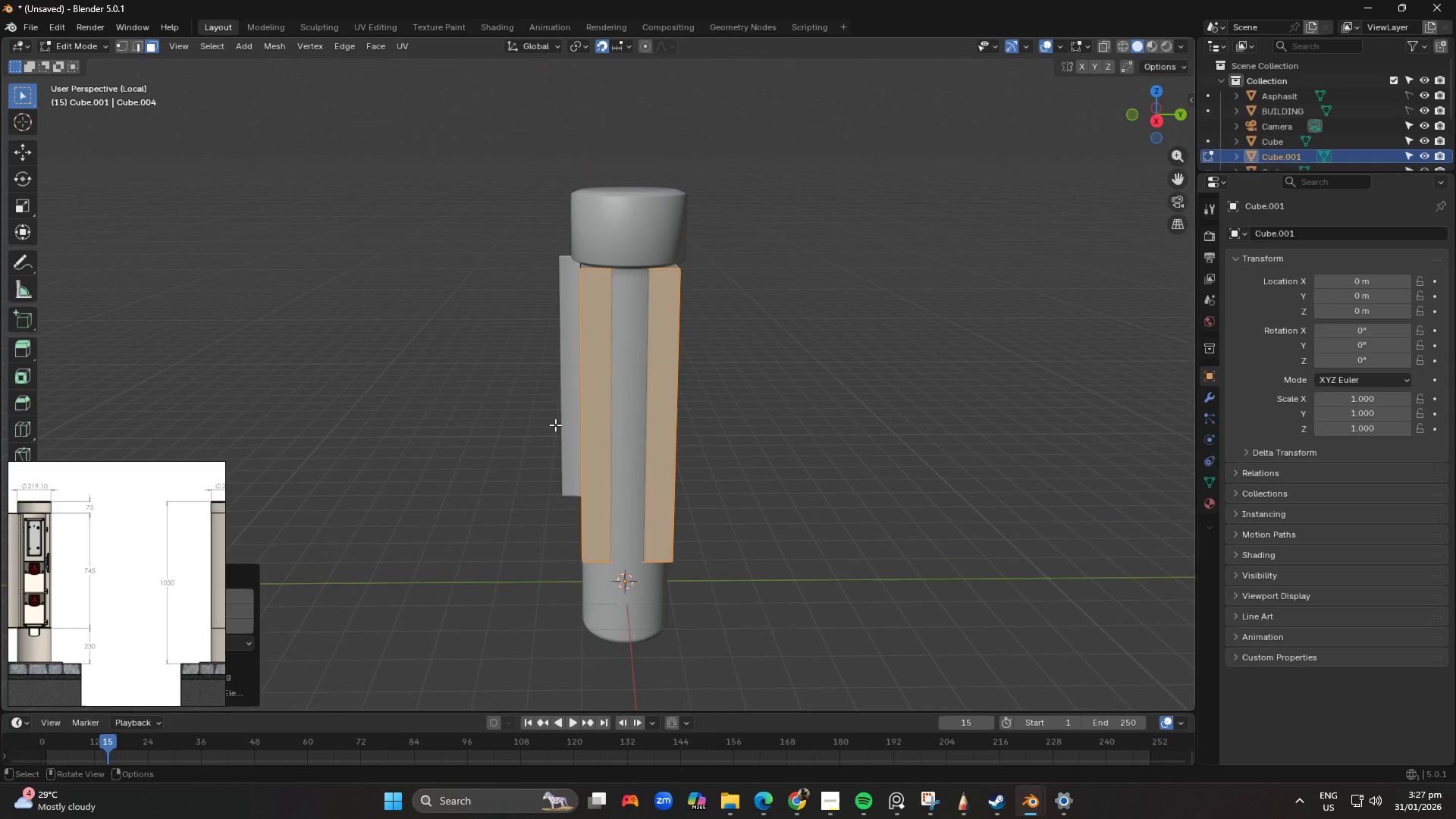 
key(Numpad9)
 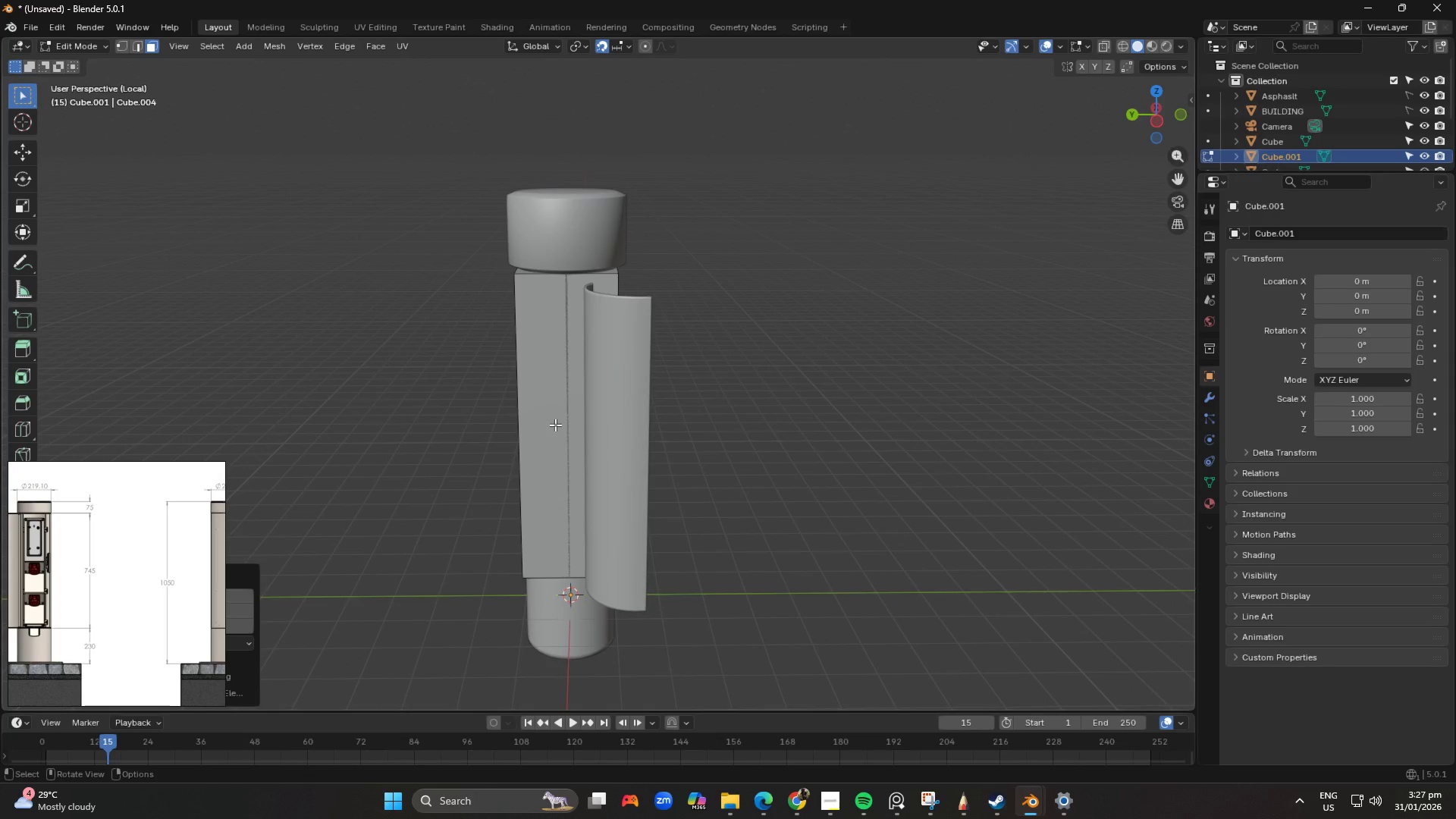 
key(Numpad3)
 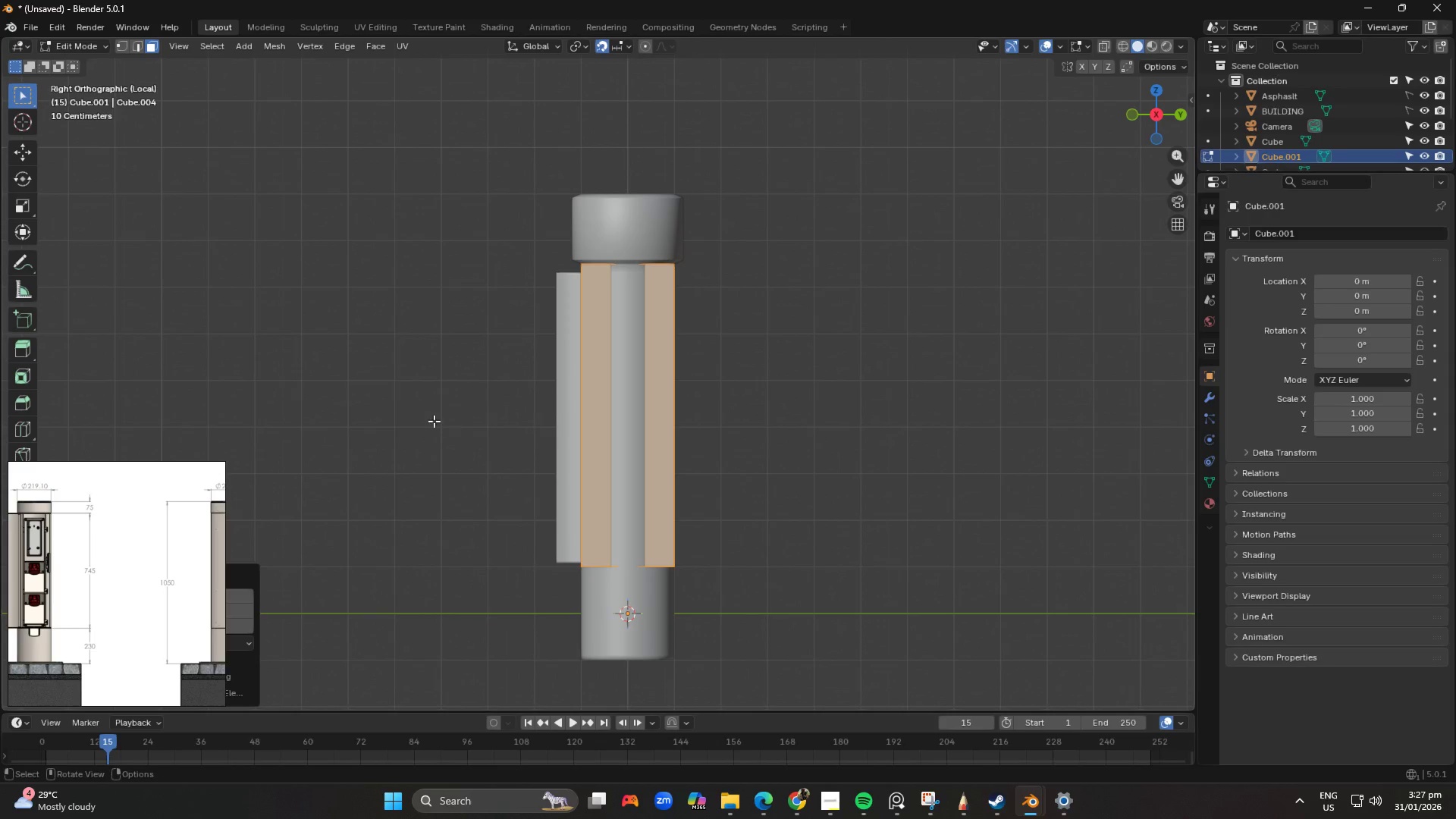 
key(Tab)
 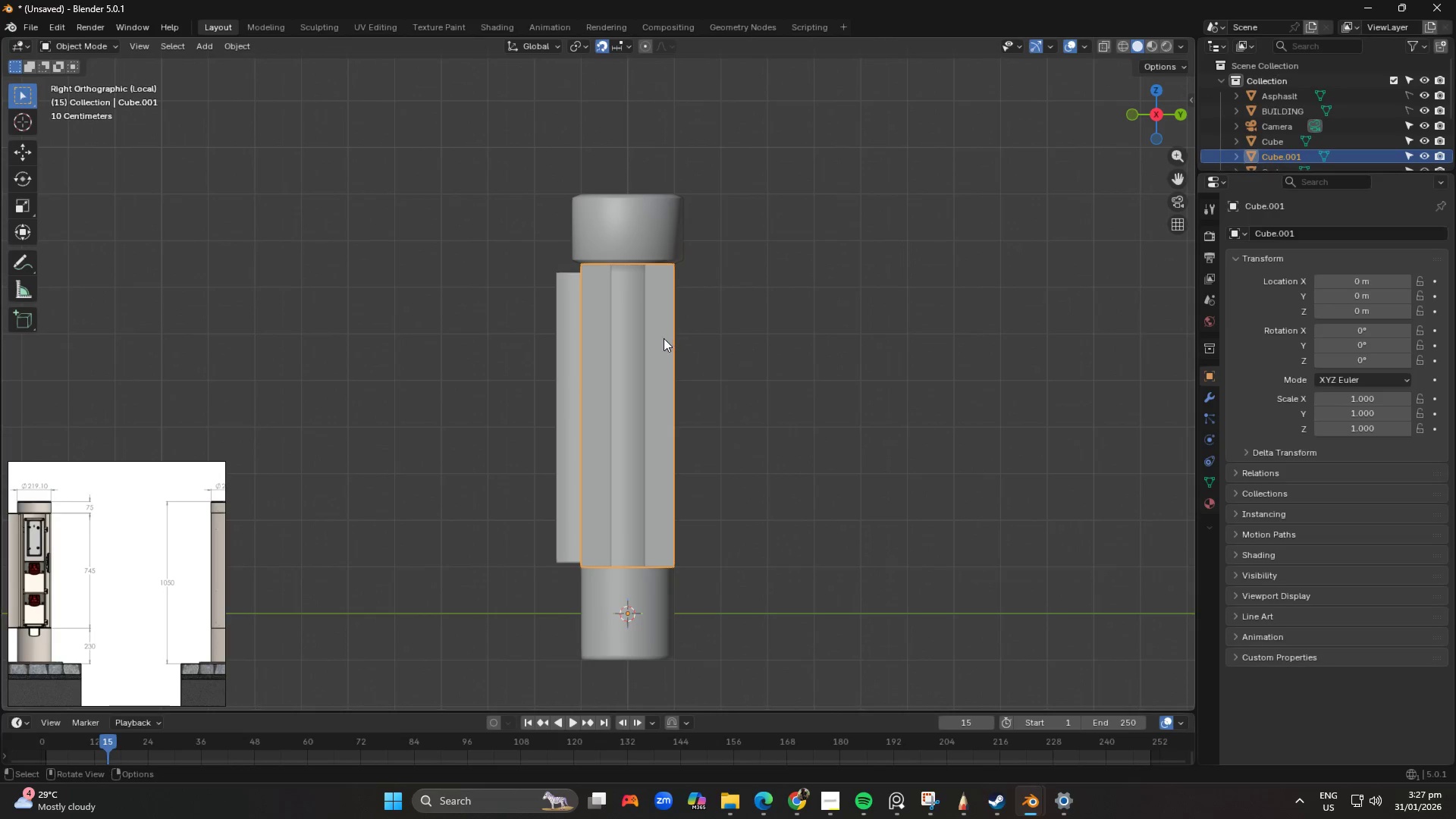 
key(Tab)
 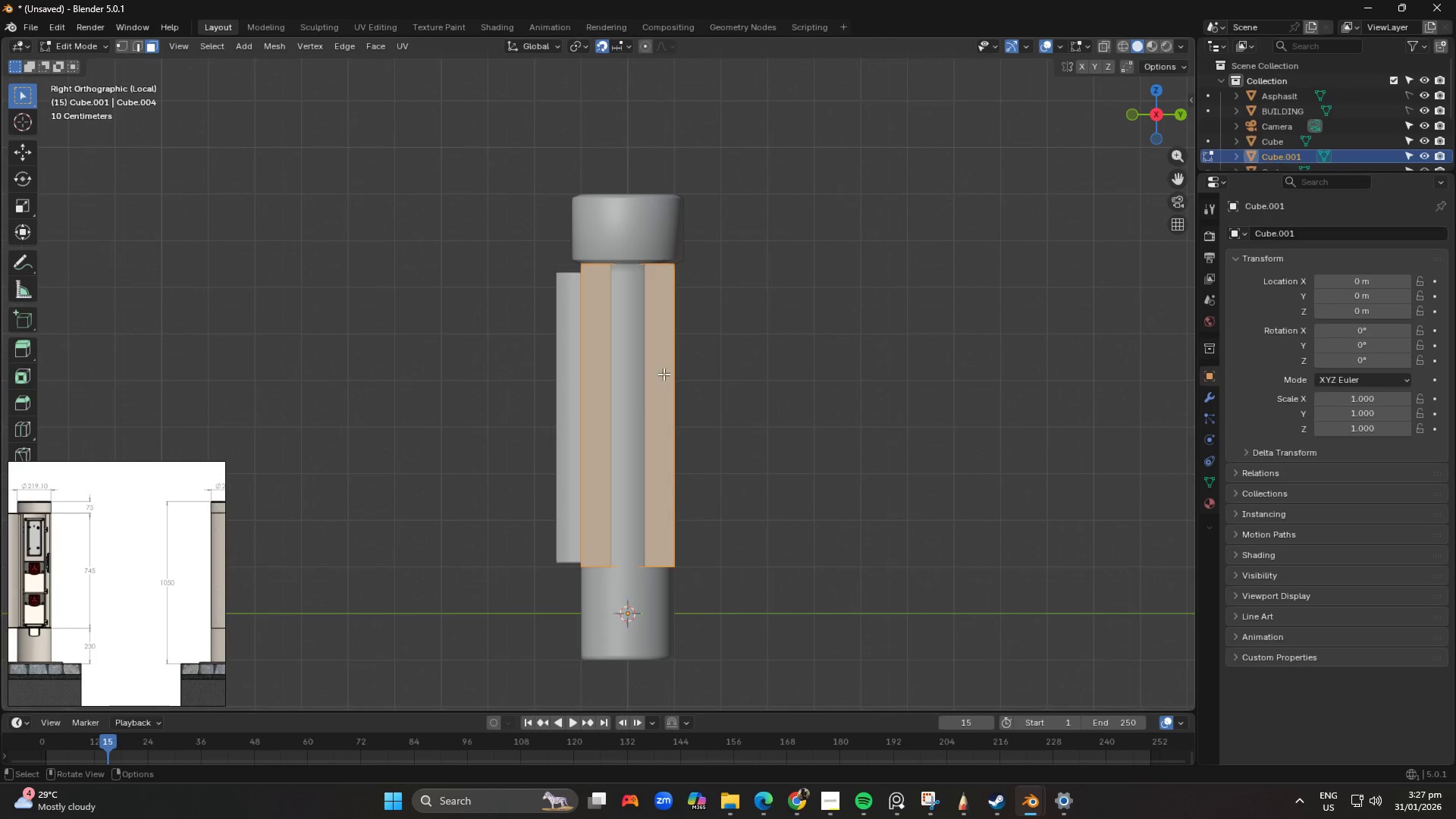 
left_click_drag(start_coordinate=[664, 374], to_coordinate=[737, 462])
 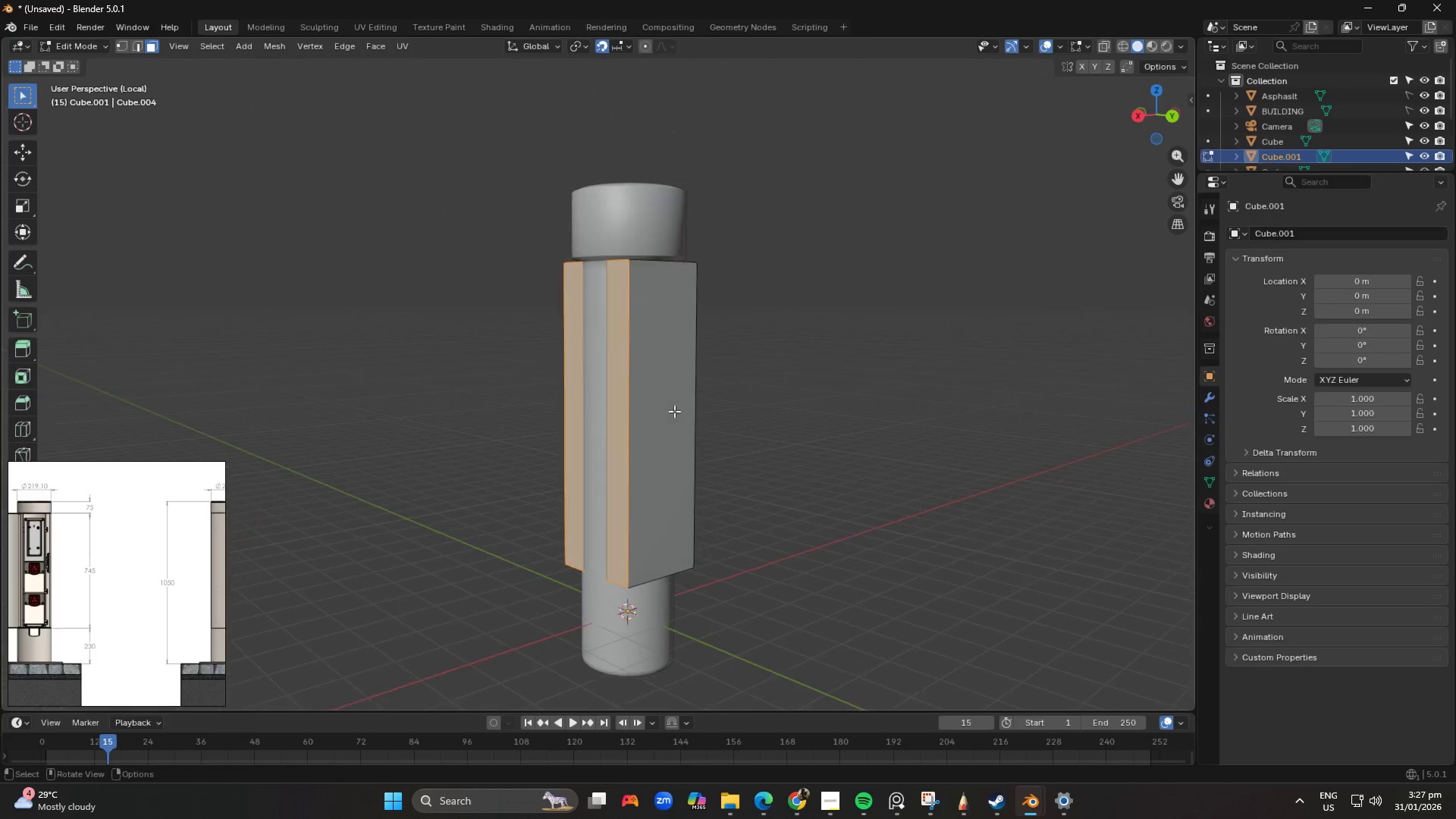 
left_click([665, 411])
 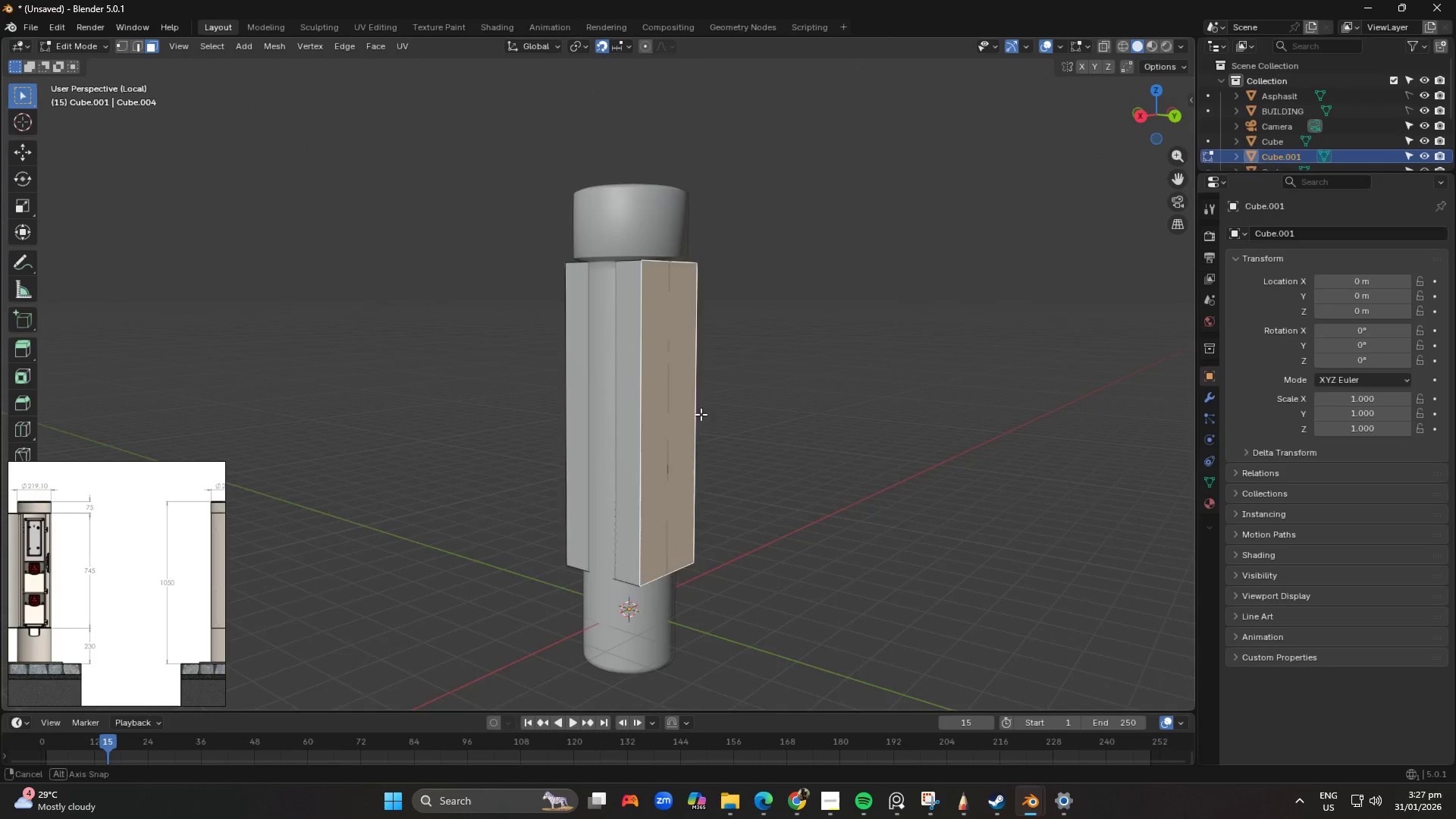 
scroll: coordinate [735, 407], scroll_direction: up, amount: 1.0
 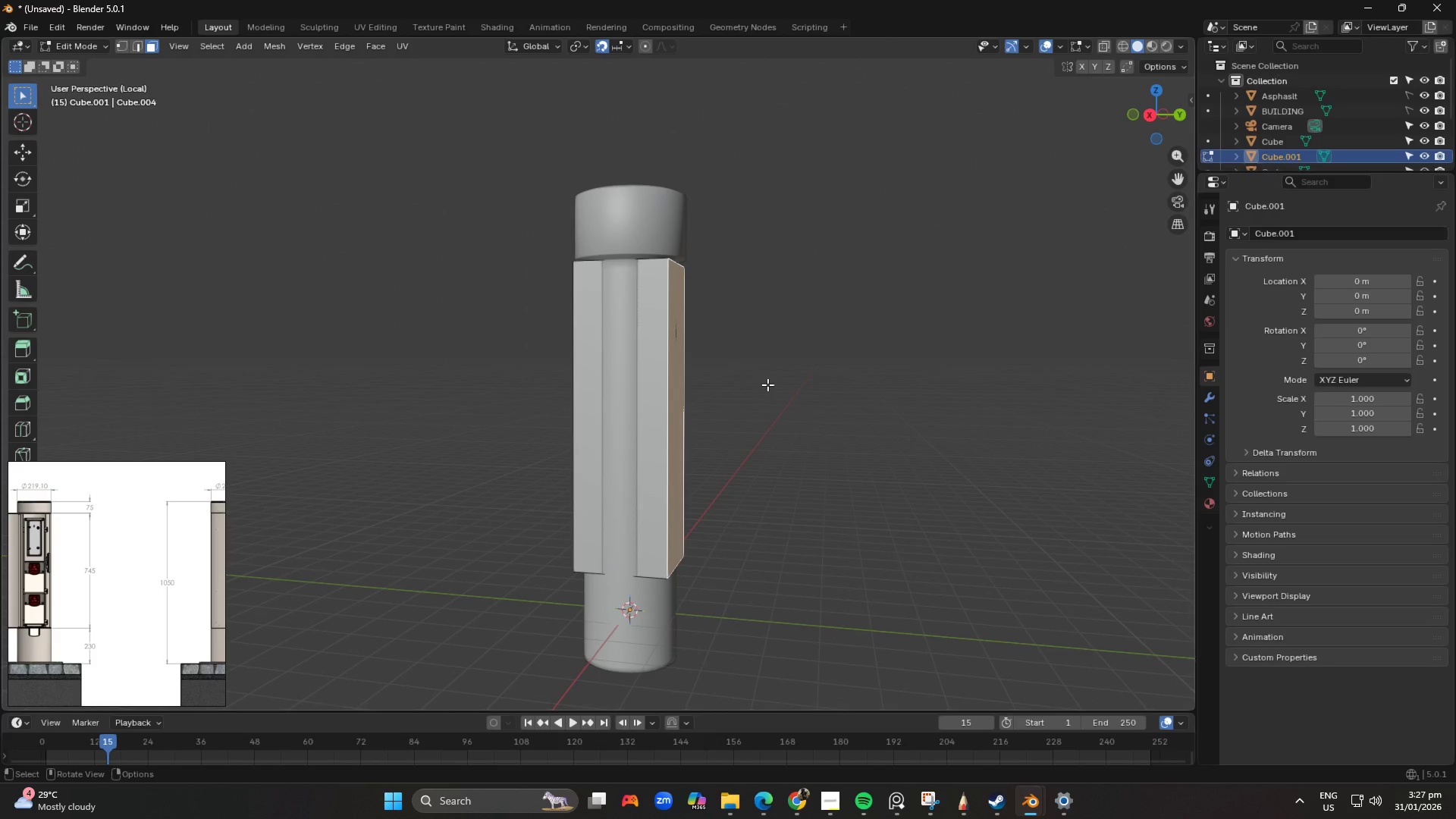 
type(3gy)
 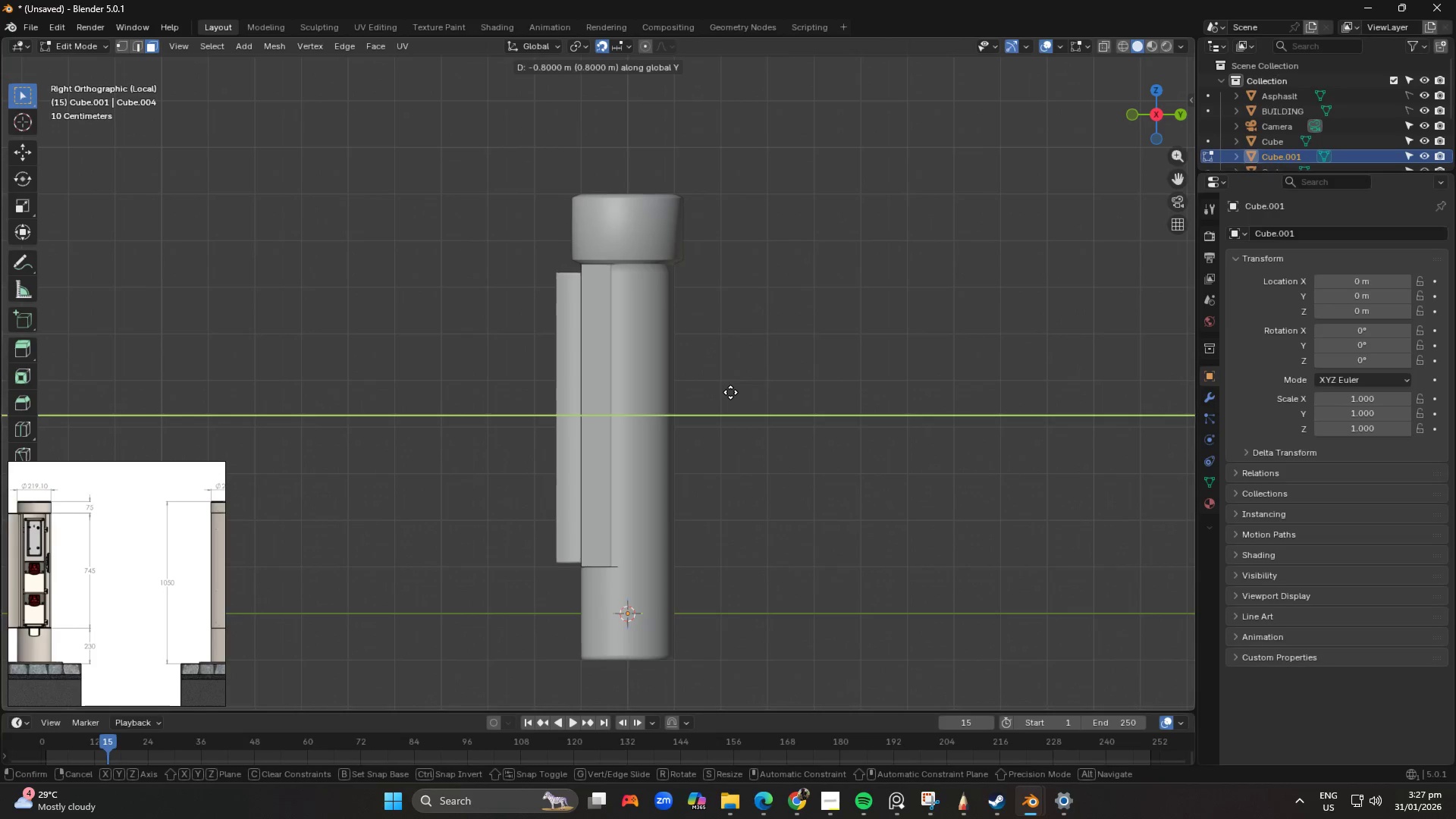 
left_click([730, 392])
 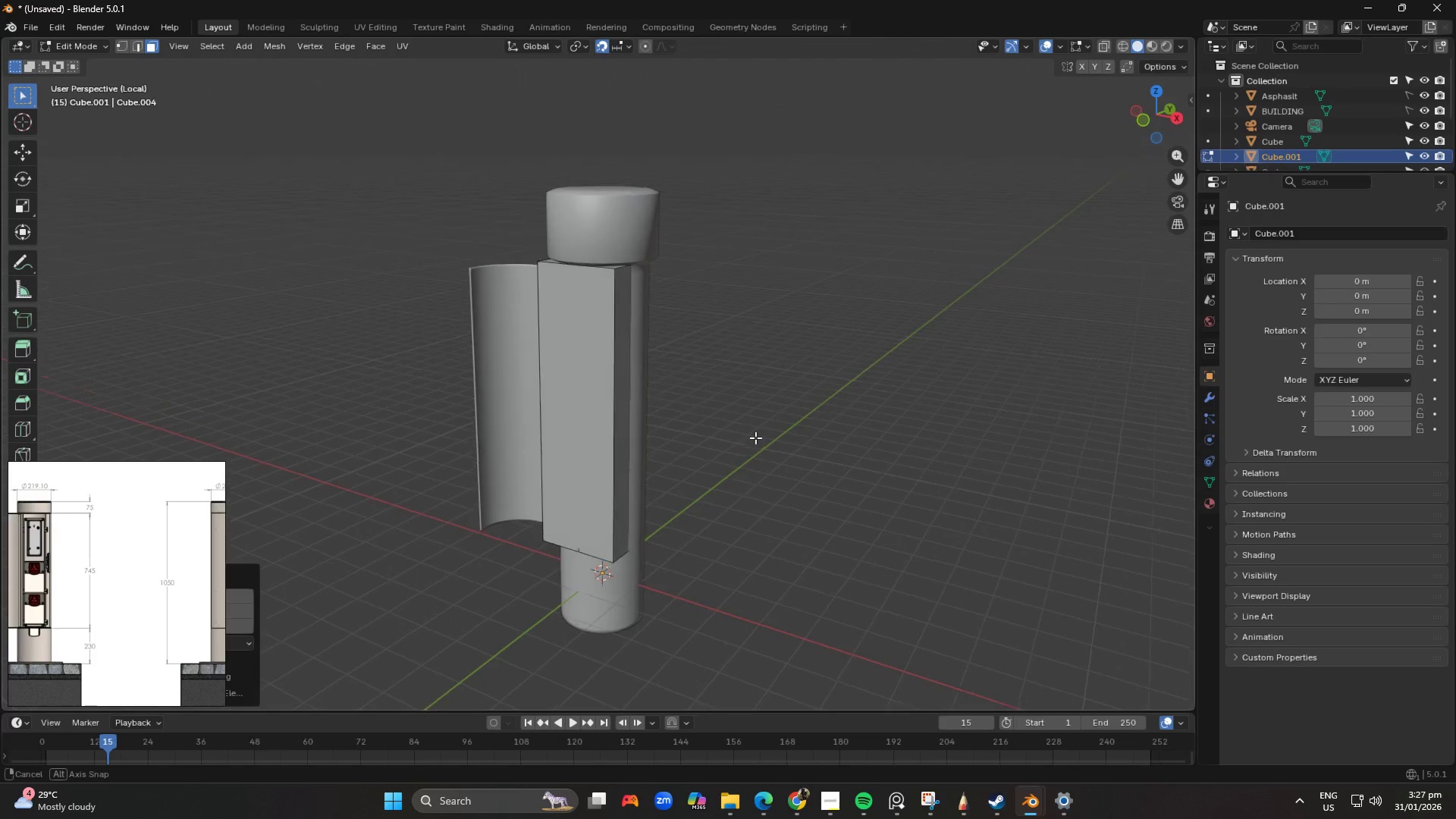 
left_click([593, 408])
 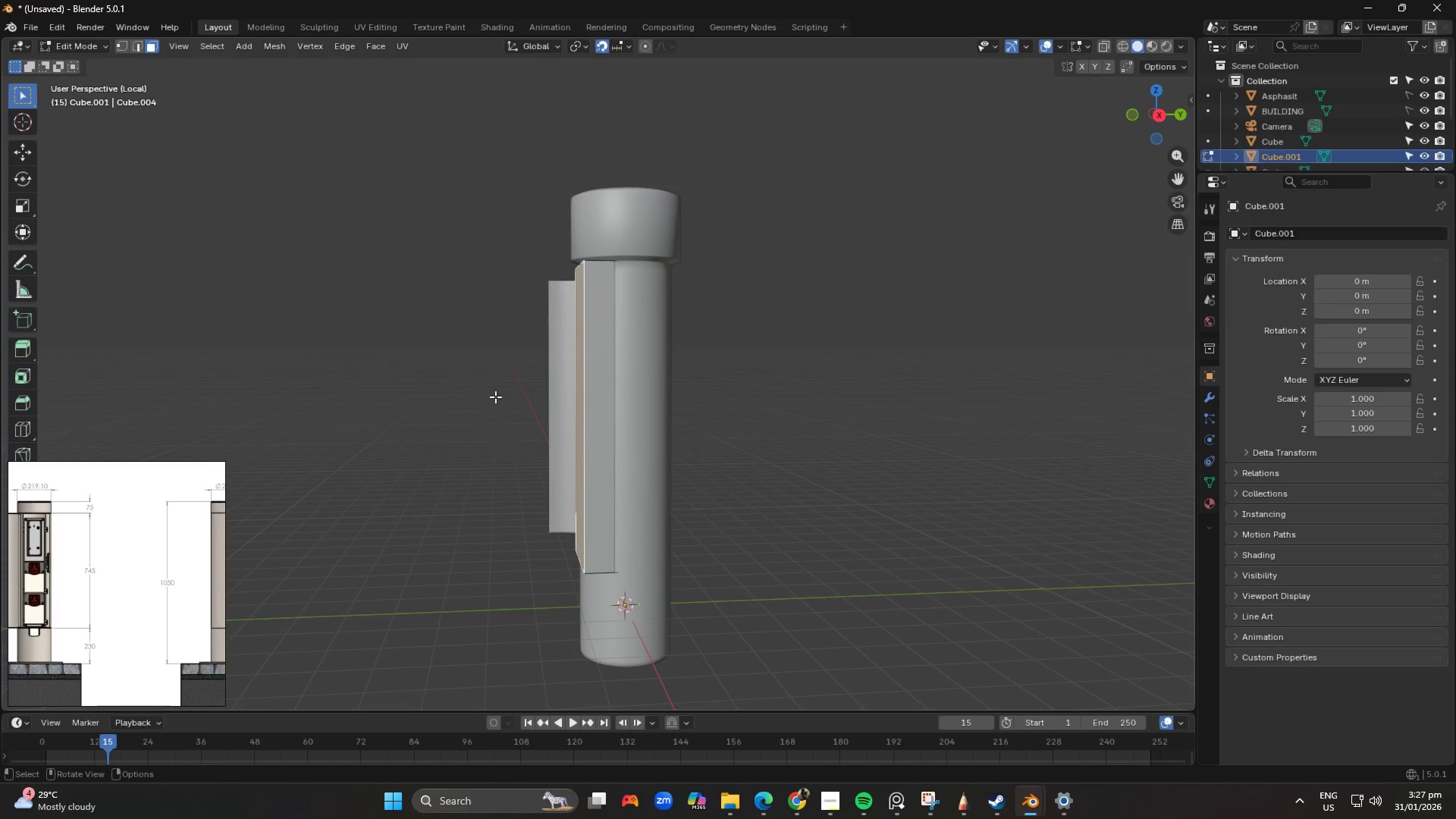 
type(gy)
 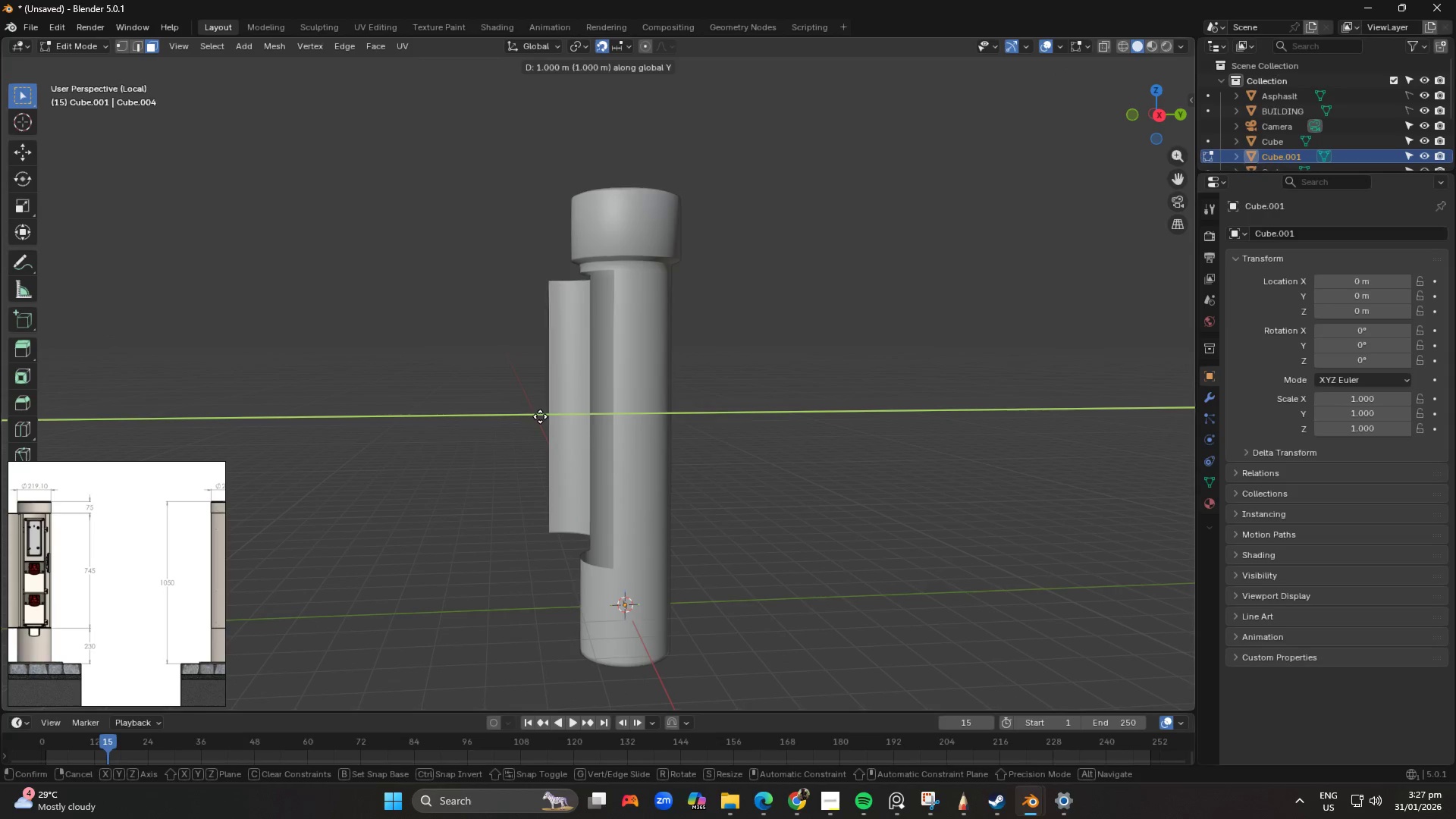 
hold_key(key=ShiftLeft, duration=0.97)
 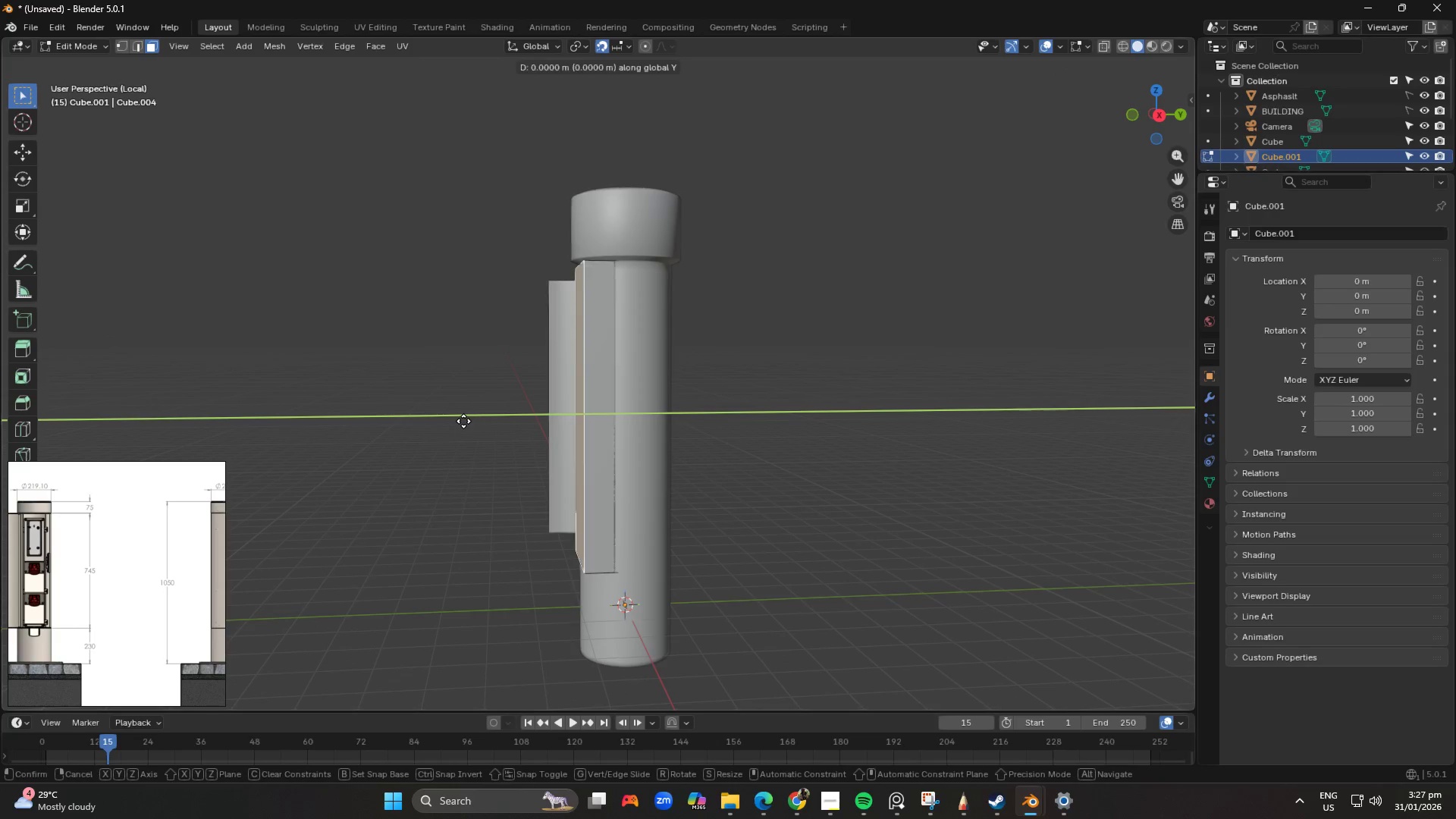 
hold_key(key=ShiftLeft, duration=1.5)
 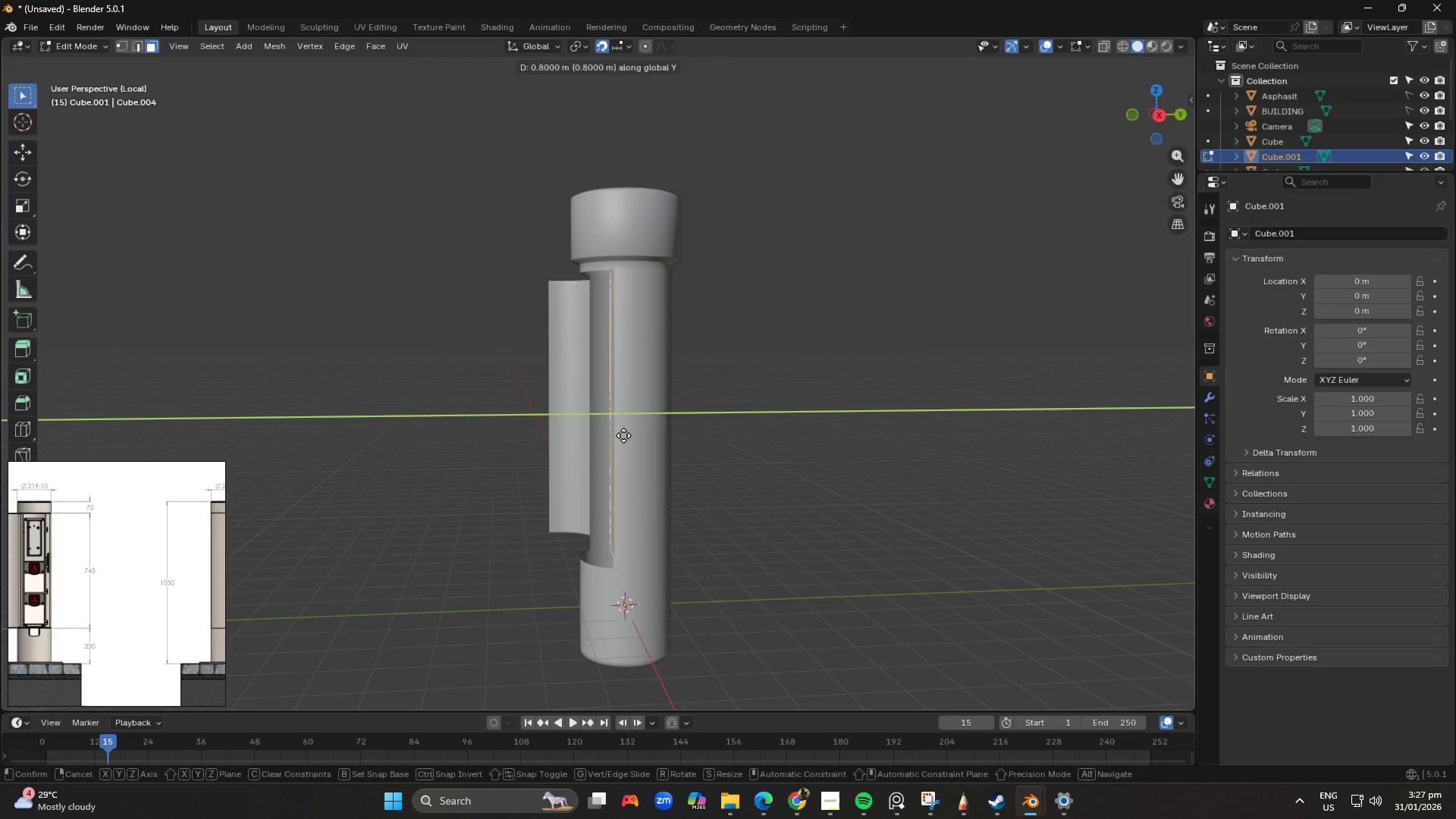 
hold_key(key=ShiftLeft, duration=0.92)
left_click([623, 435])
 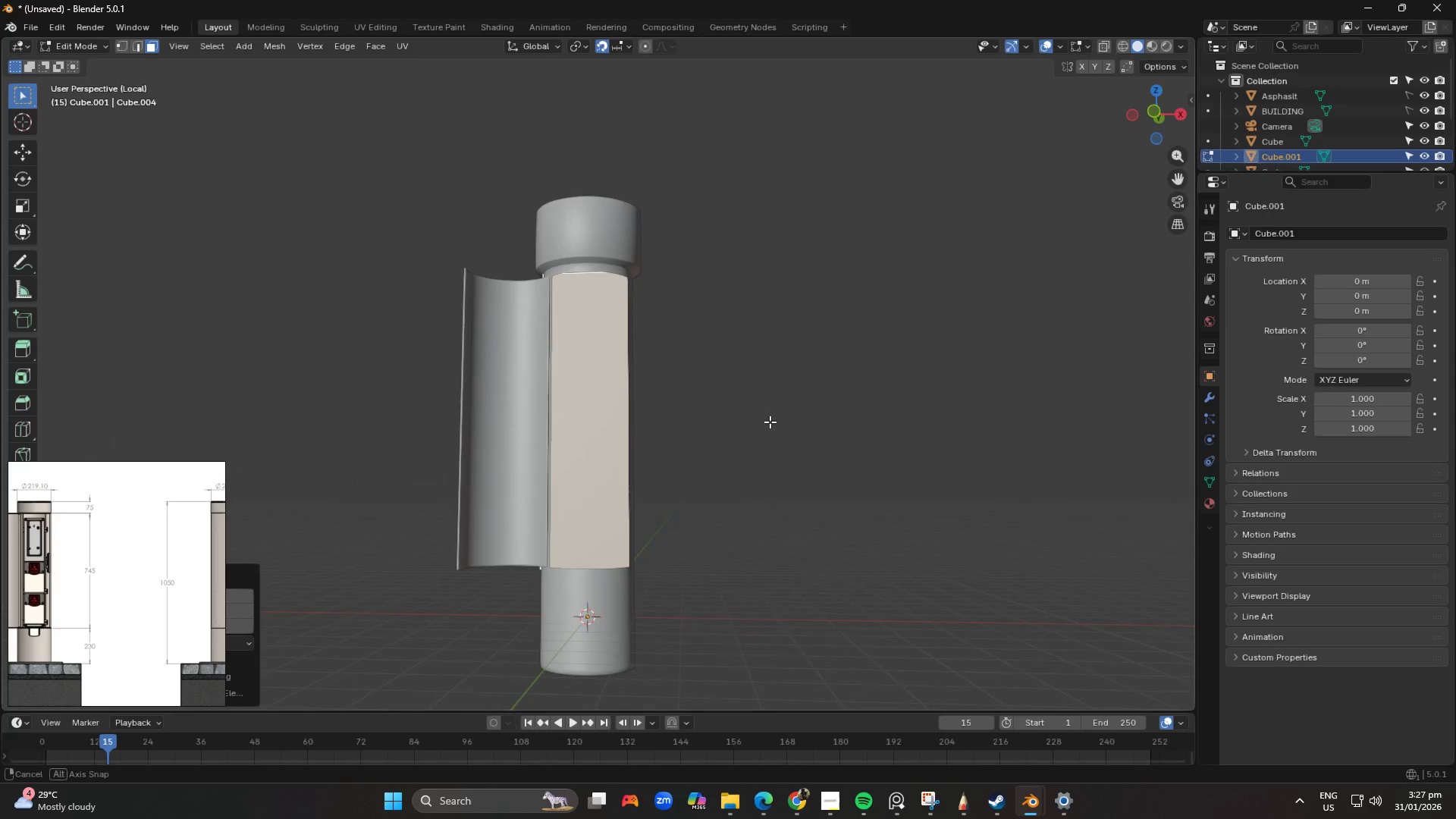 
scroll: coordinate [637, 467], scroll_direction: up, amount: 4.0
 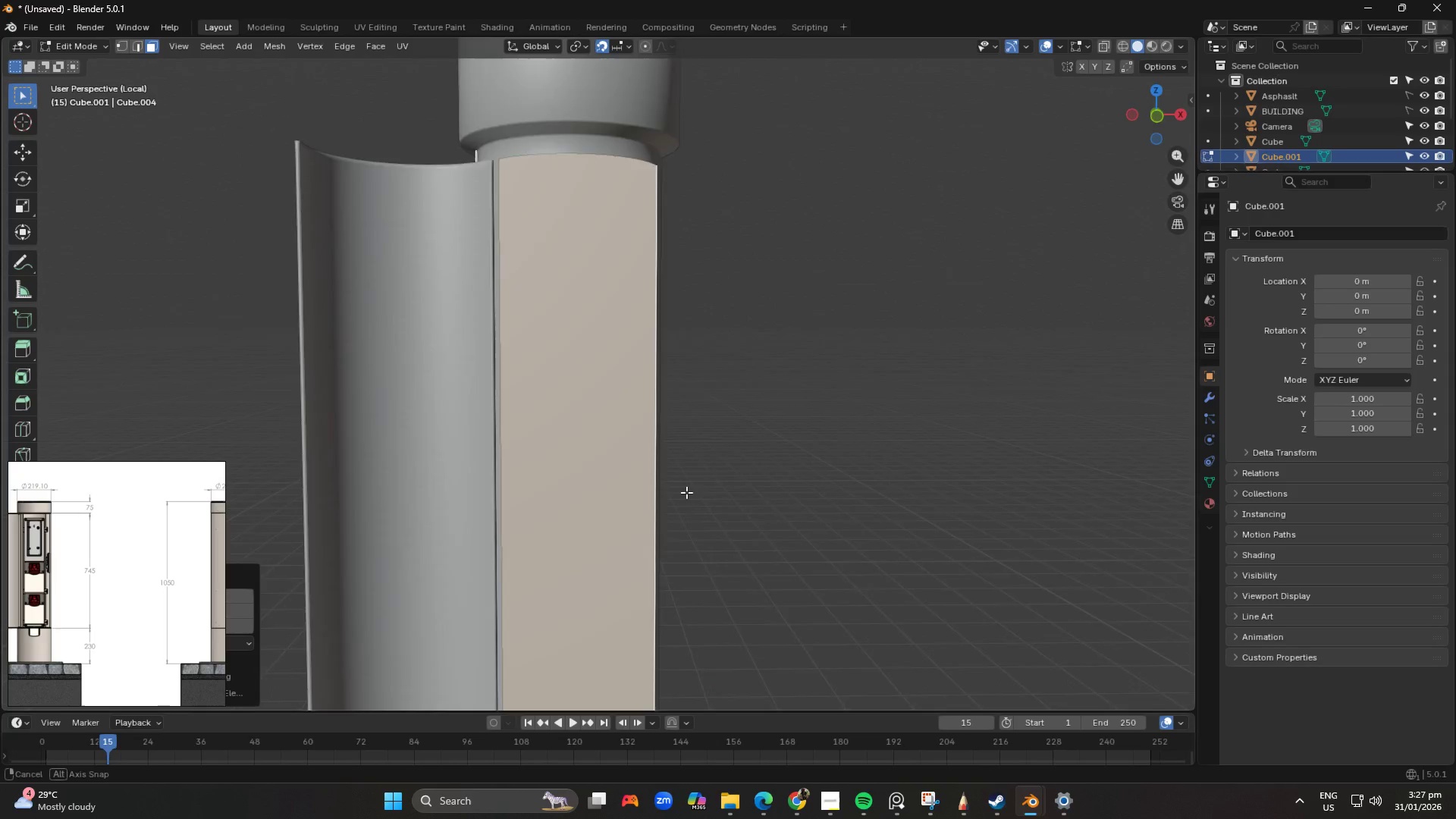 
scroll: coordinate [672, 495], scroll_direction: down, amount: 5.0
 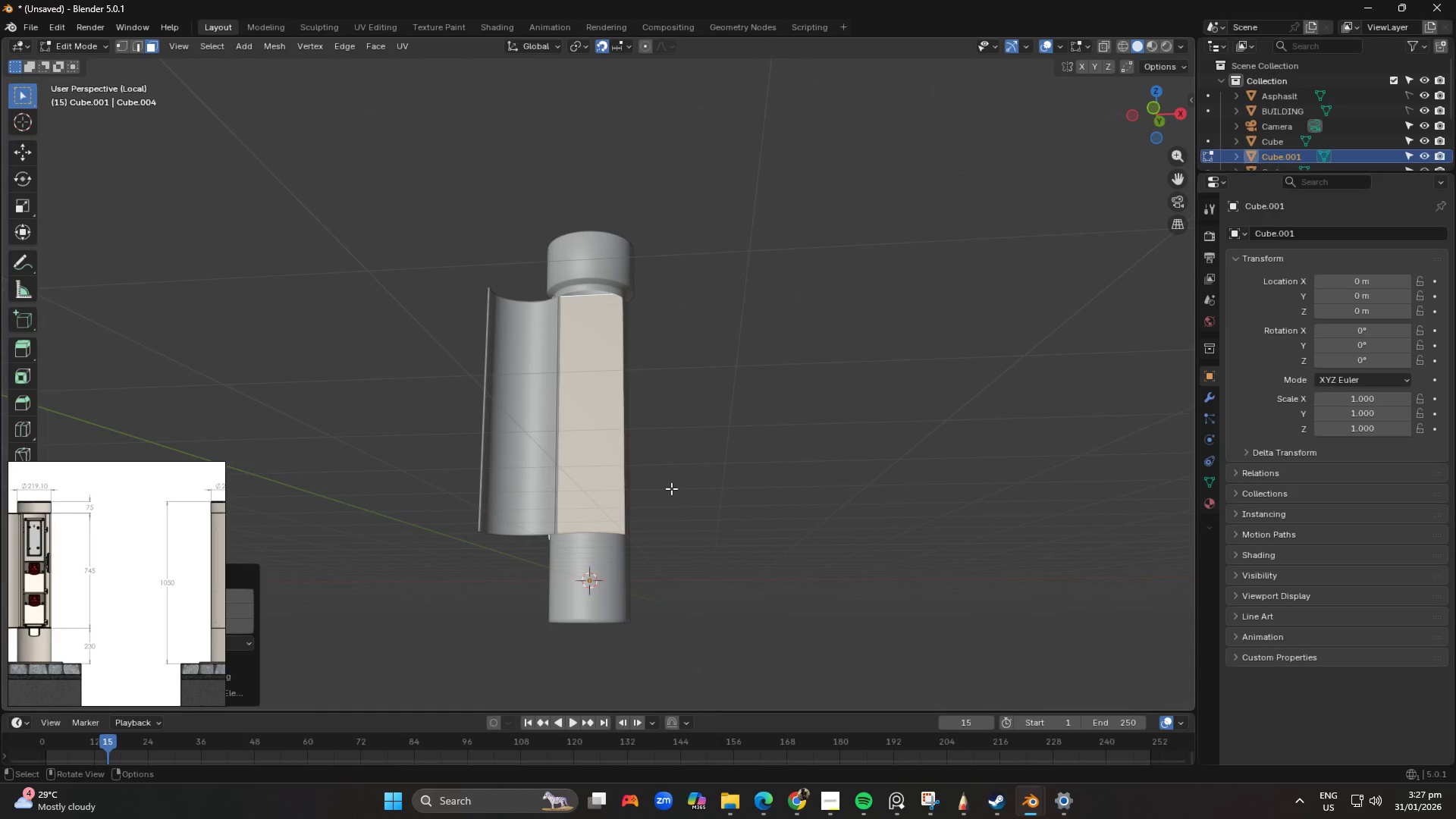 
key(Numpad1)
 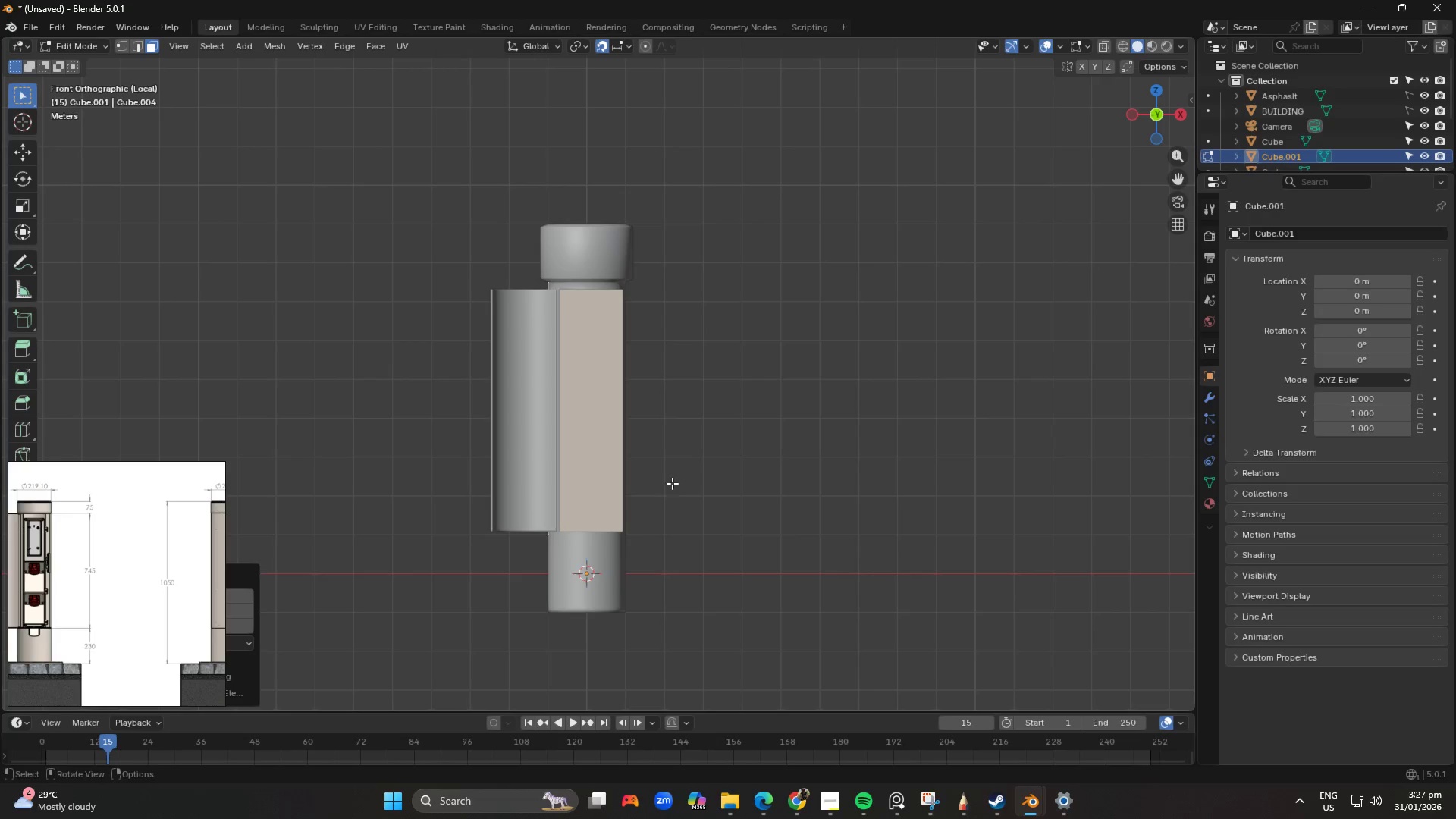 
scroll: coordinate [665, 428], scroll_direction: up, amount: 3.0
 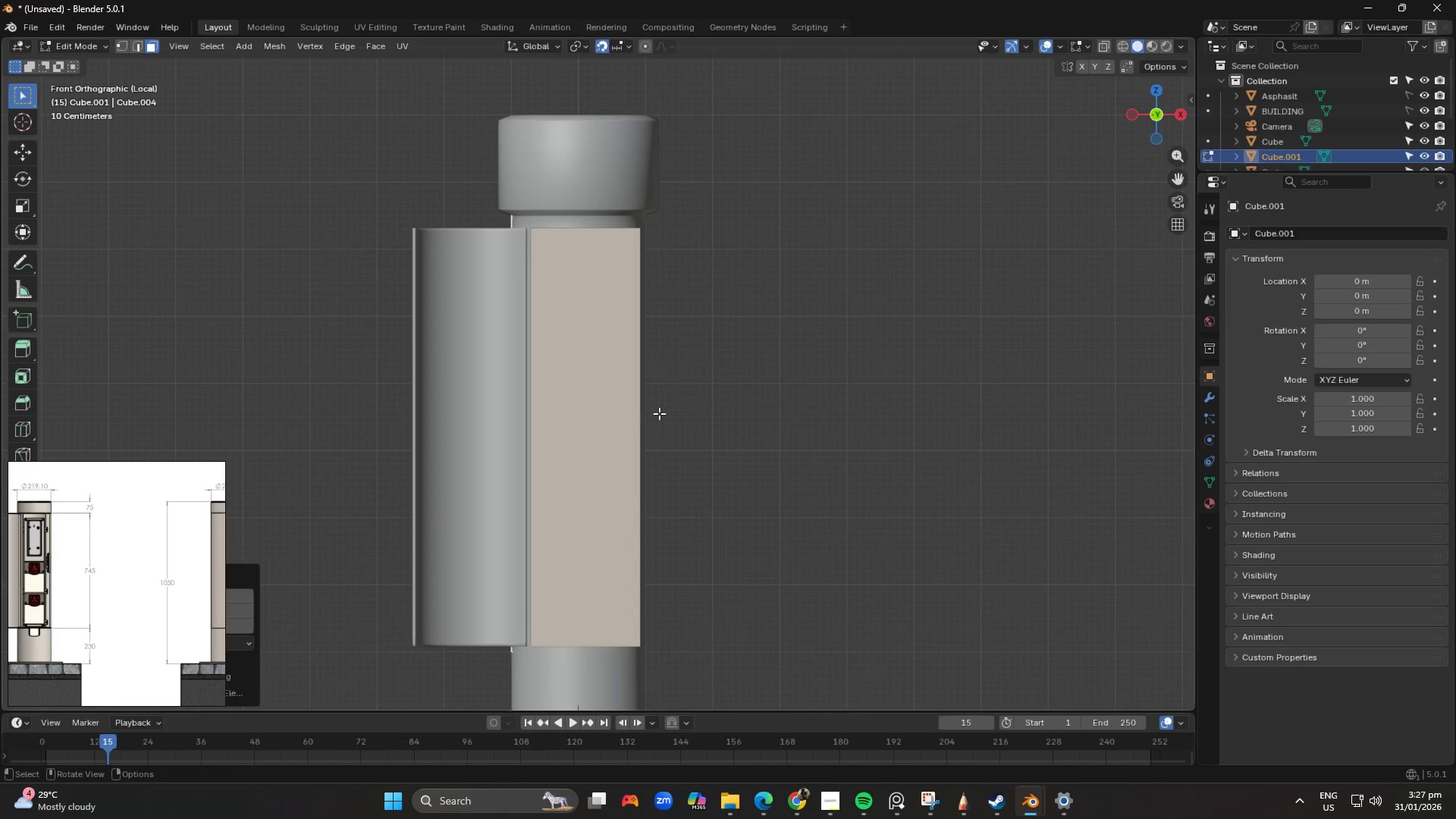 
key(Shift+ShiftLeft)
 